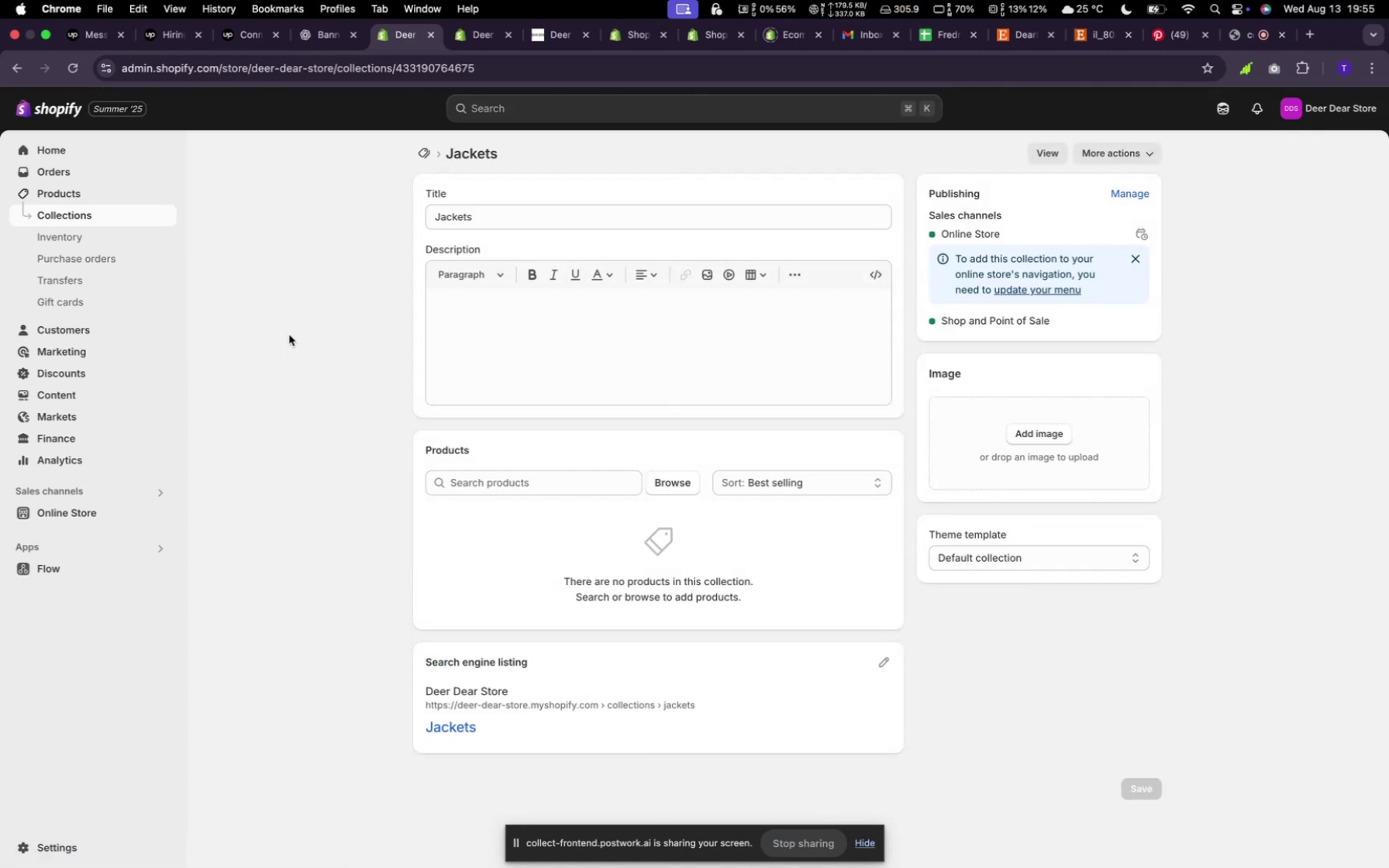 
left_click([683, 483])
 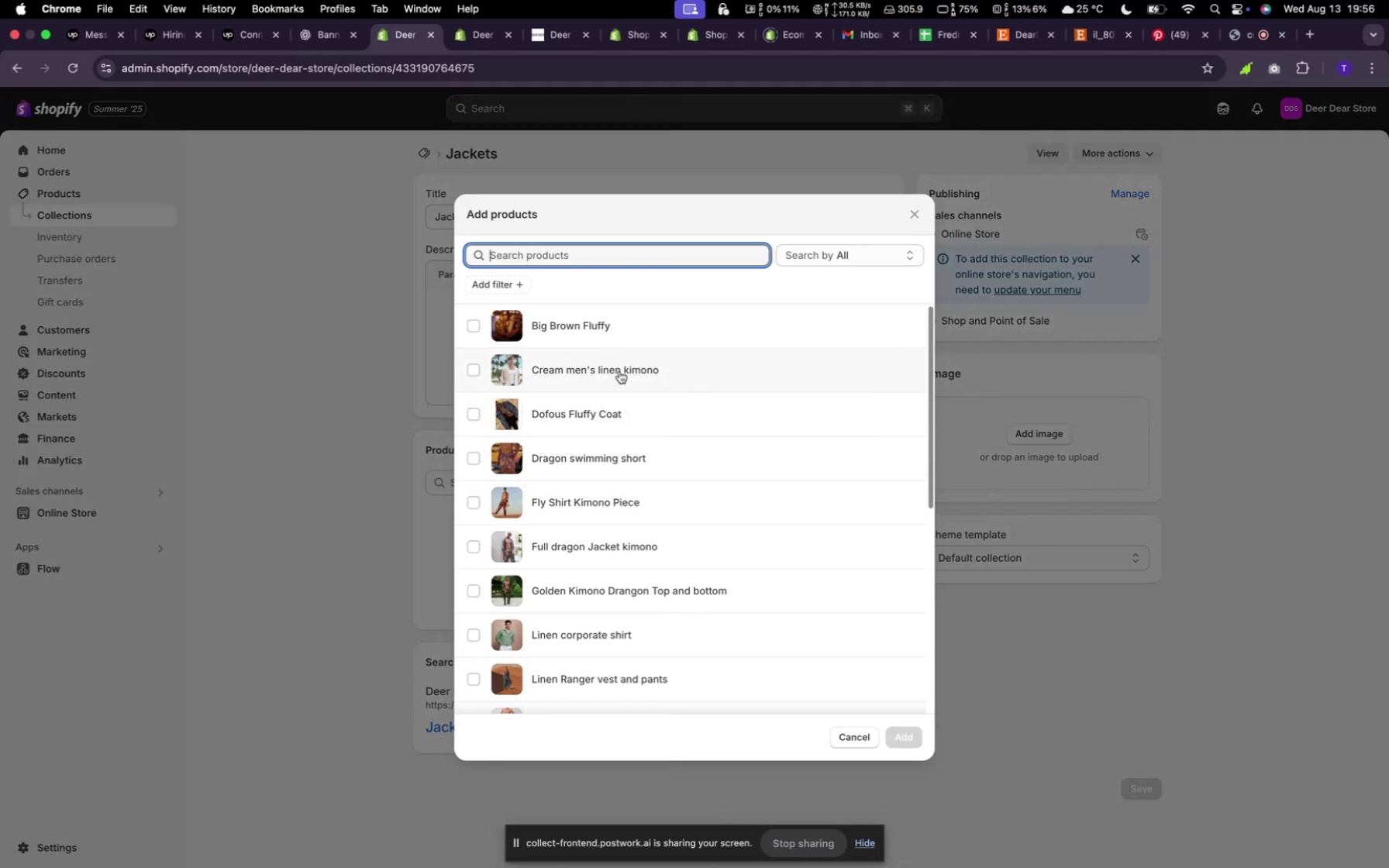 
wait(6.42)
 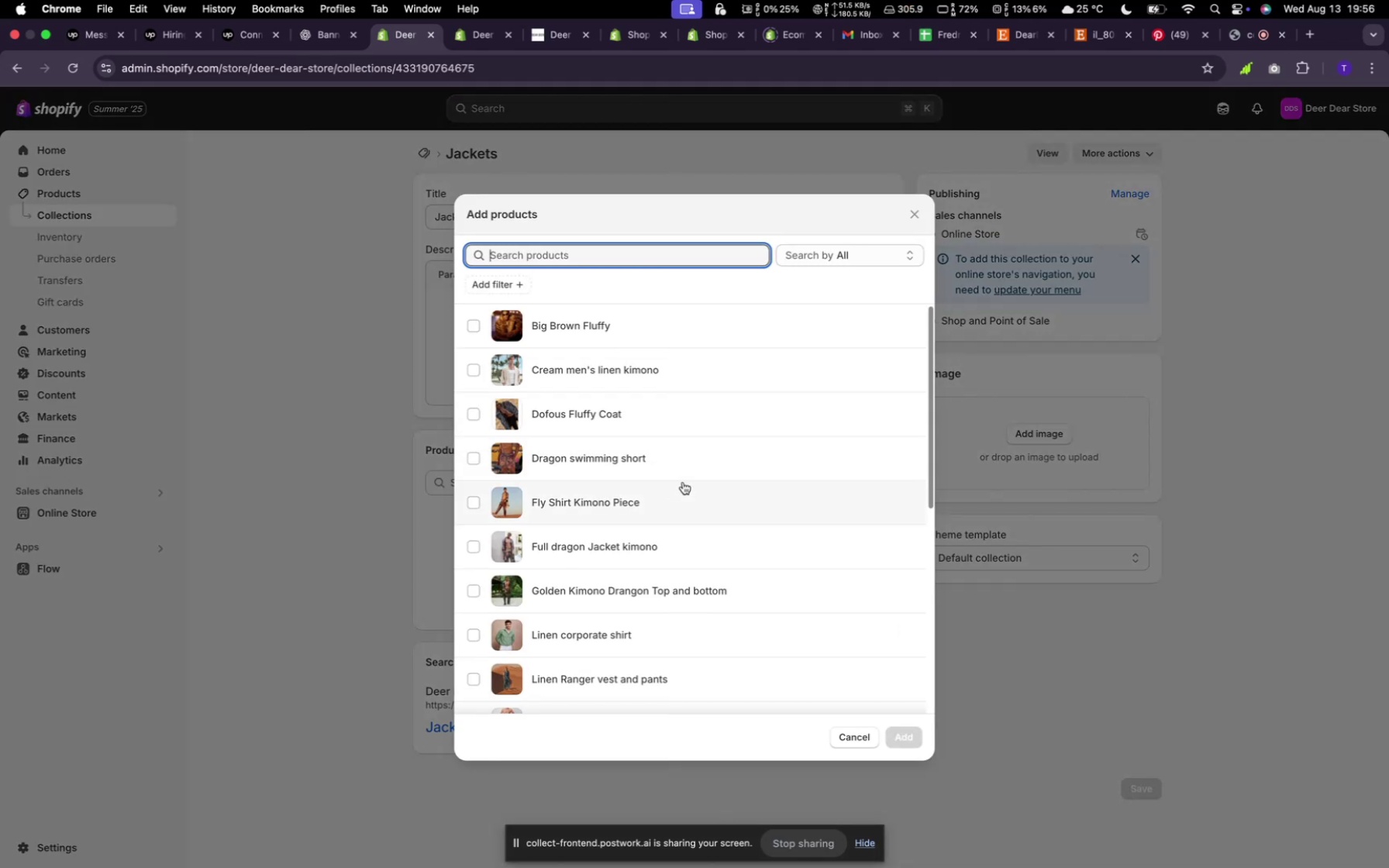 
scroll: coordinate [582, 446], scroll_direction: down, amount: 1.0
 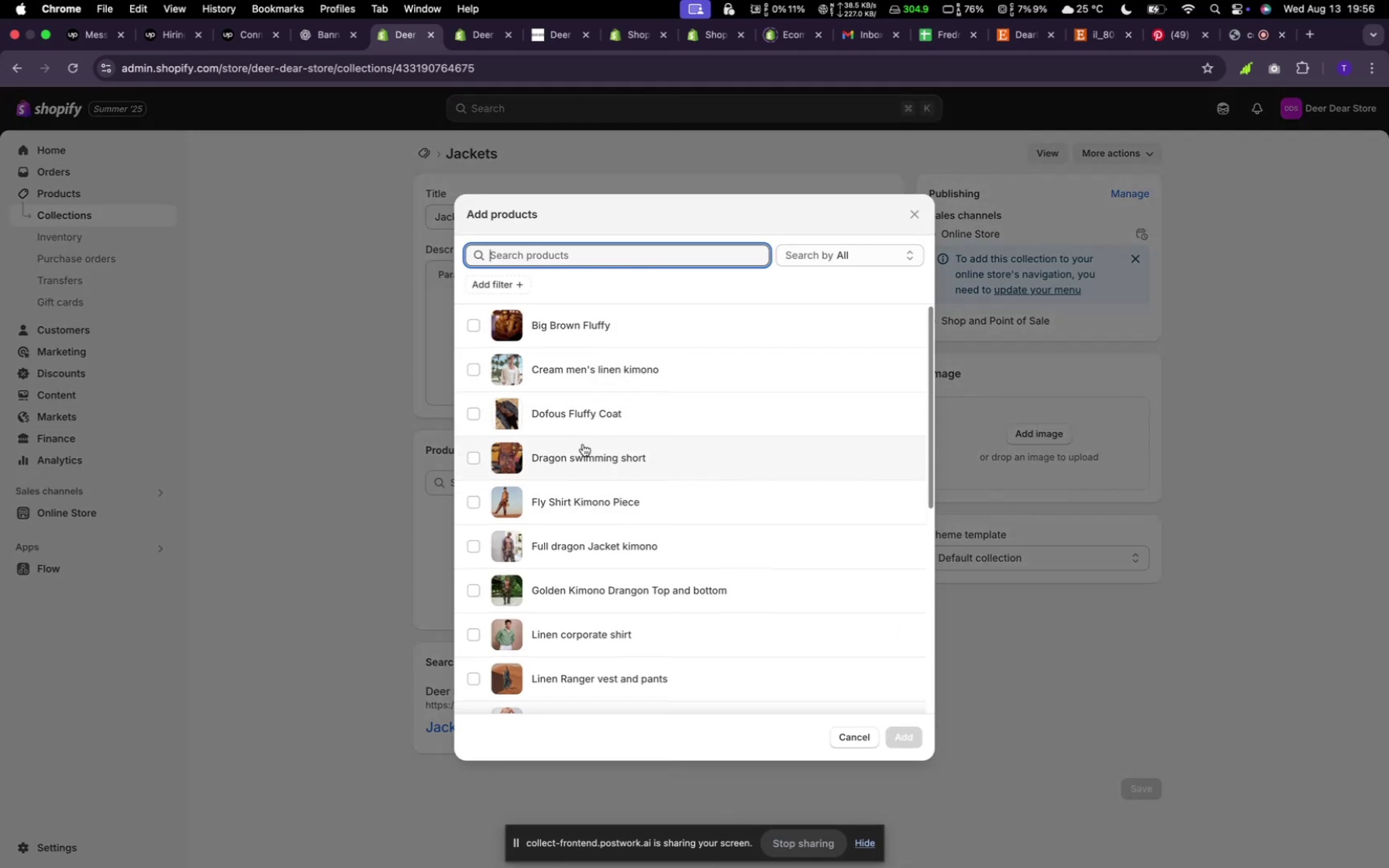 
left_click([583, 414])
 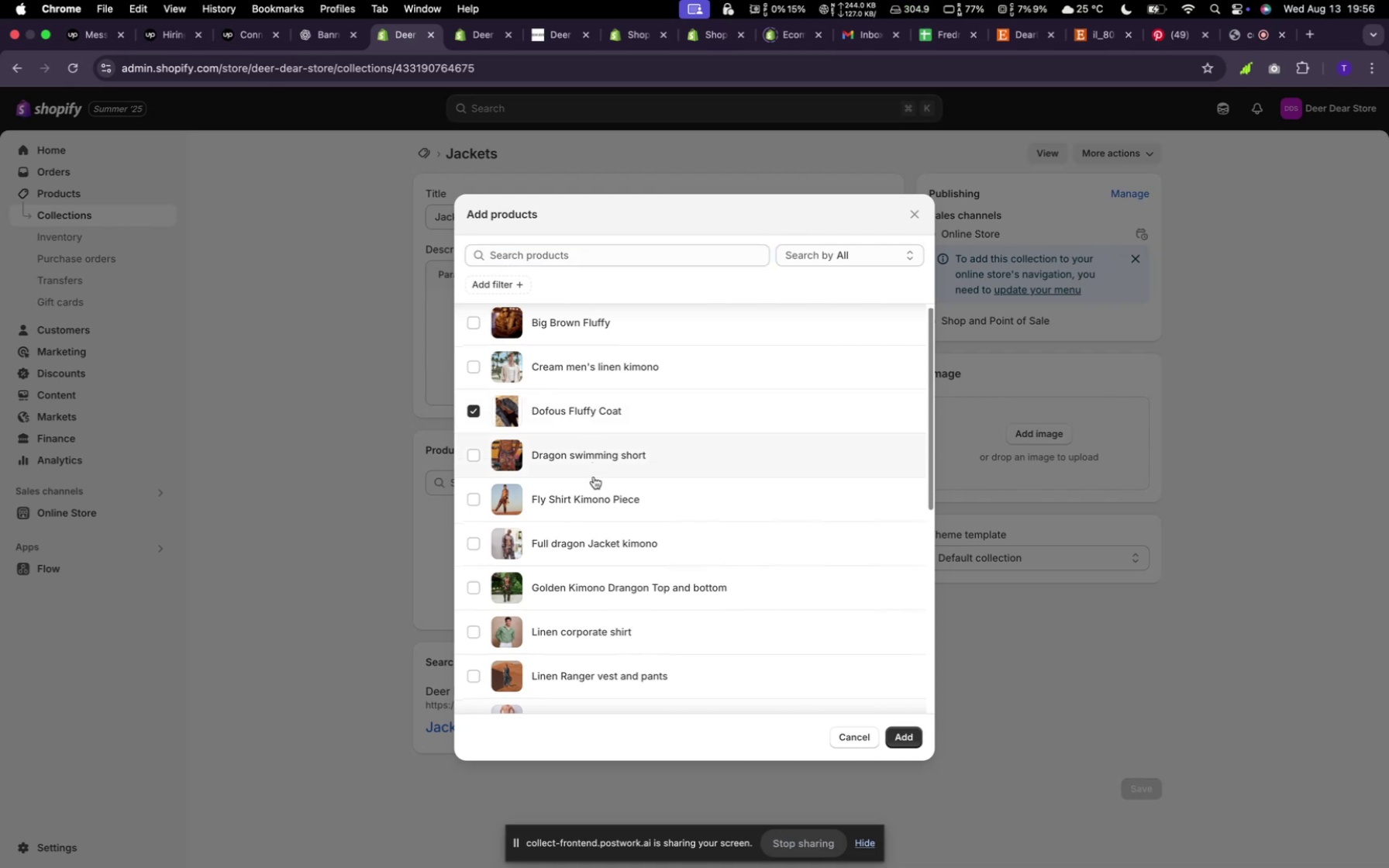 
scroll: coordinate [595, 508], scroll_direction: down, amount: 4.0
 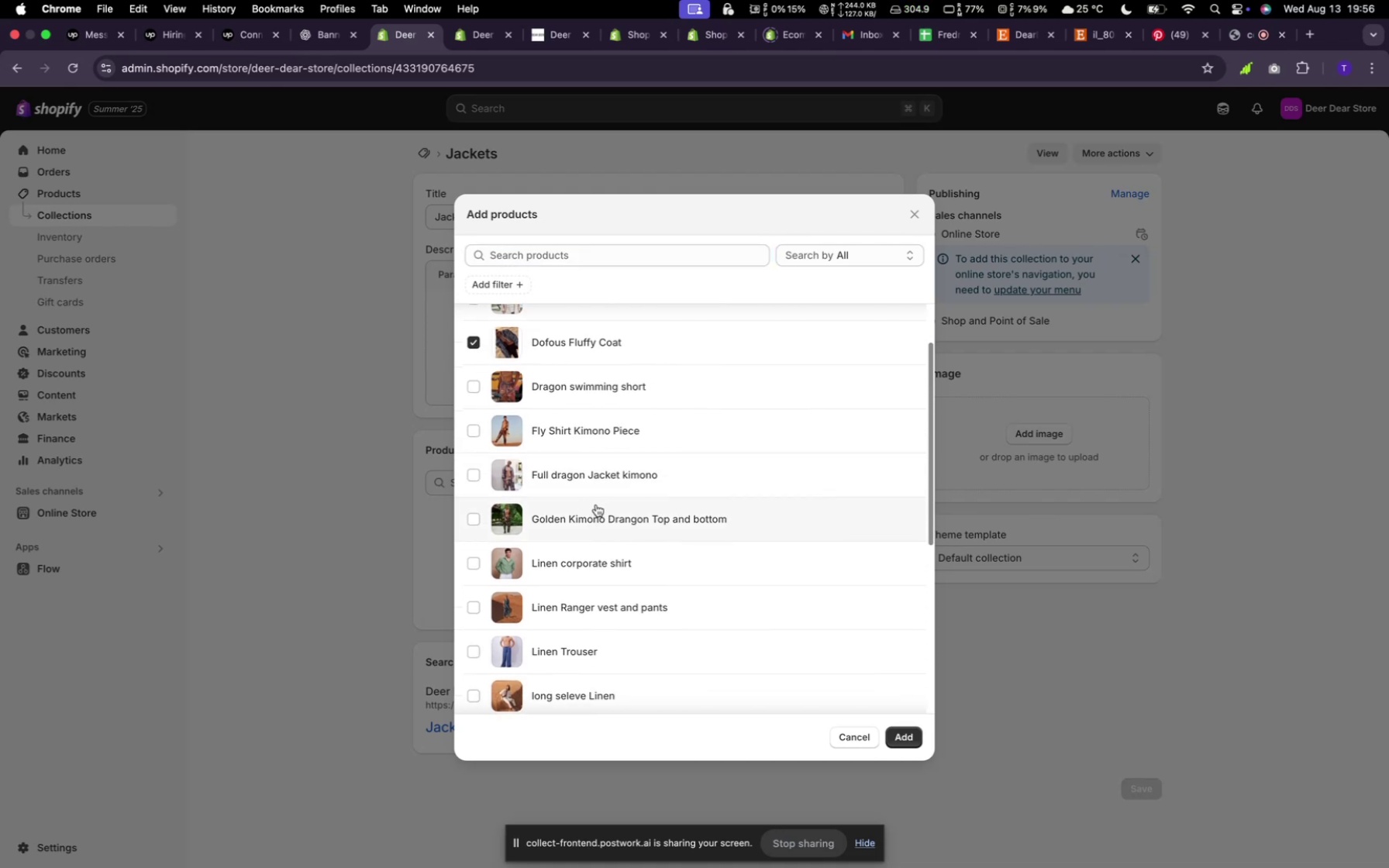 
left_click([598, 470])
 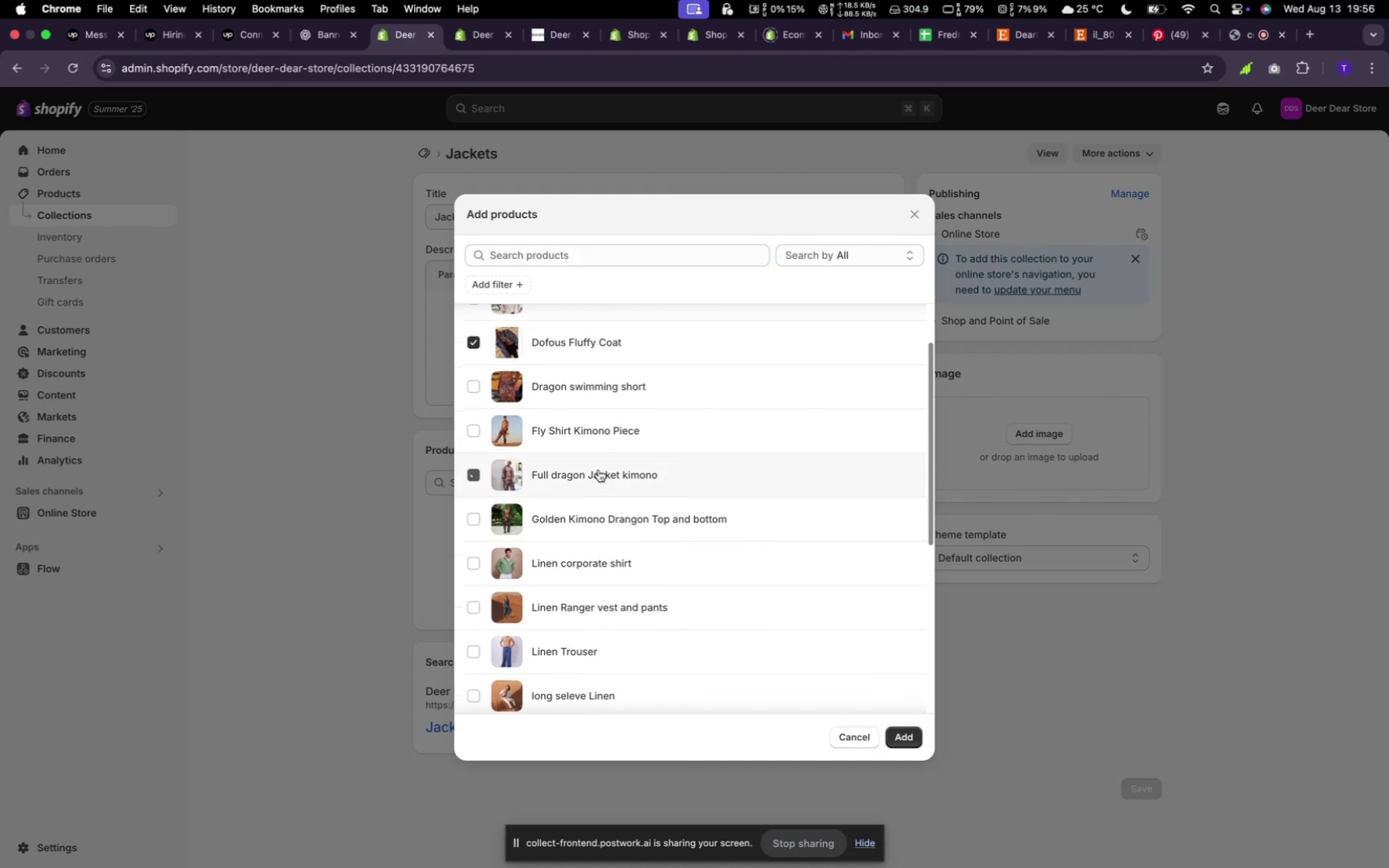 
scroll: coordinate [607, 496], scroll_direction: down, amount: 29.0
 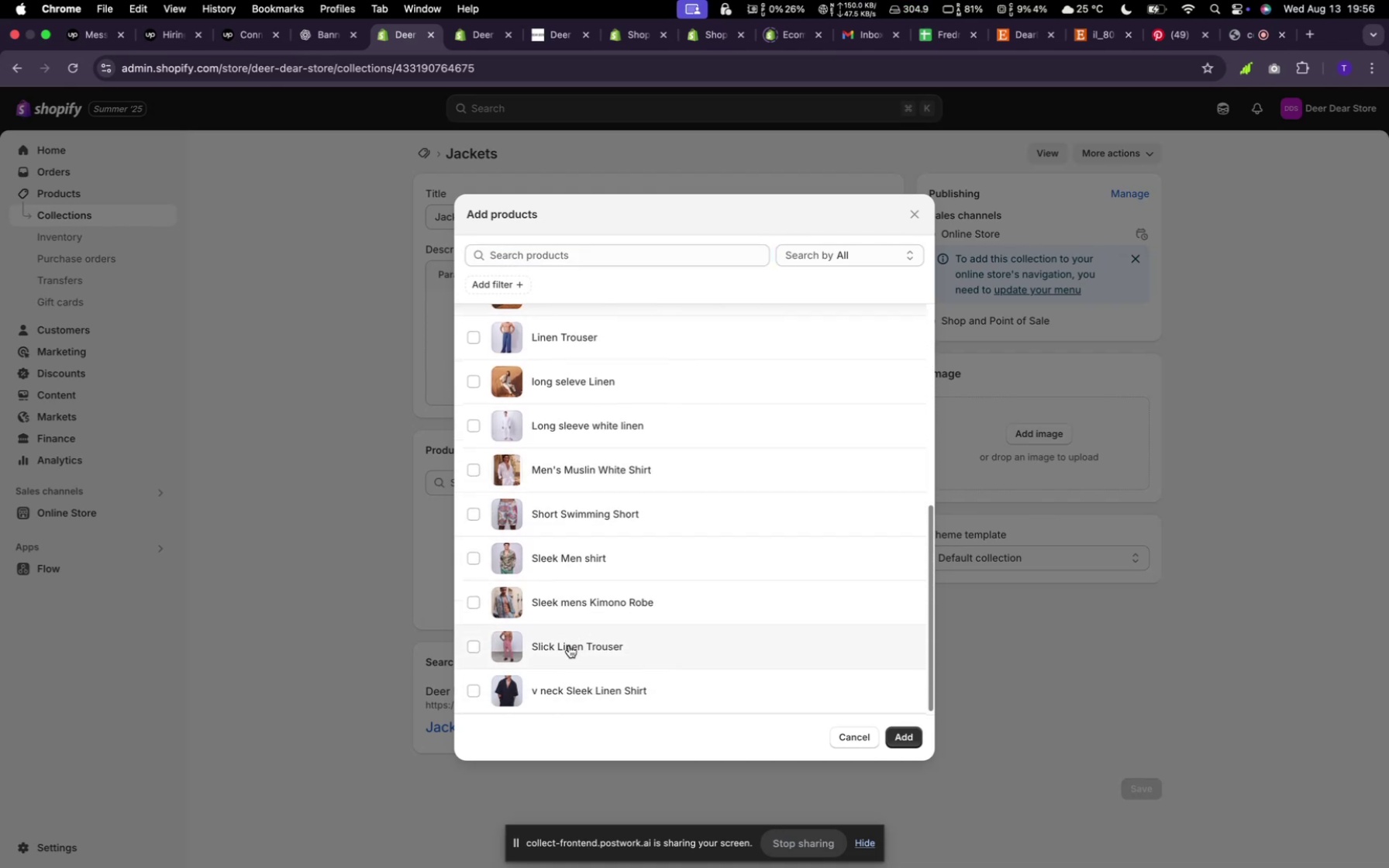 
scroll: coordinate [570, 486], scroll_direction: up, amount: 77.0
 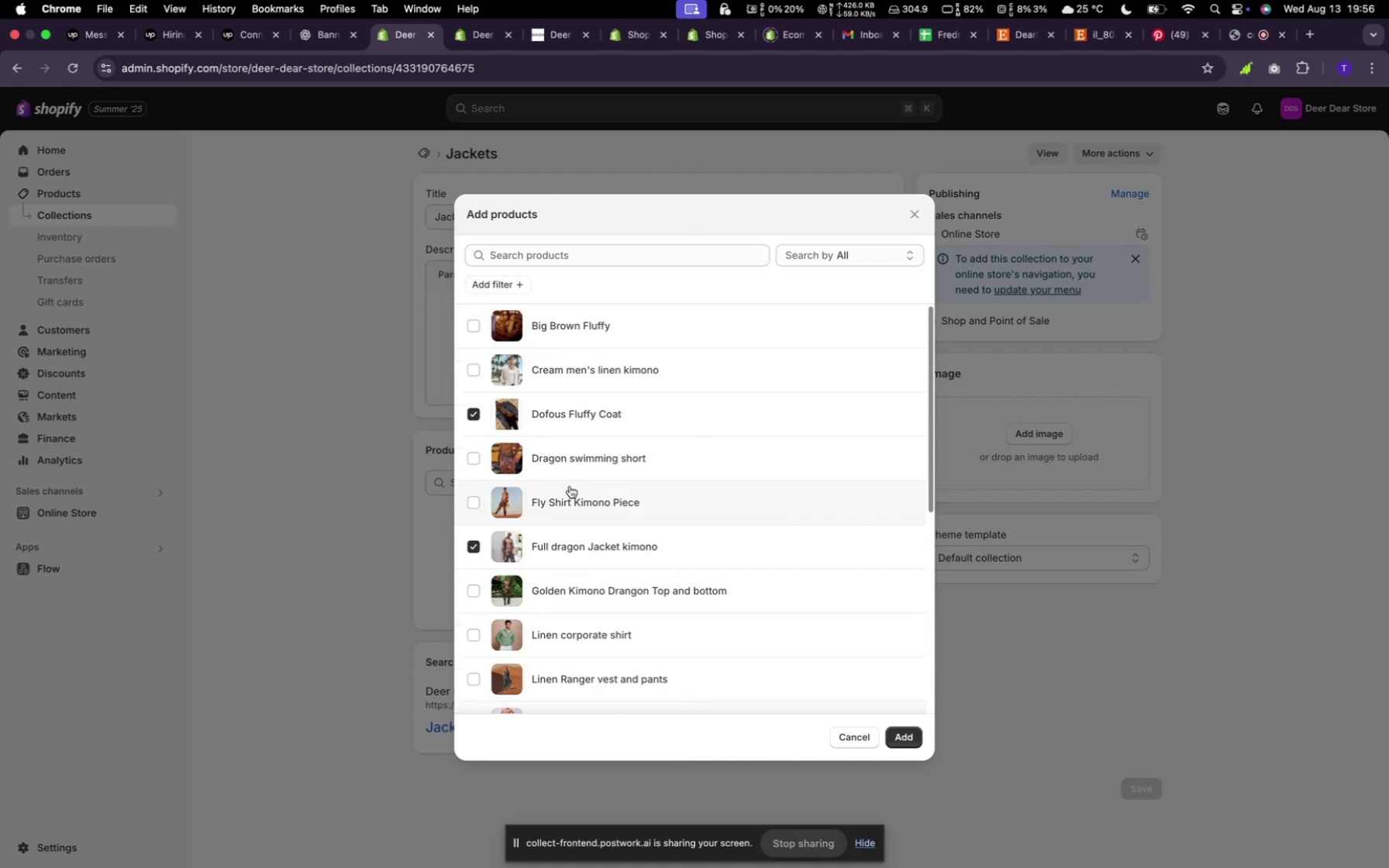 
scroll: coordinate [626, 462], scroll_direction: down, amount: 15.0
 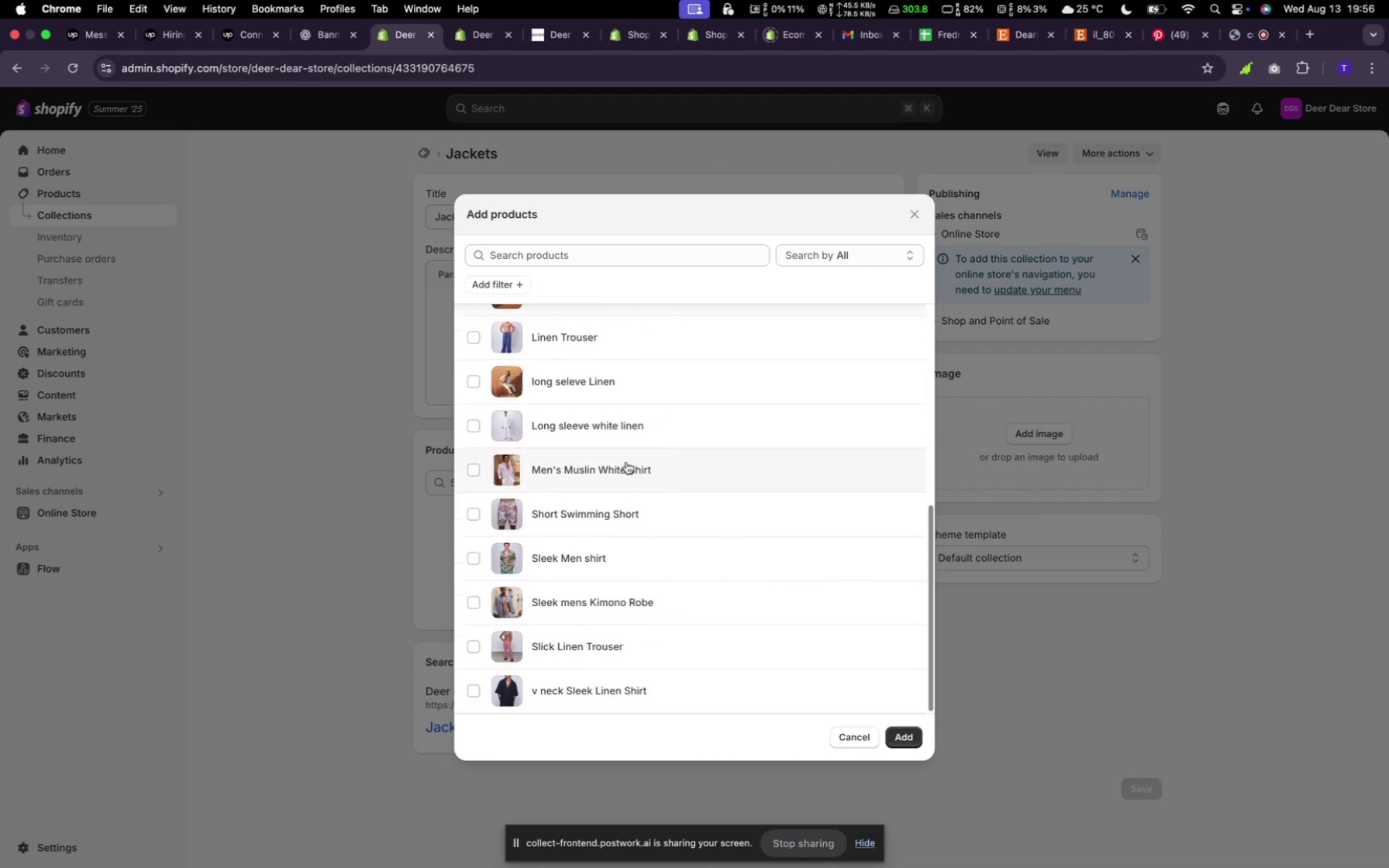 
scroll: coordinate [622, 461], scroll_direction: up, amount: 33.0
 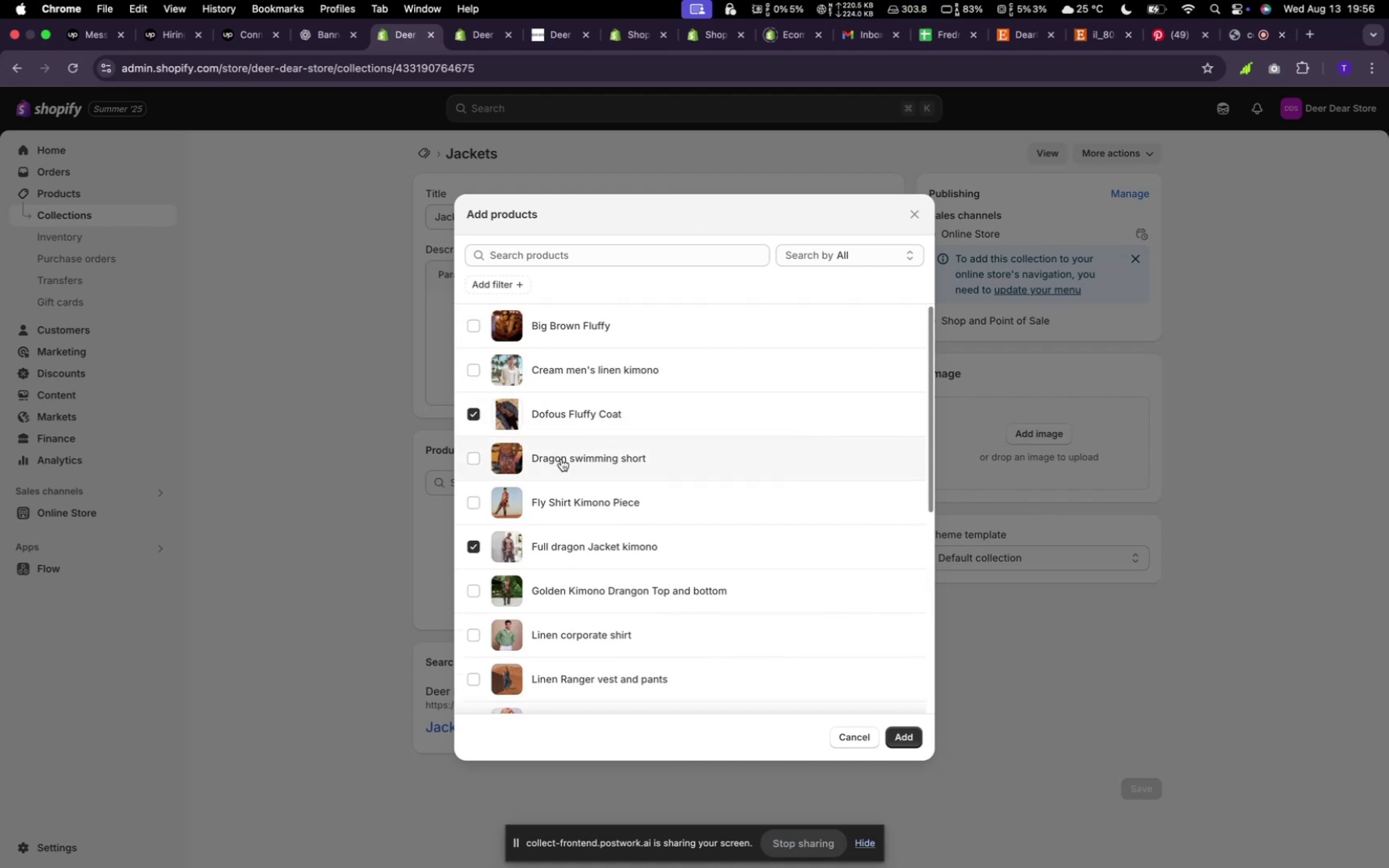 
wait(6.79)
 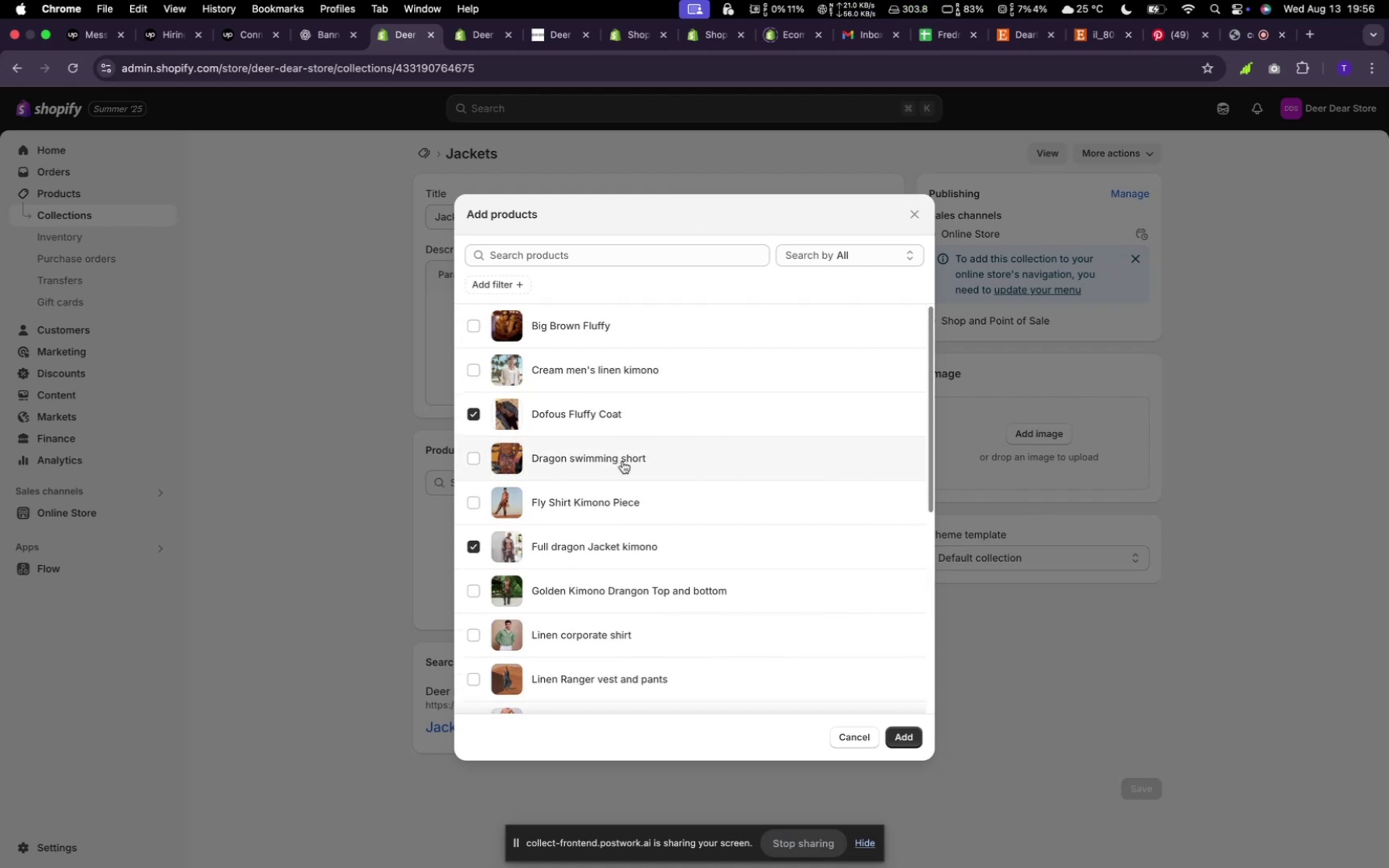 
left_click([574, 329])
 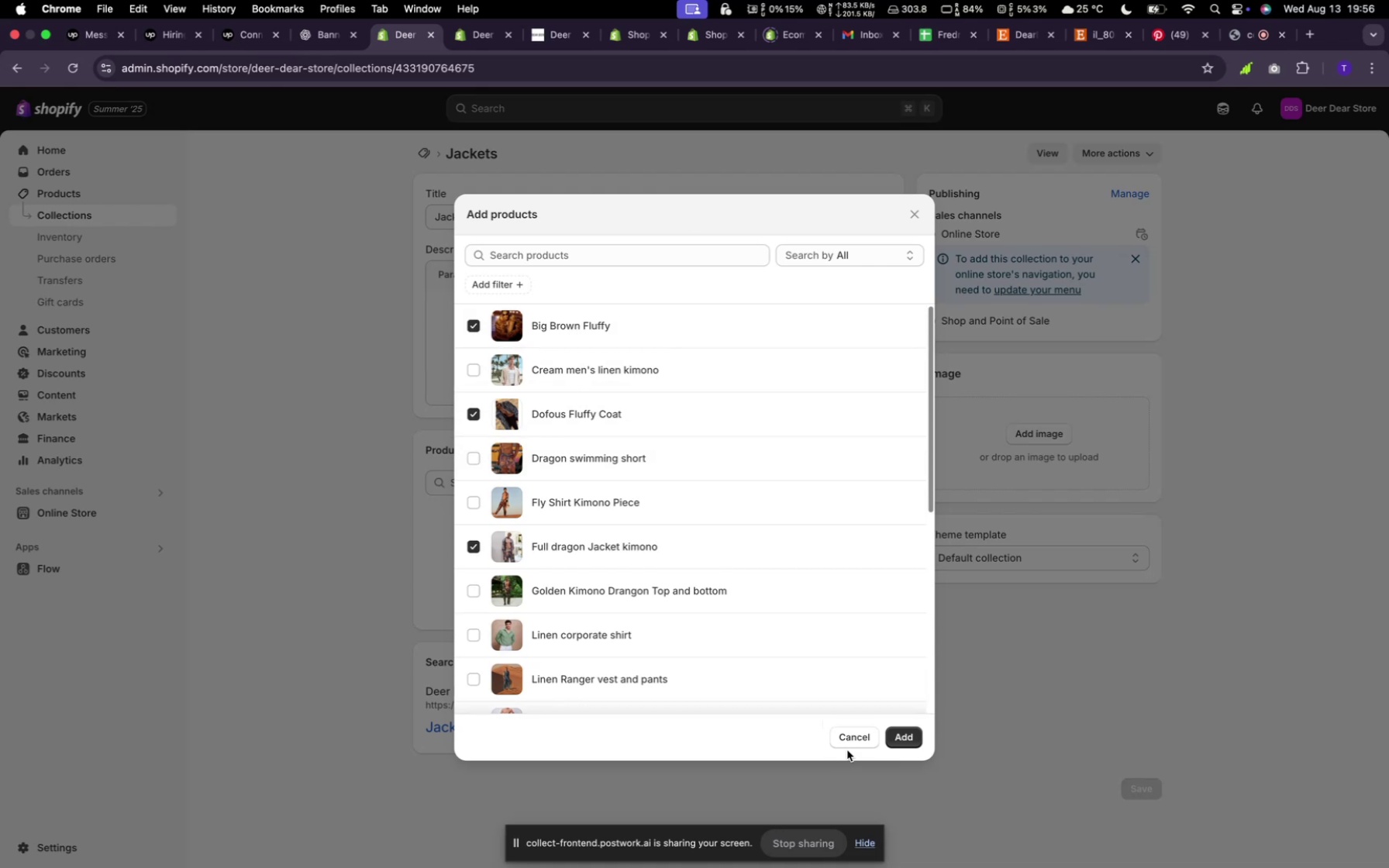 
left_click([910, 736])
 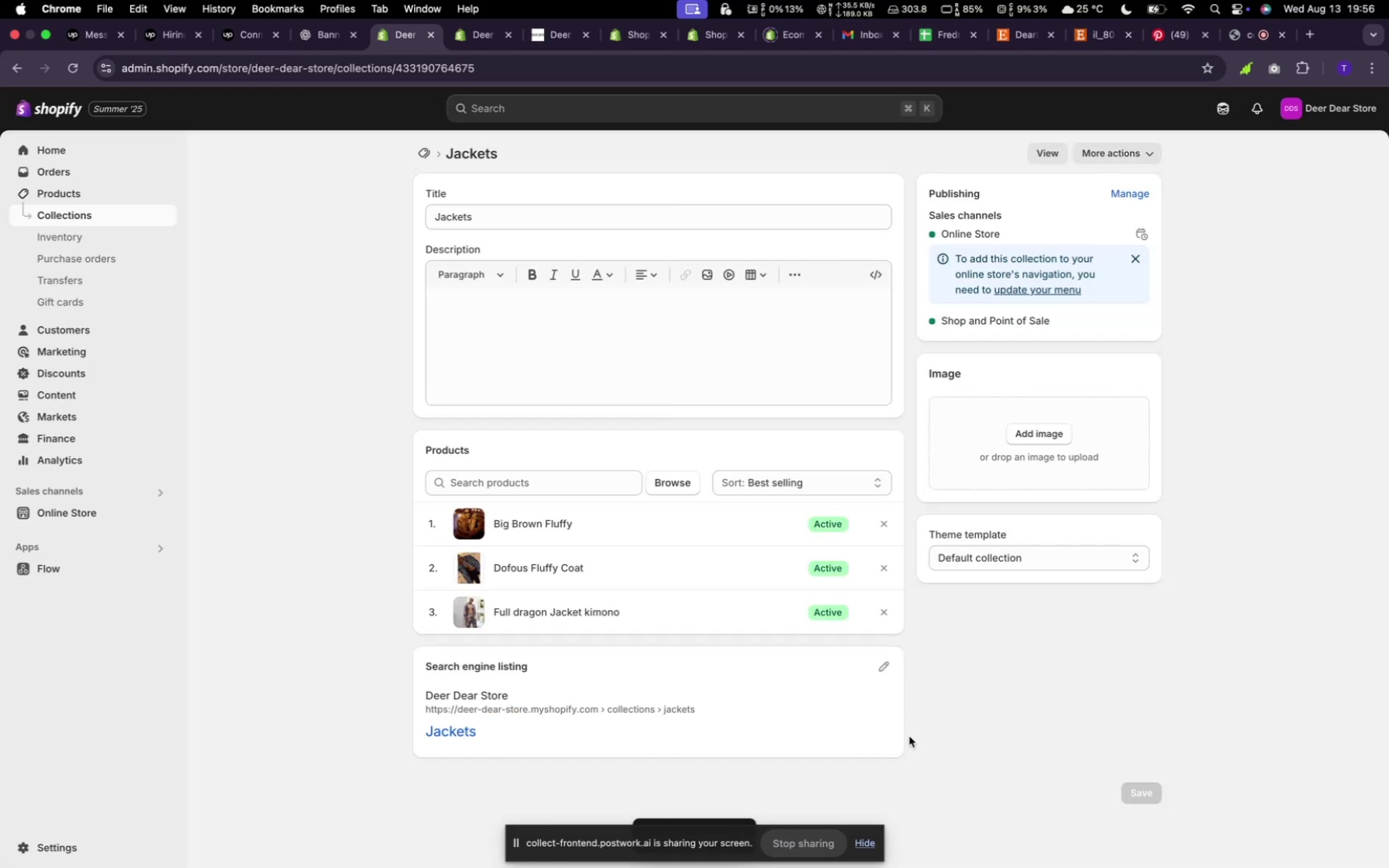 
wait(5.43)
 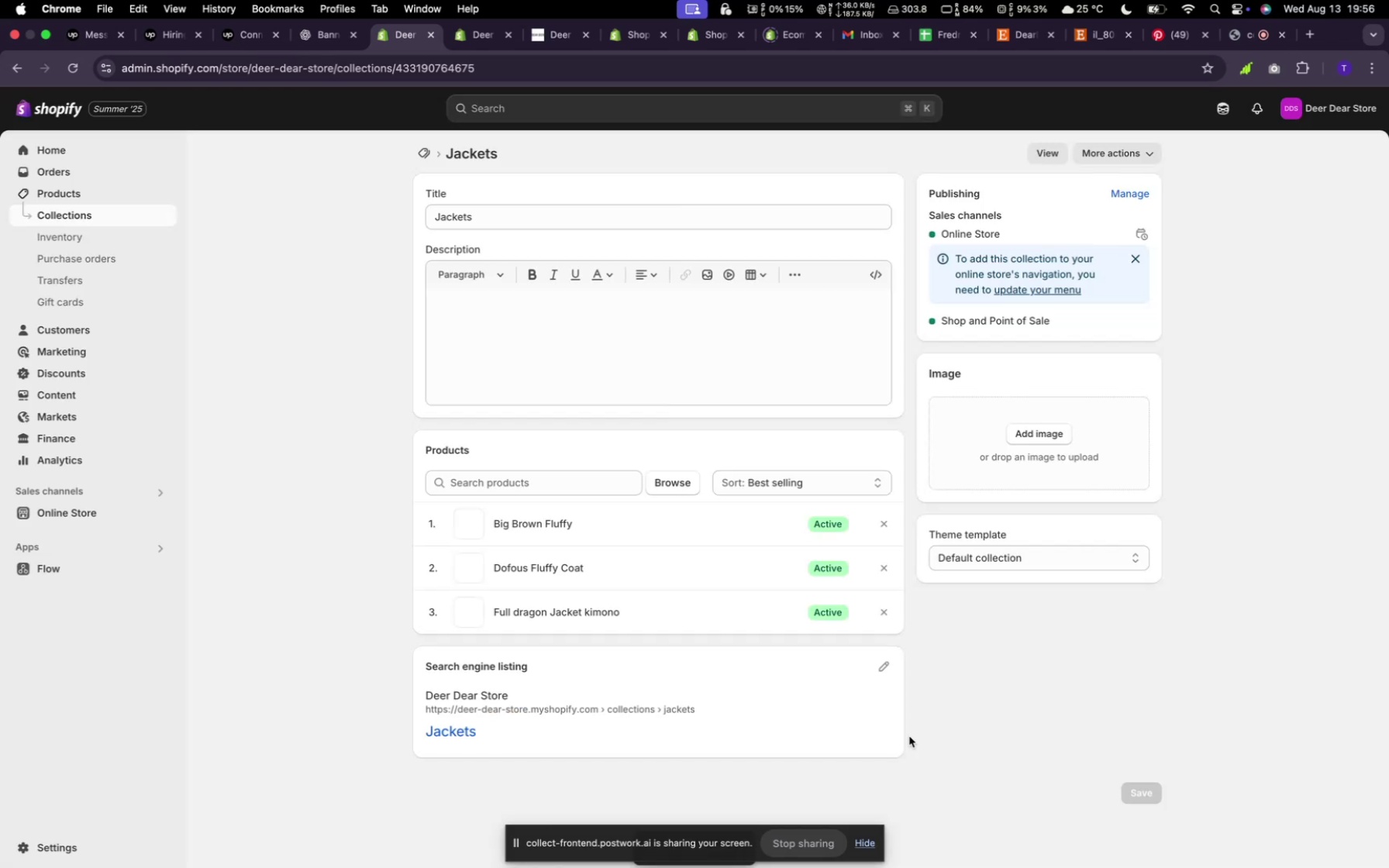 
left_click([431, 153])
 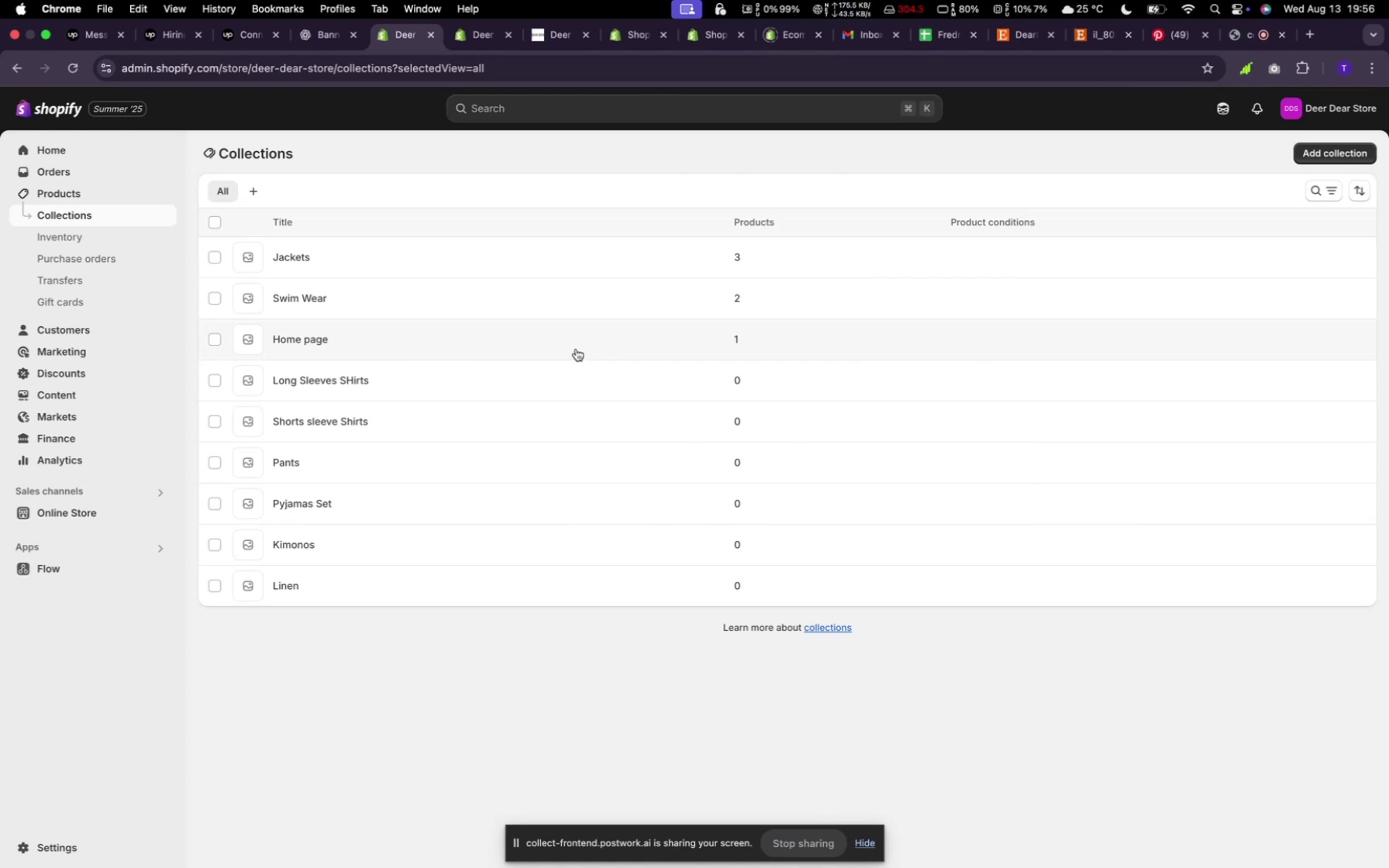 
wait(7.83)
 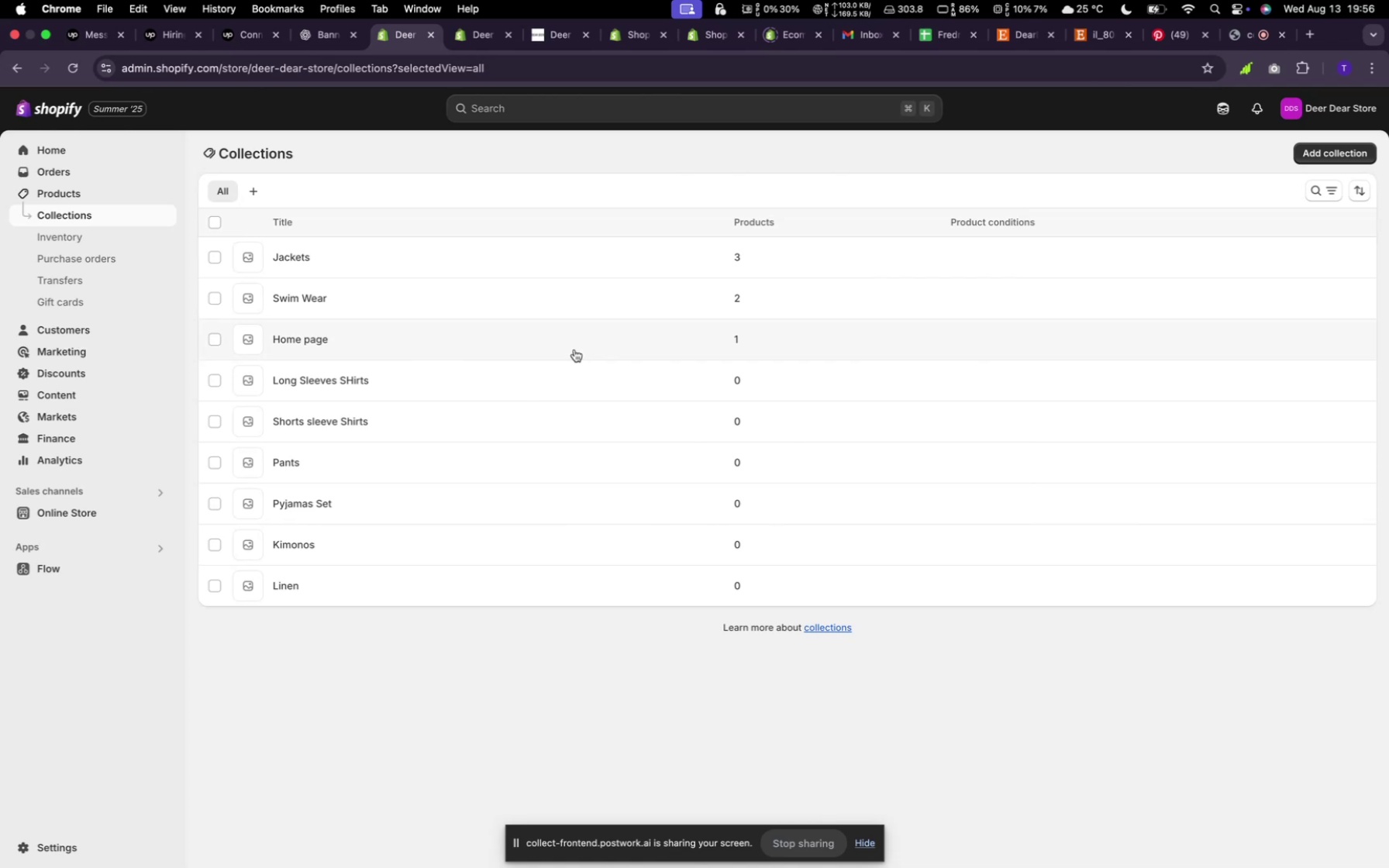 
left_click([322, 381])
 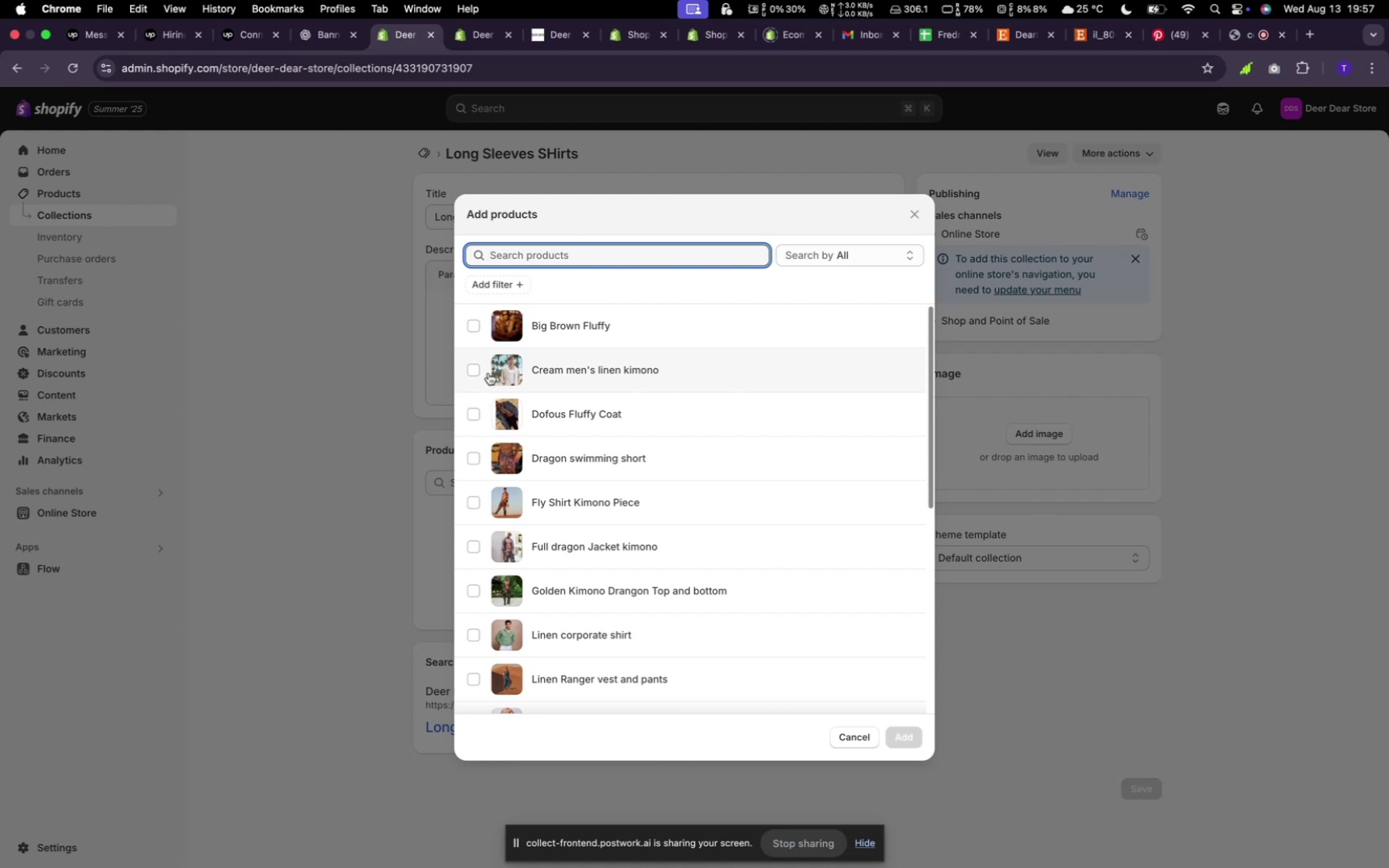 
wait(29.83)
 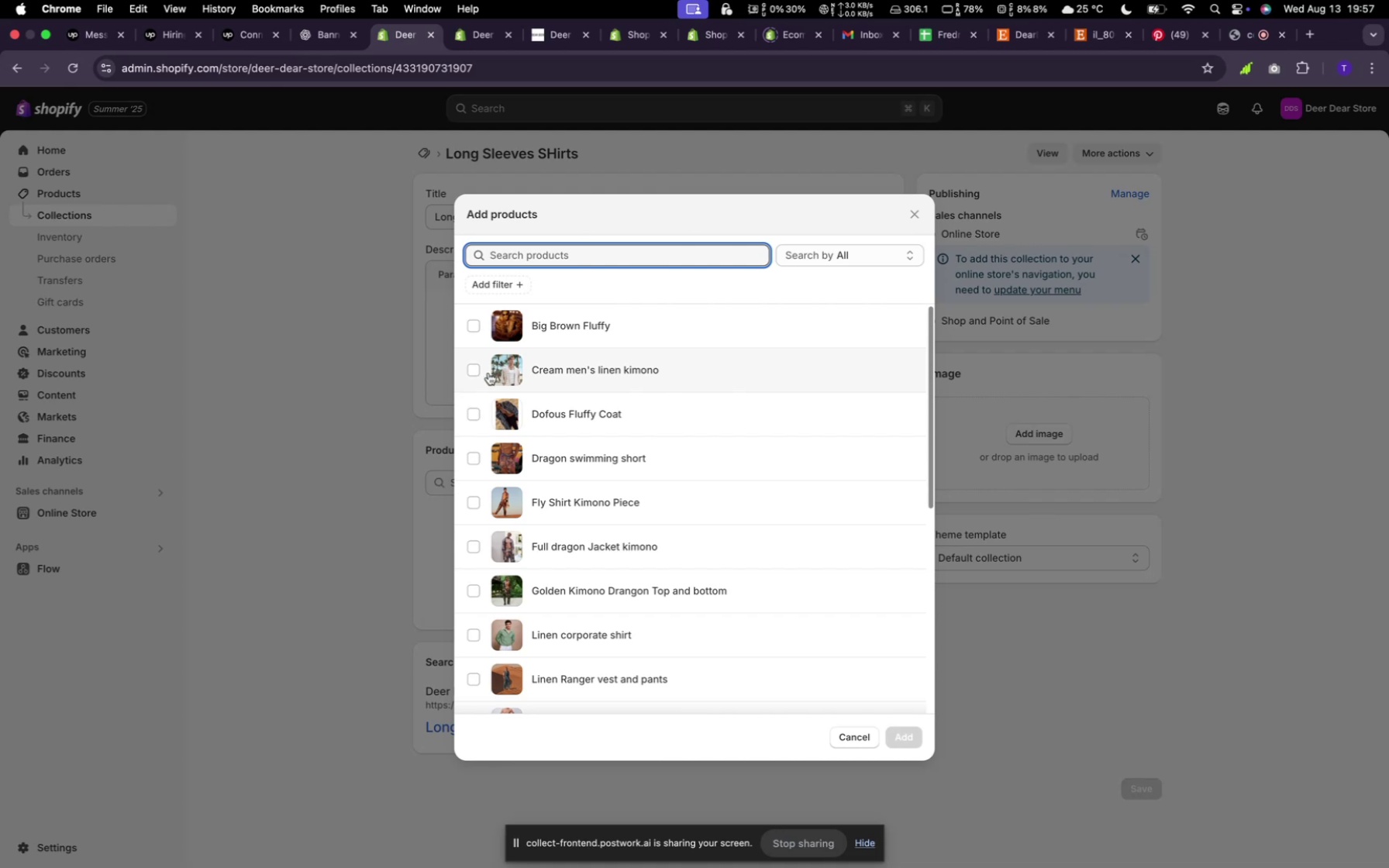 
scroll: coordinate [595, 389], scroll_direction: down, amount: 20.0
 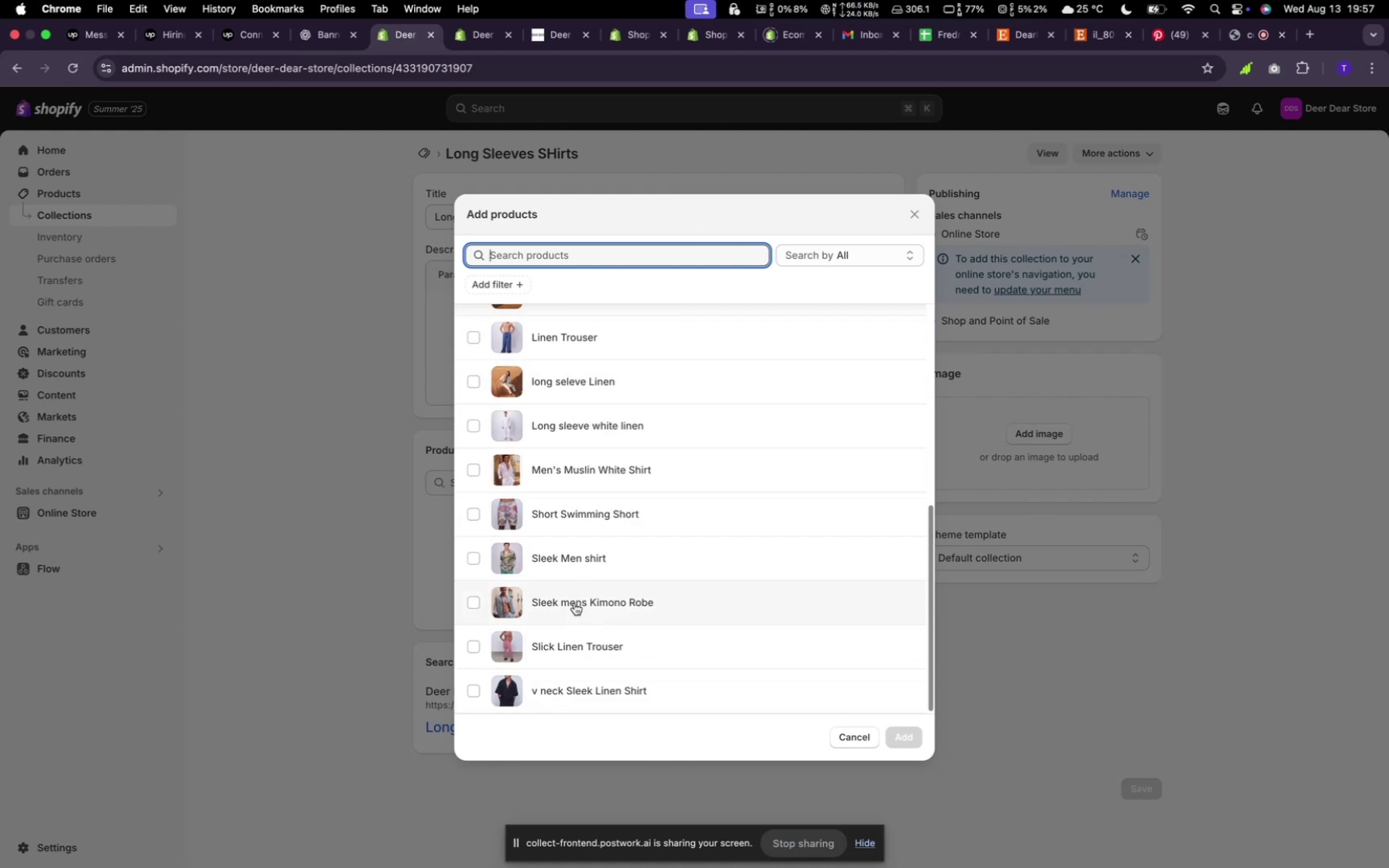 
left_click([564, 561])
 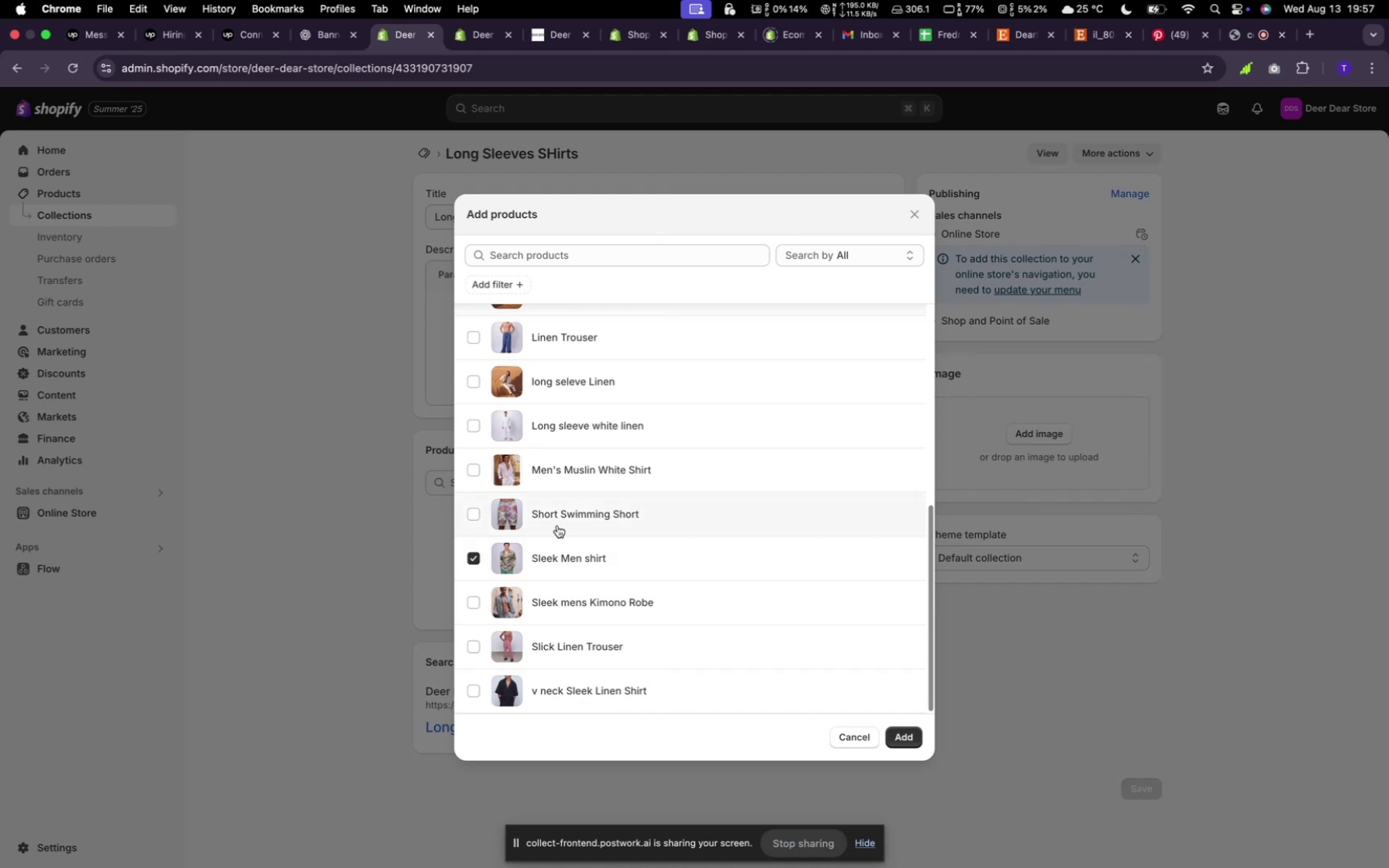 
left_click([543, 473])
 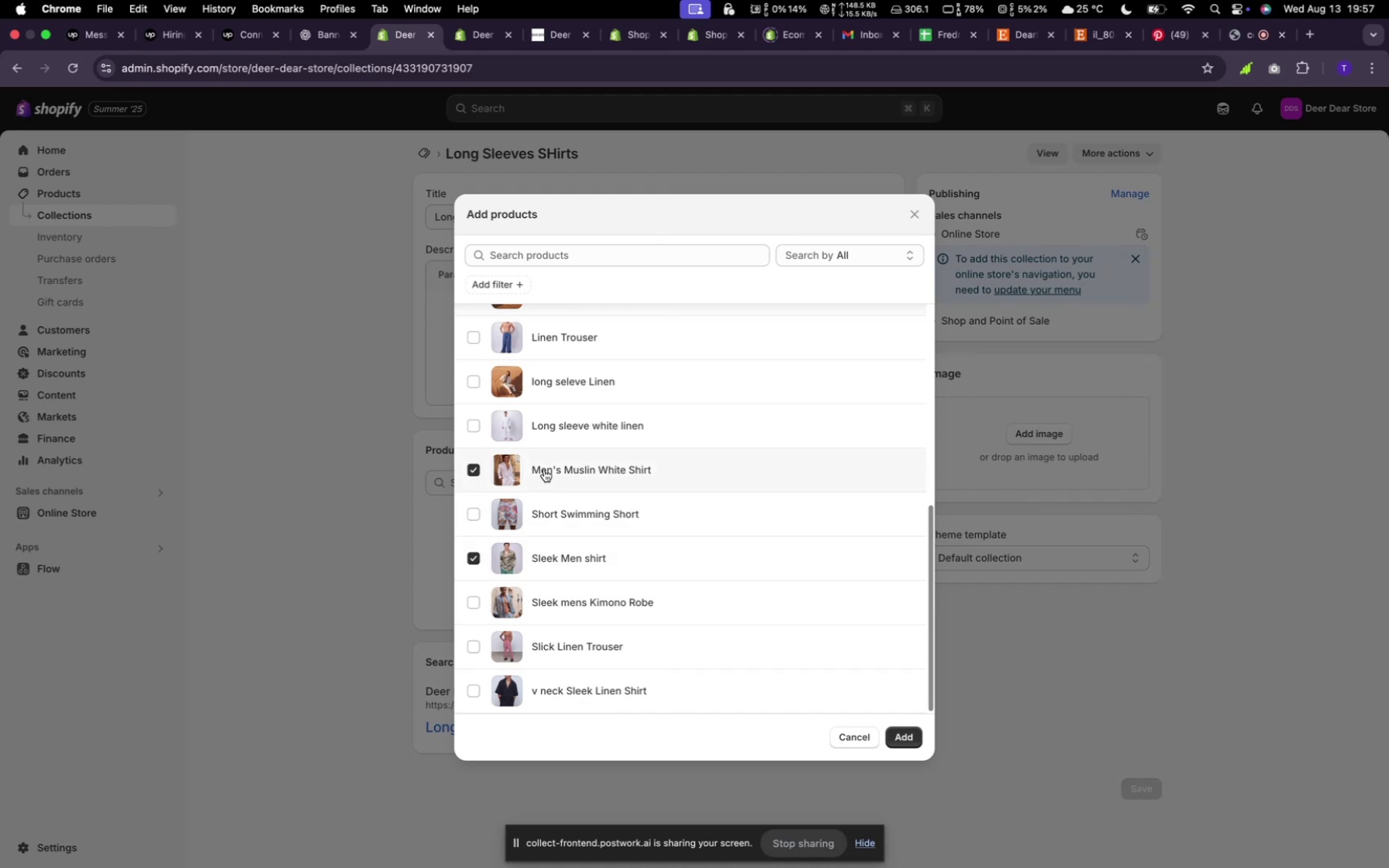 
left_click([543, 421])
 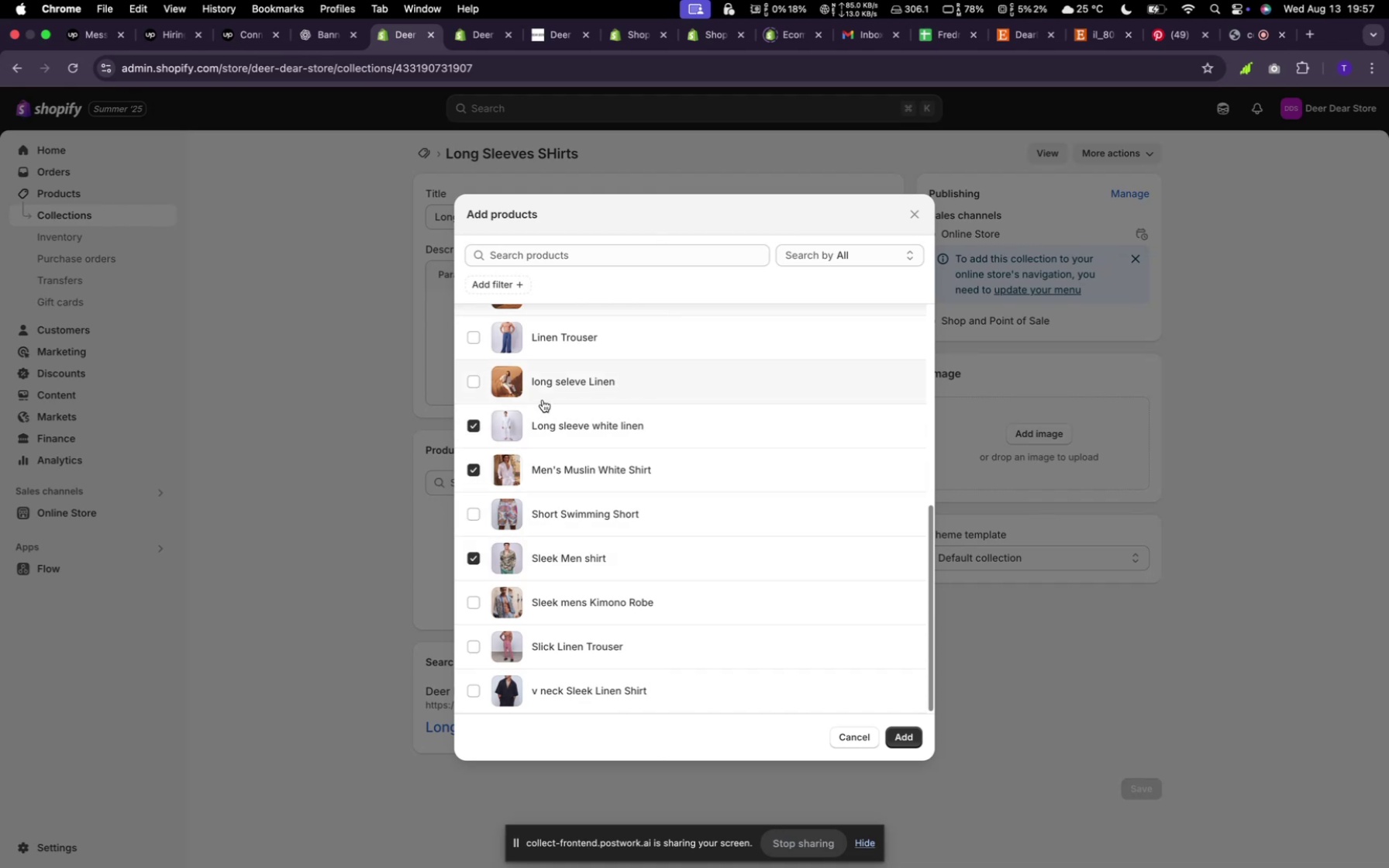 
scroll: coordinate [544, 392], scroll_direction: down, amount: 1.0
 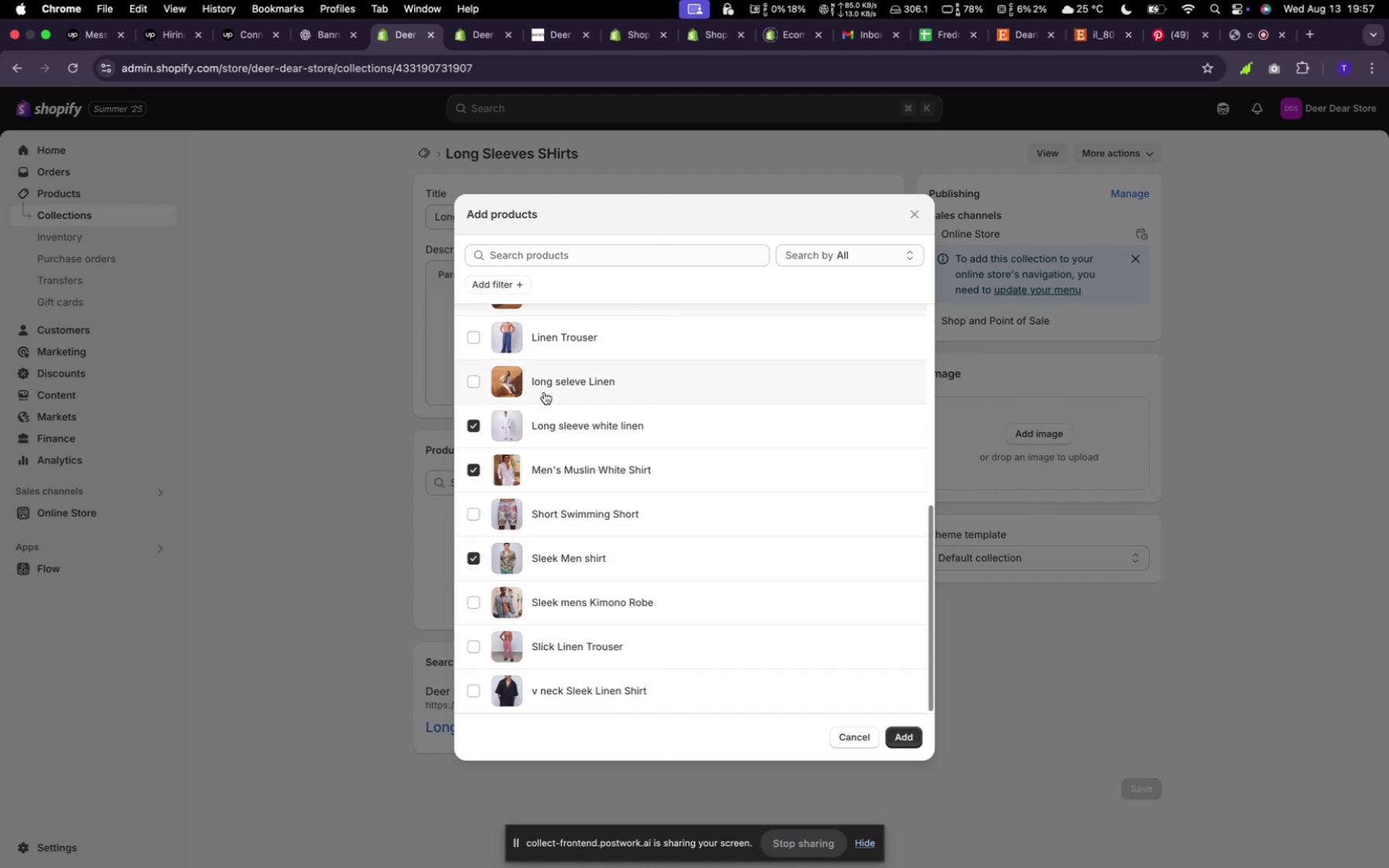 
left_click([544, 392])
 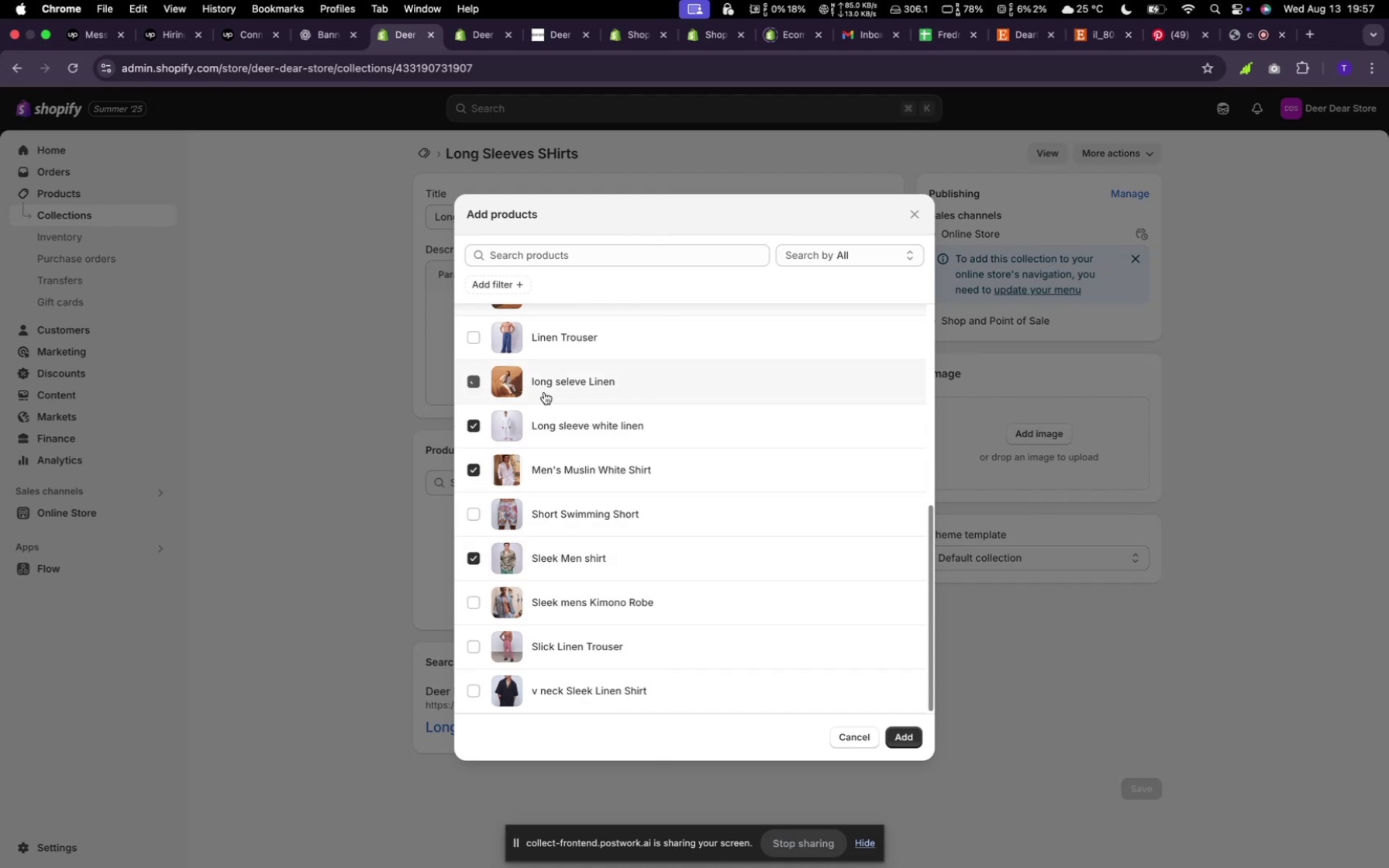 
scroll: coordinate [571, 413], scroll_direction: up, amount: 28.0
 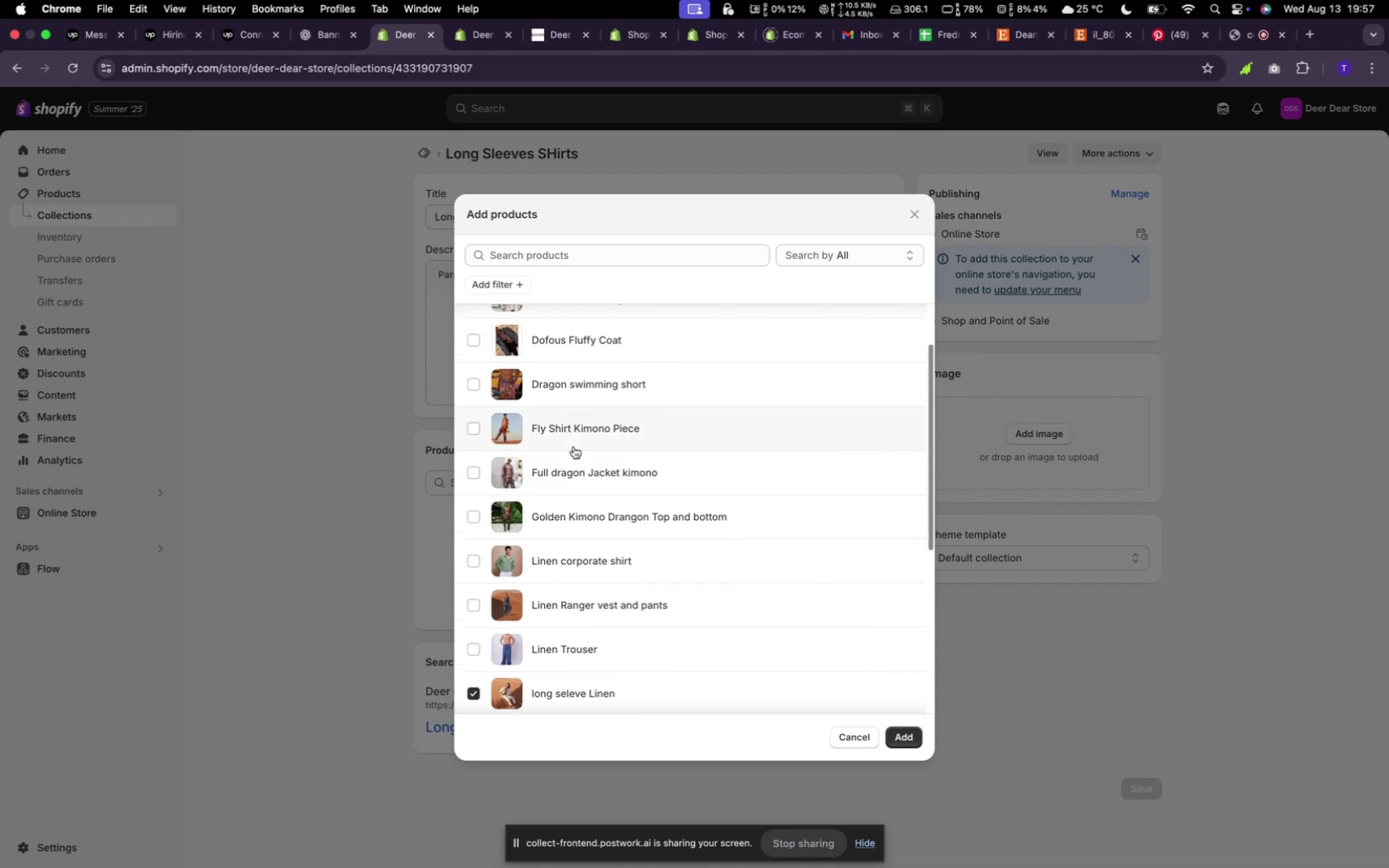 
left_click([555, 565])
 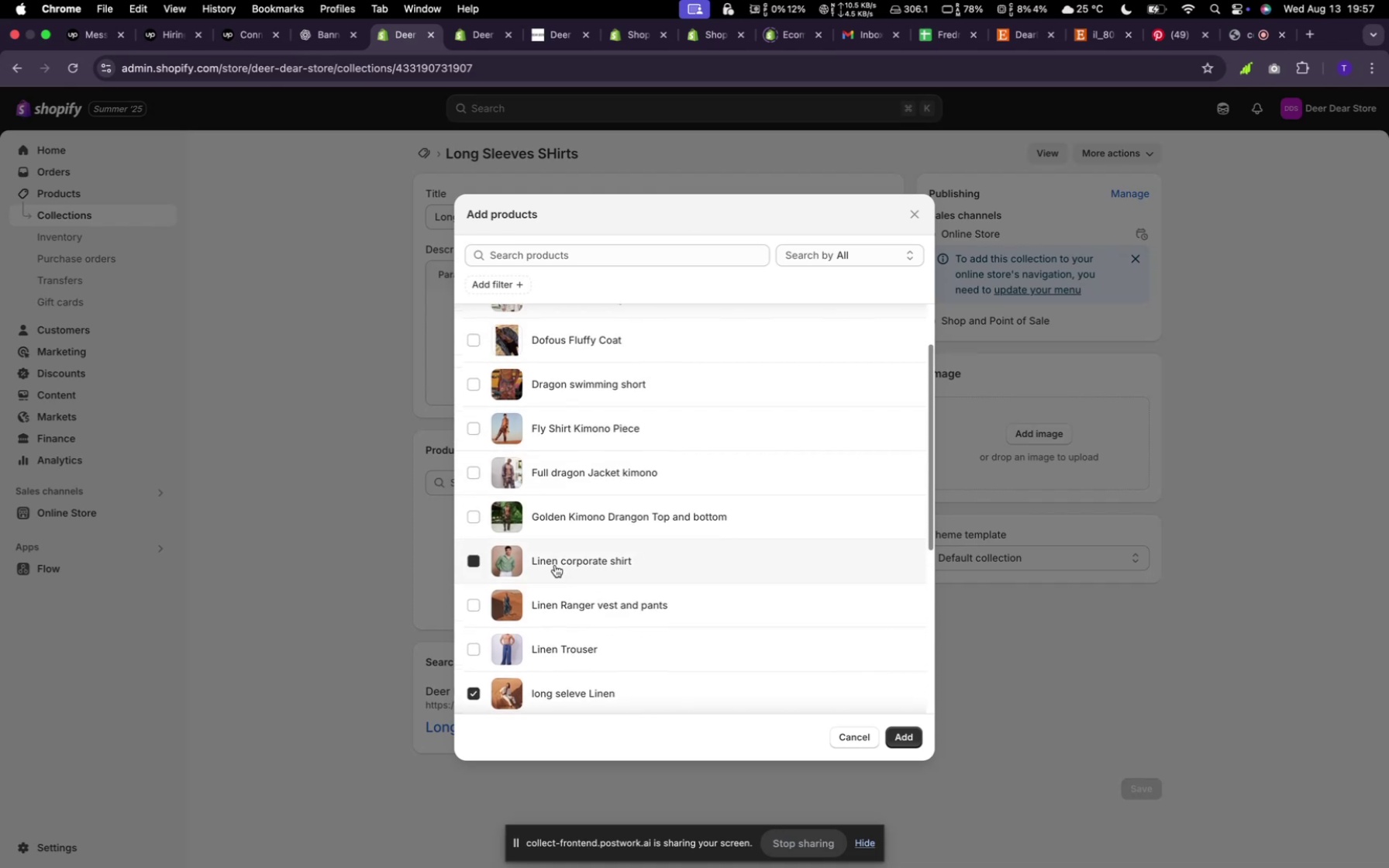 
scroll: coordinate [561, 522], scroll_direction: up, amount: 20.0
 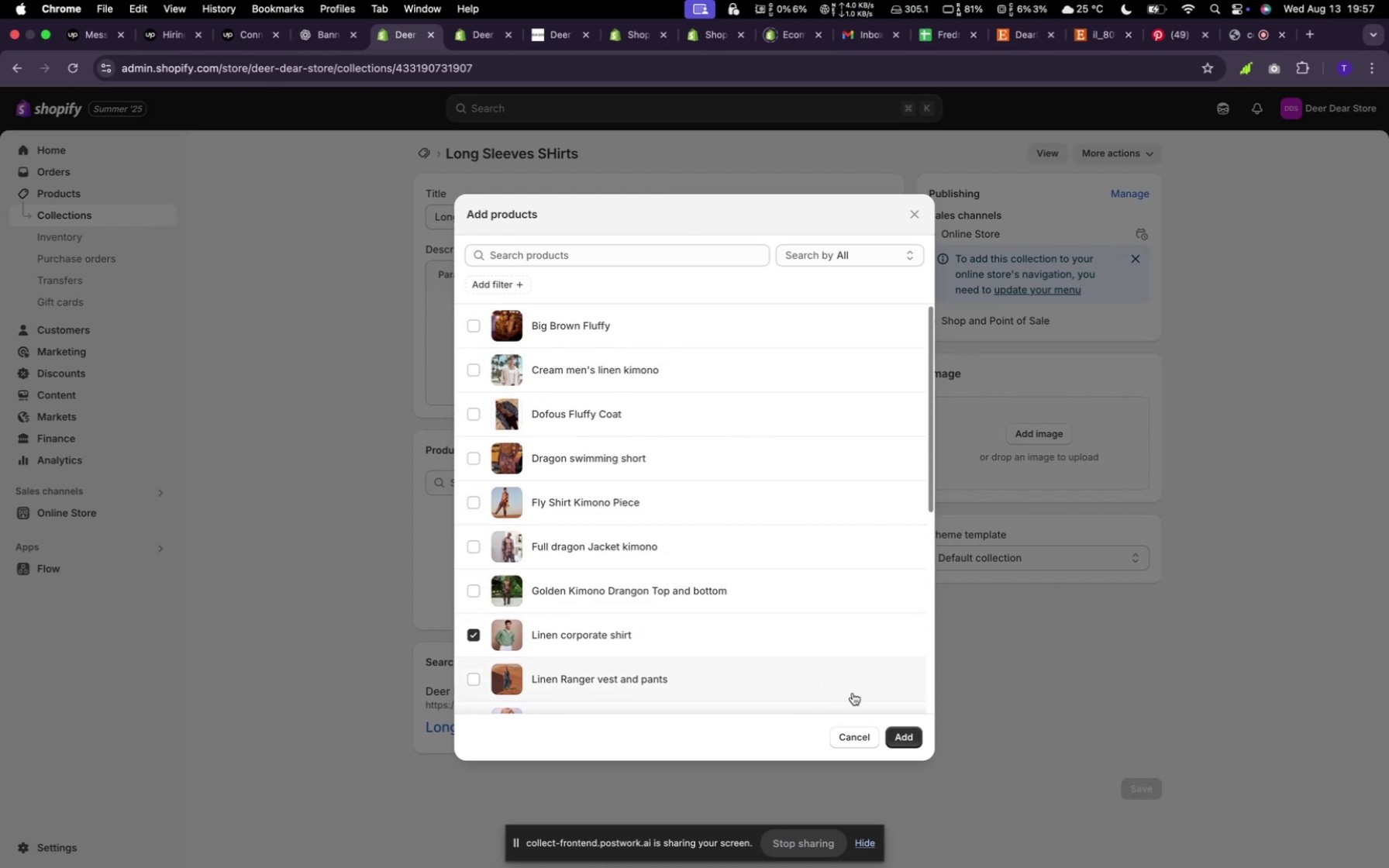 
left_click([925, 741])
 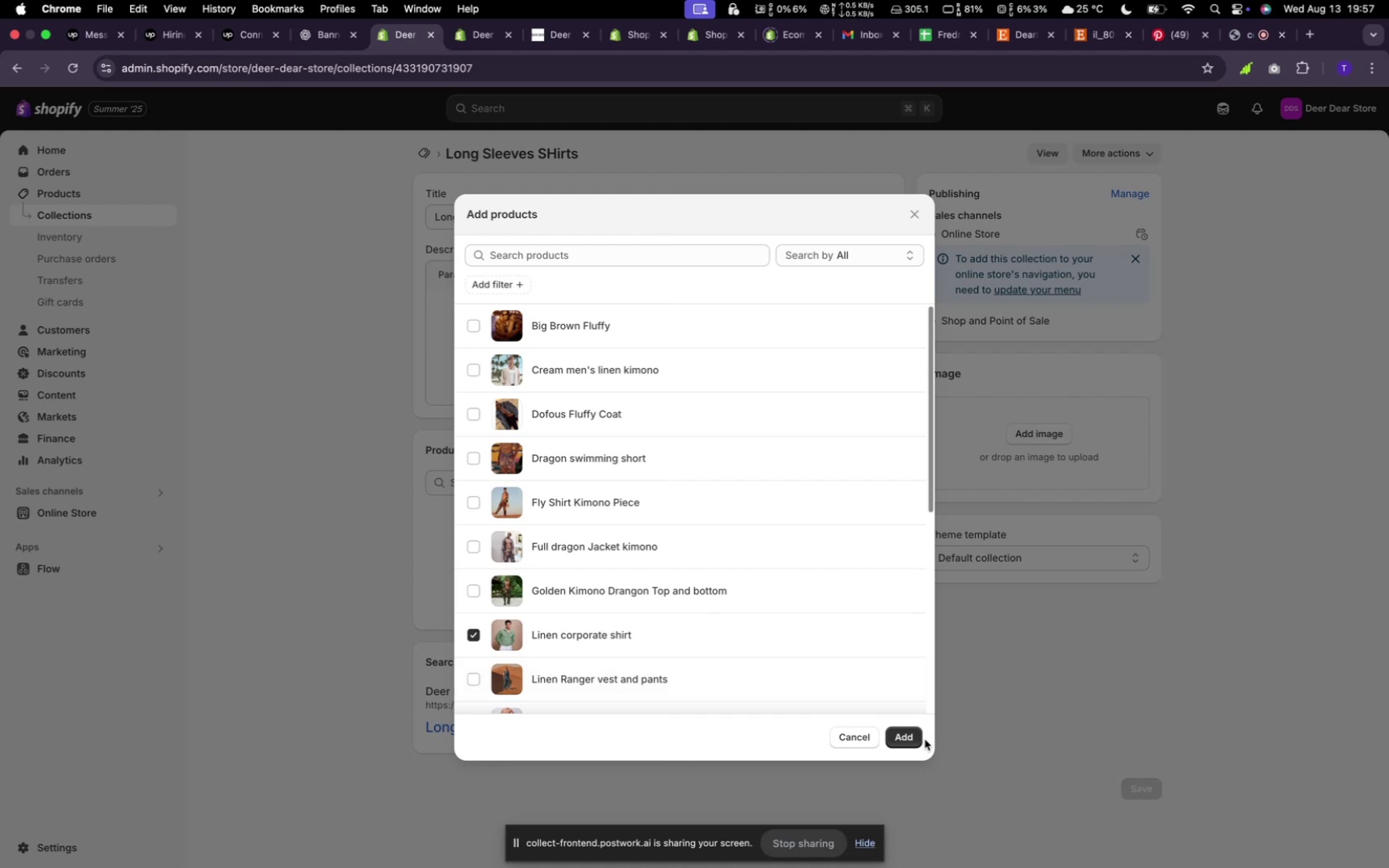 
left_click([879, 727])
 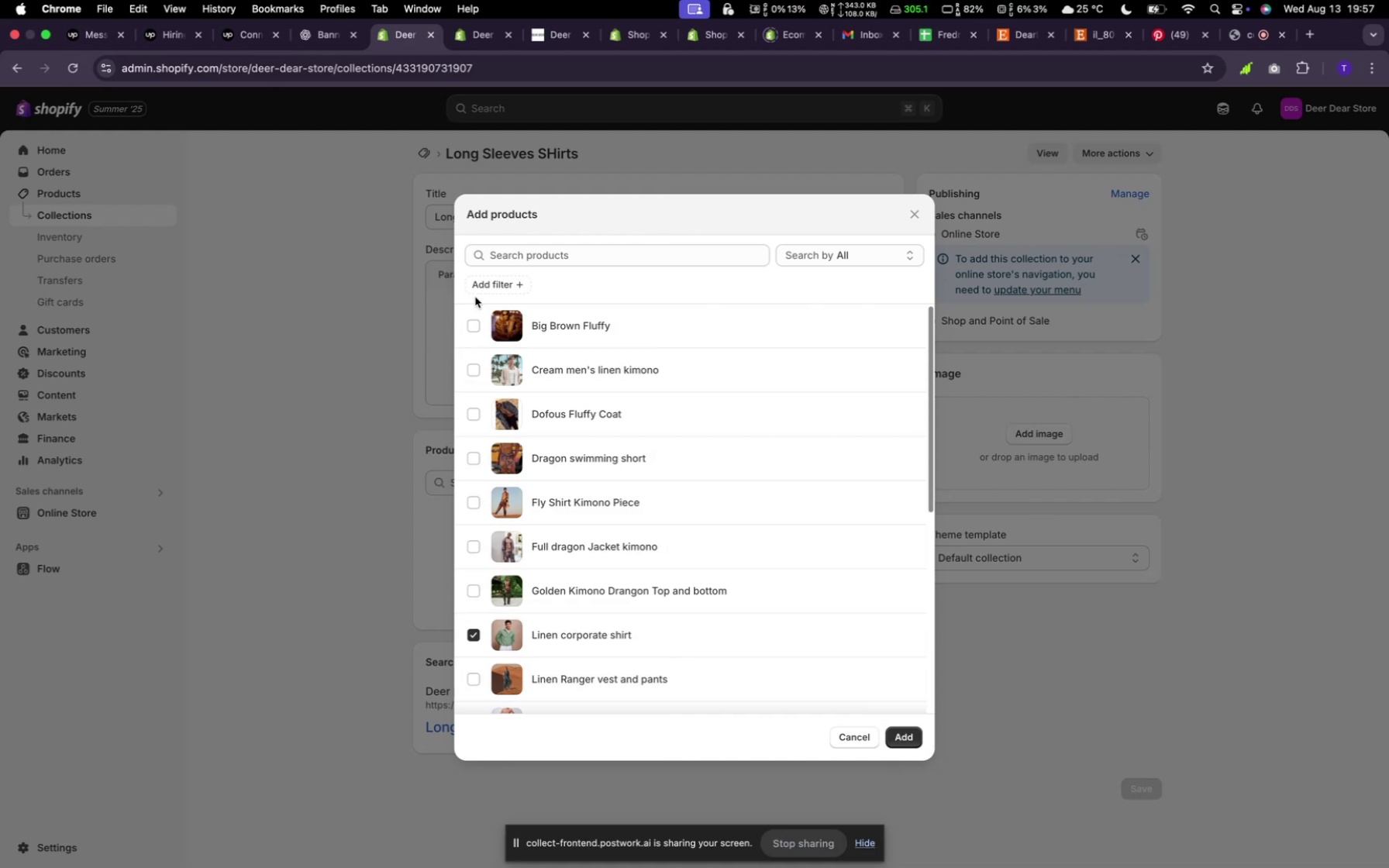 
wait(11.24)
 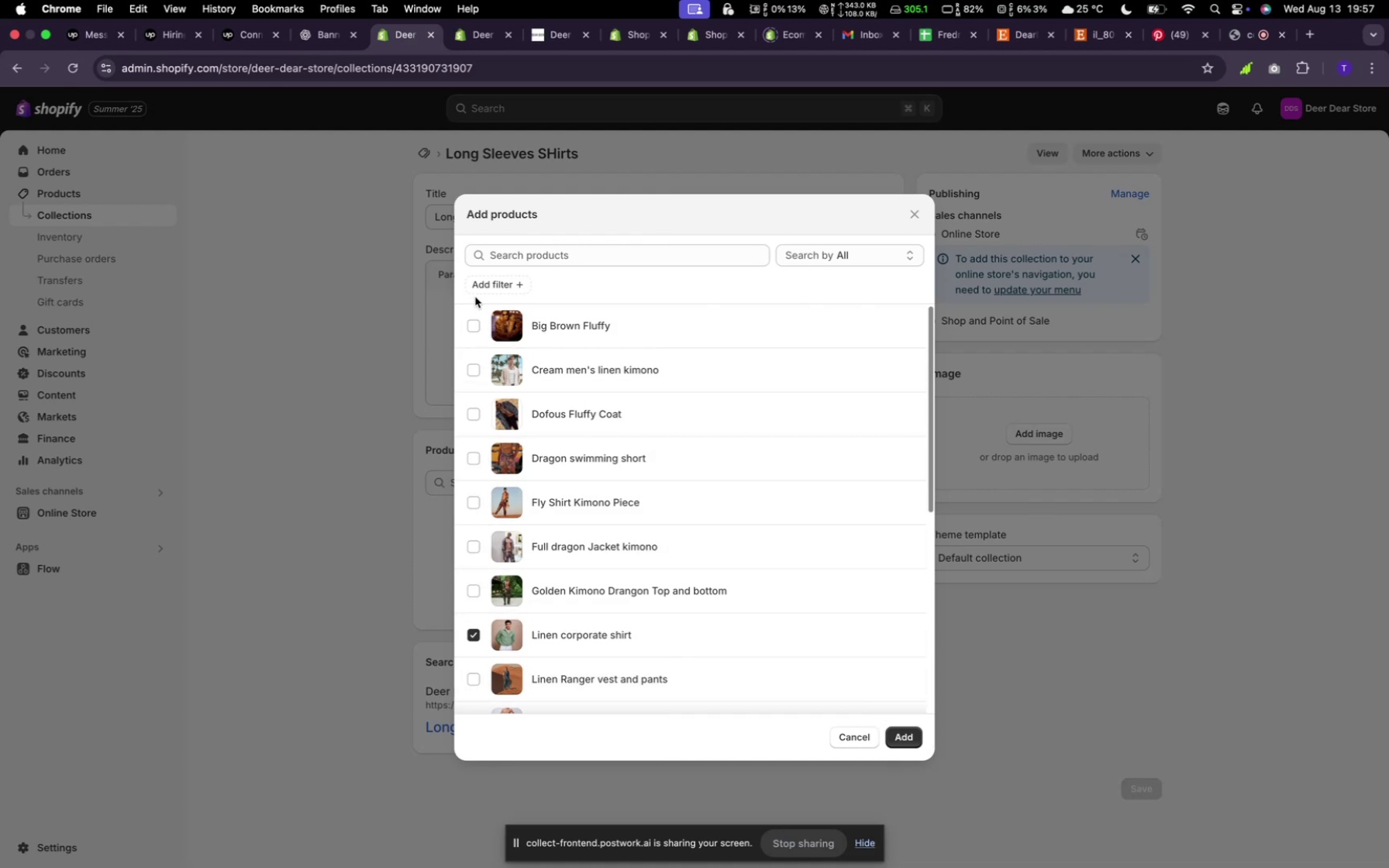 
left_click([671, 490])
 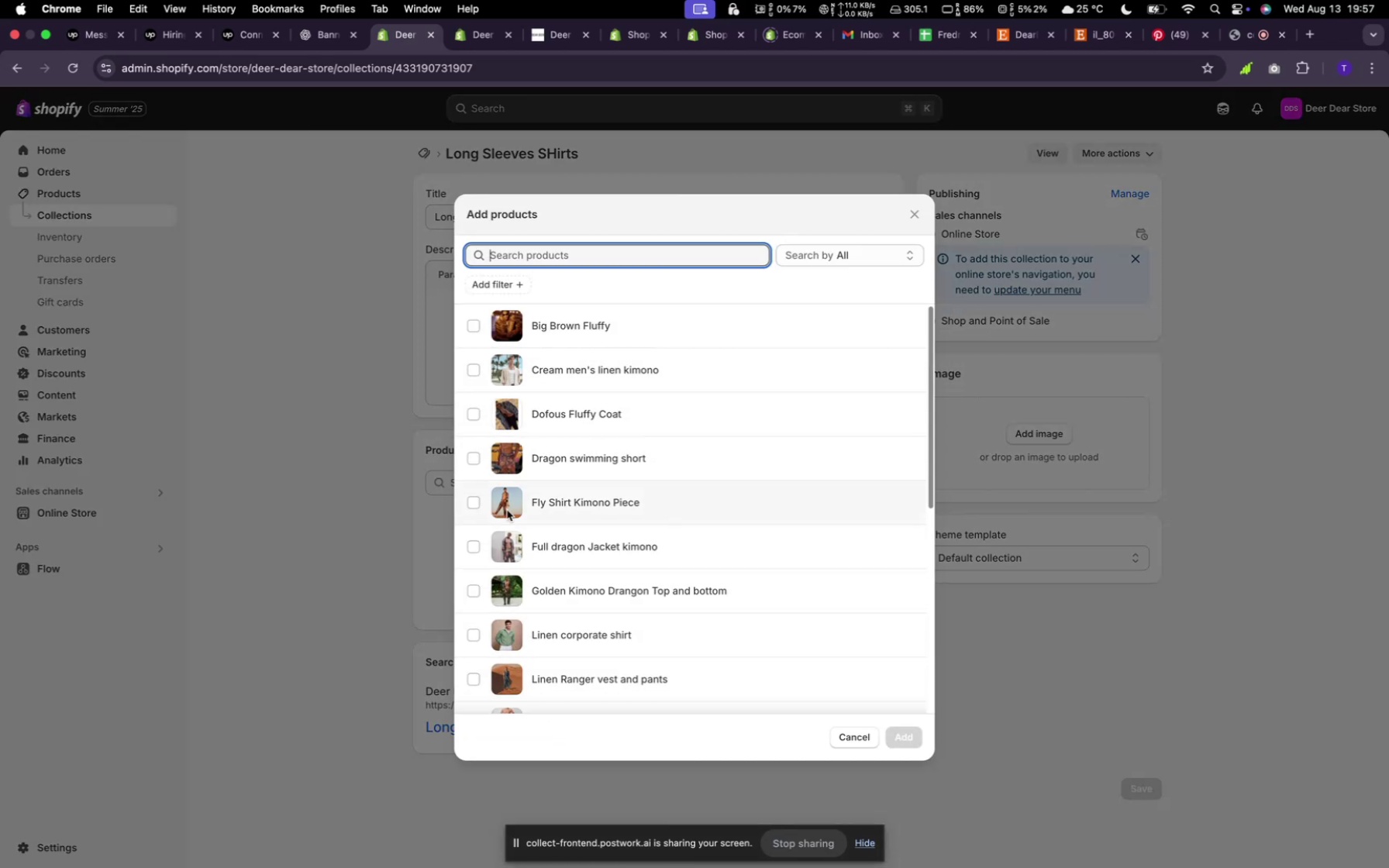 
wait(11.97)
 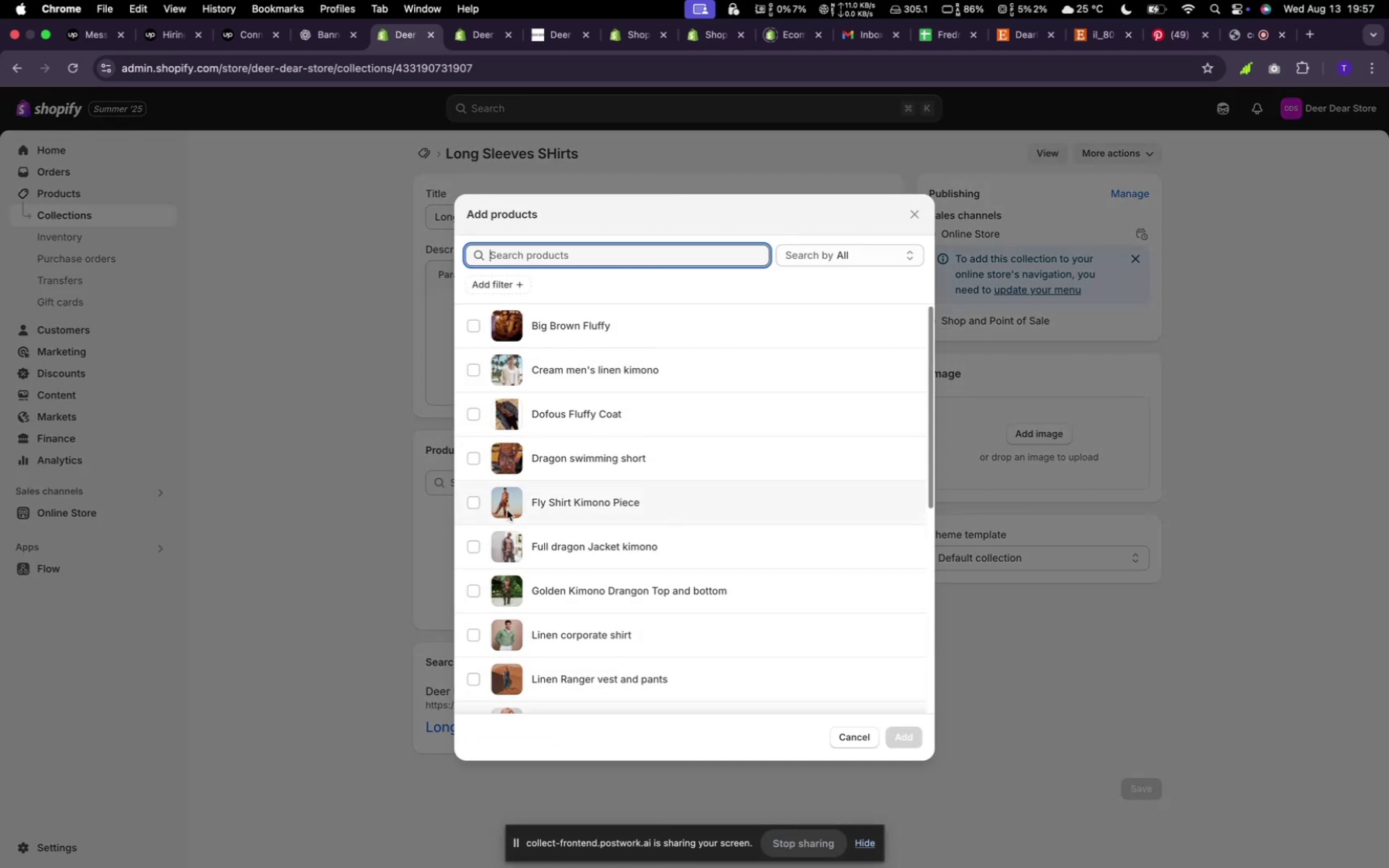 
scroll: coordinate [576, 644], scroll_direction: down, amount: 29.0
 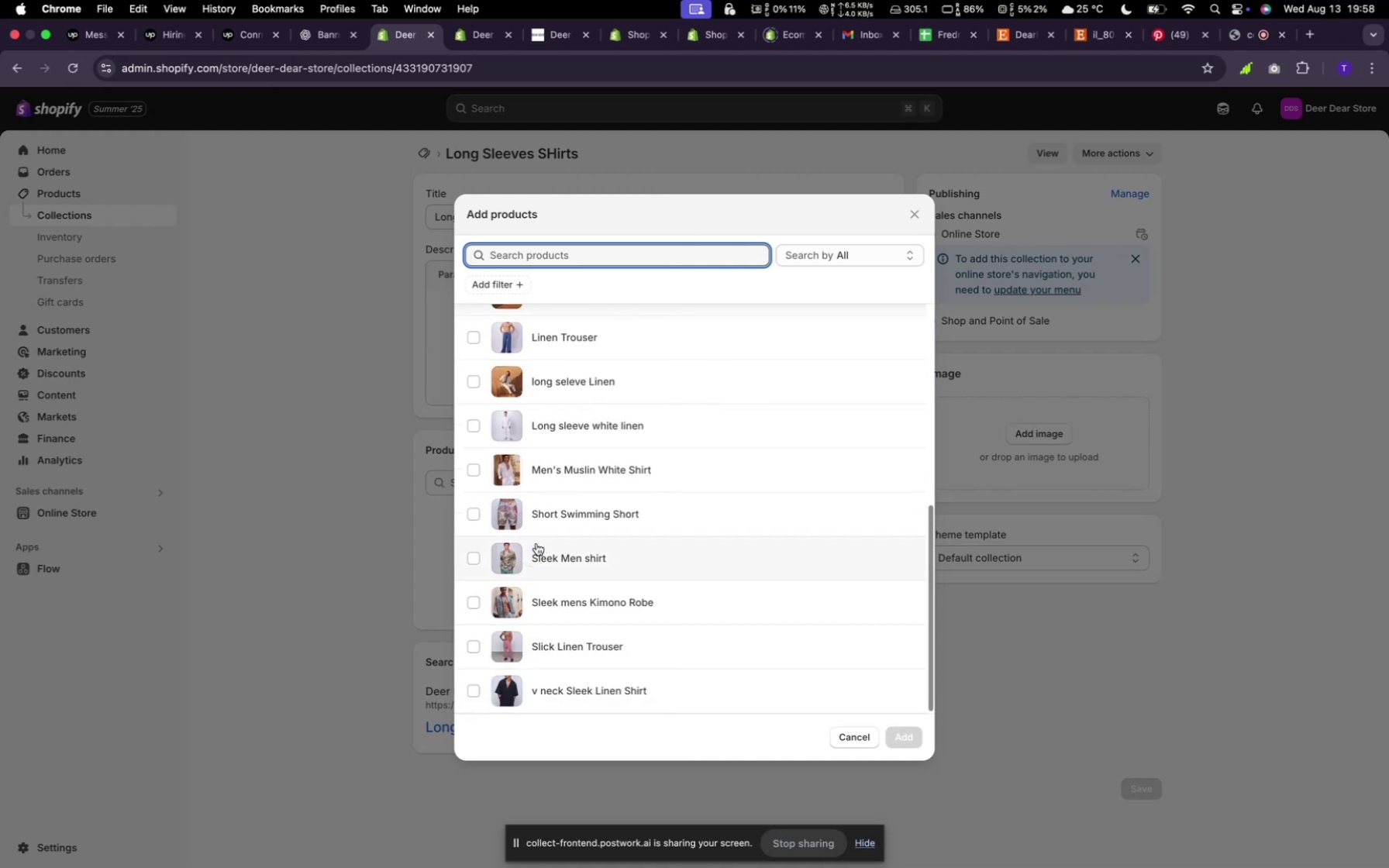 
left_click([562, 472])
 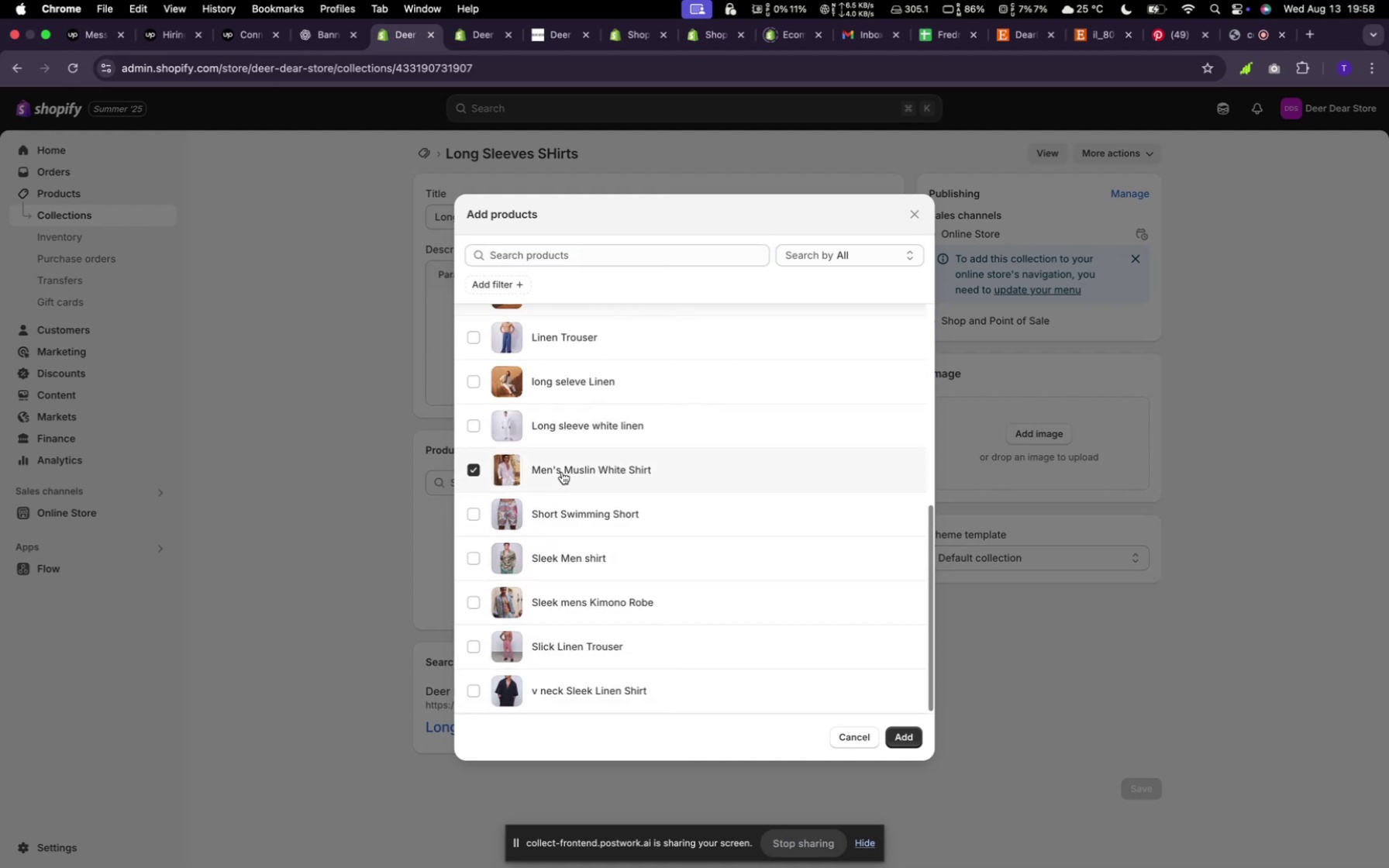 
left_click([570, 441])
 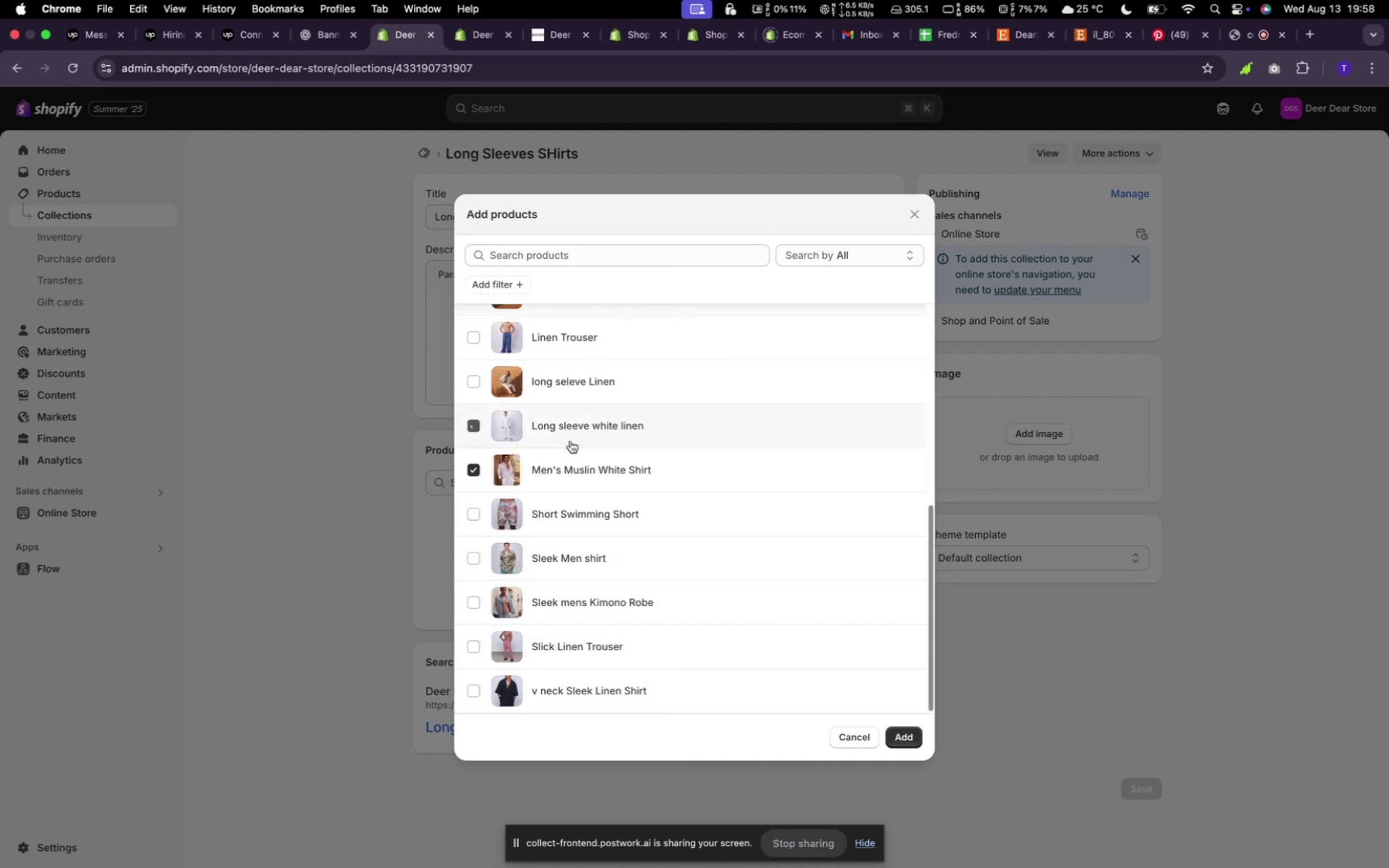 
scroll: coordinate [574, 428], scroll_direction: up, amount: 5.0
 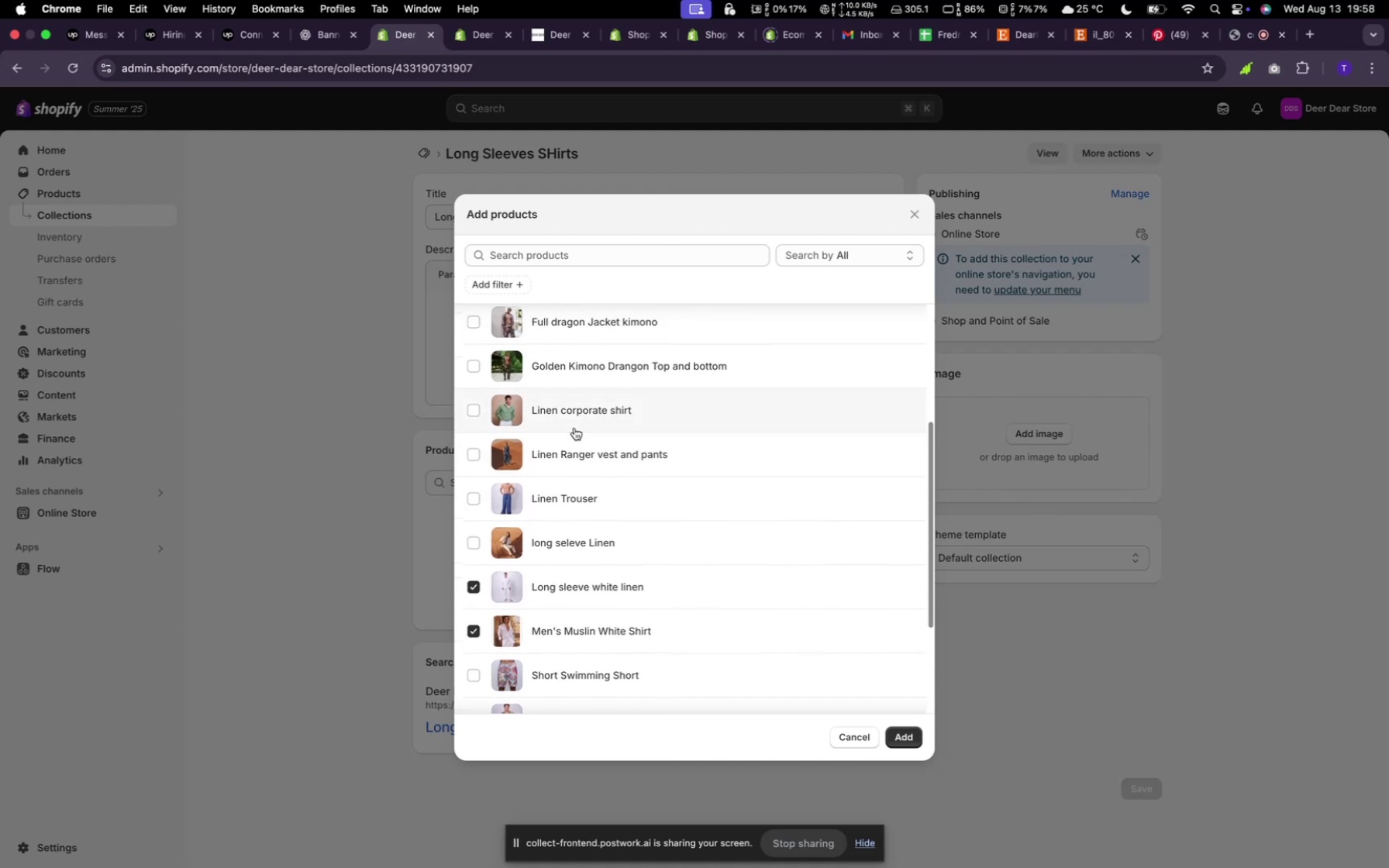 
left_click([577, 426])
 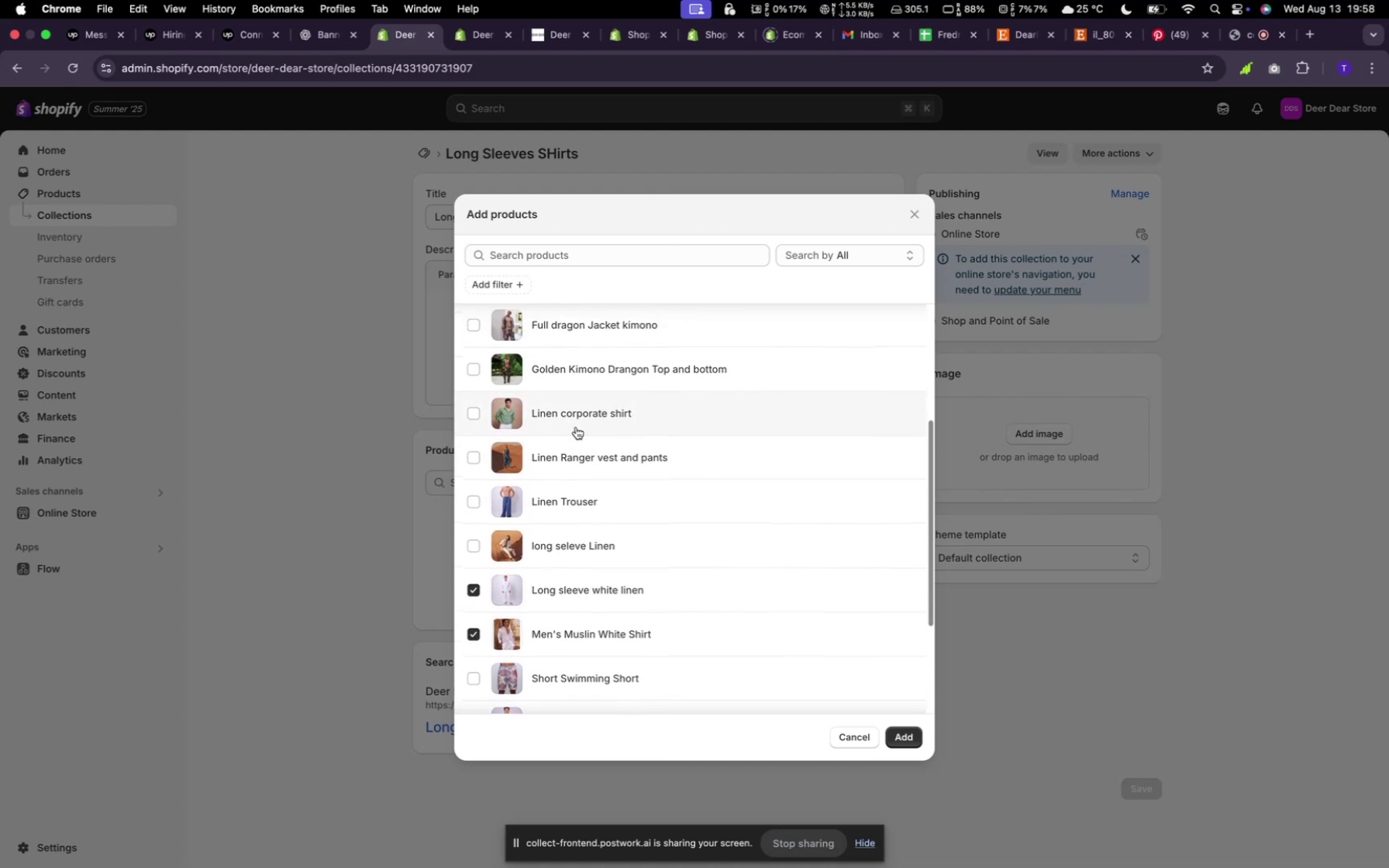 
scroll: coordinate [560, 538], scroll_direction: up, amount: 14.0
 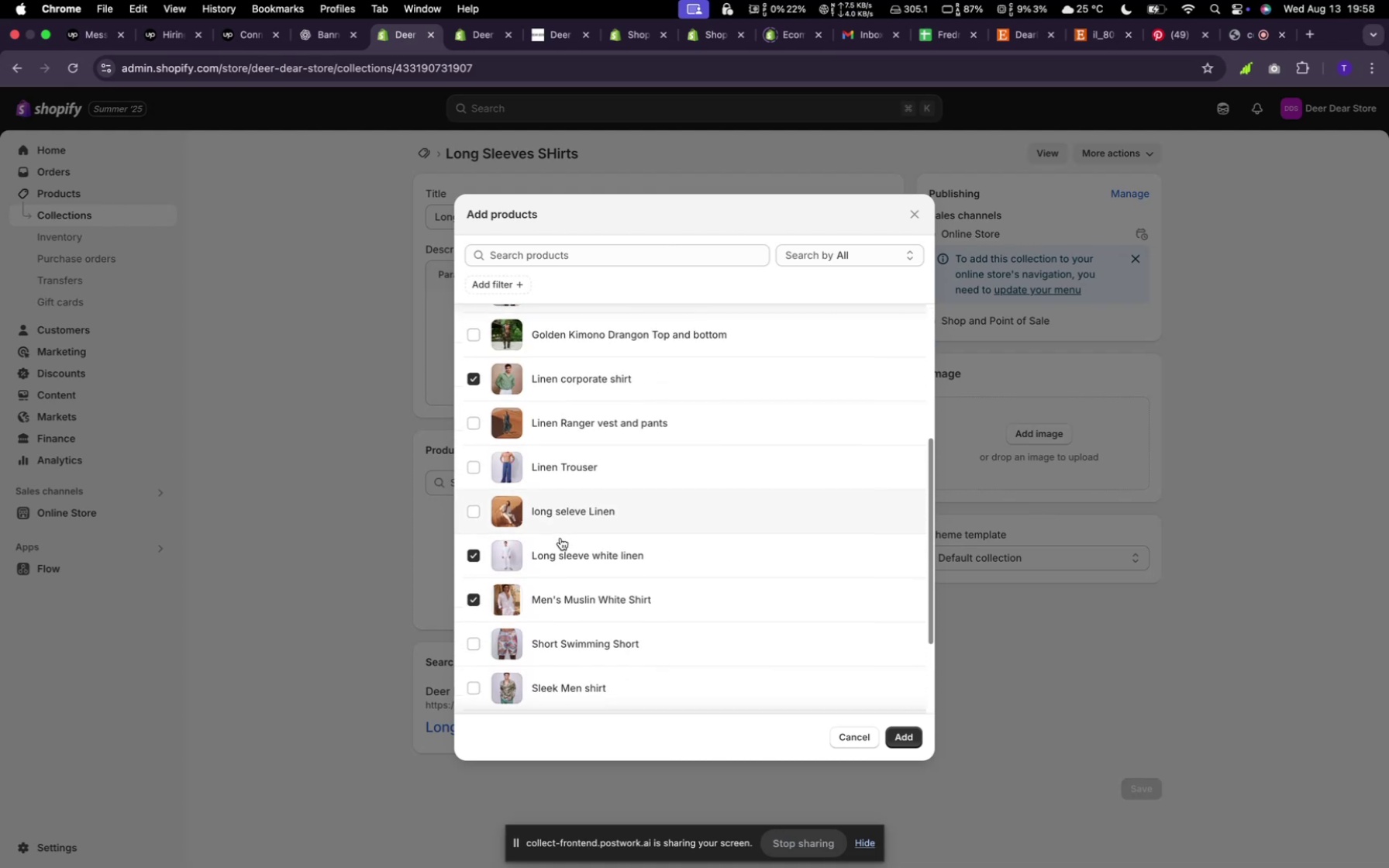 
scroll: coordinate [560, 532], scroll_direction: down, amount: 1.0
 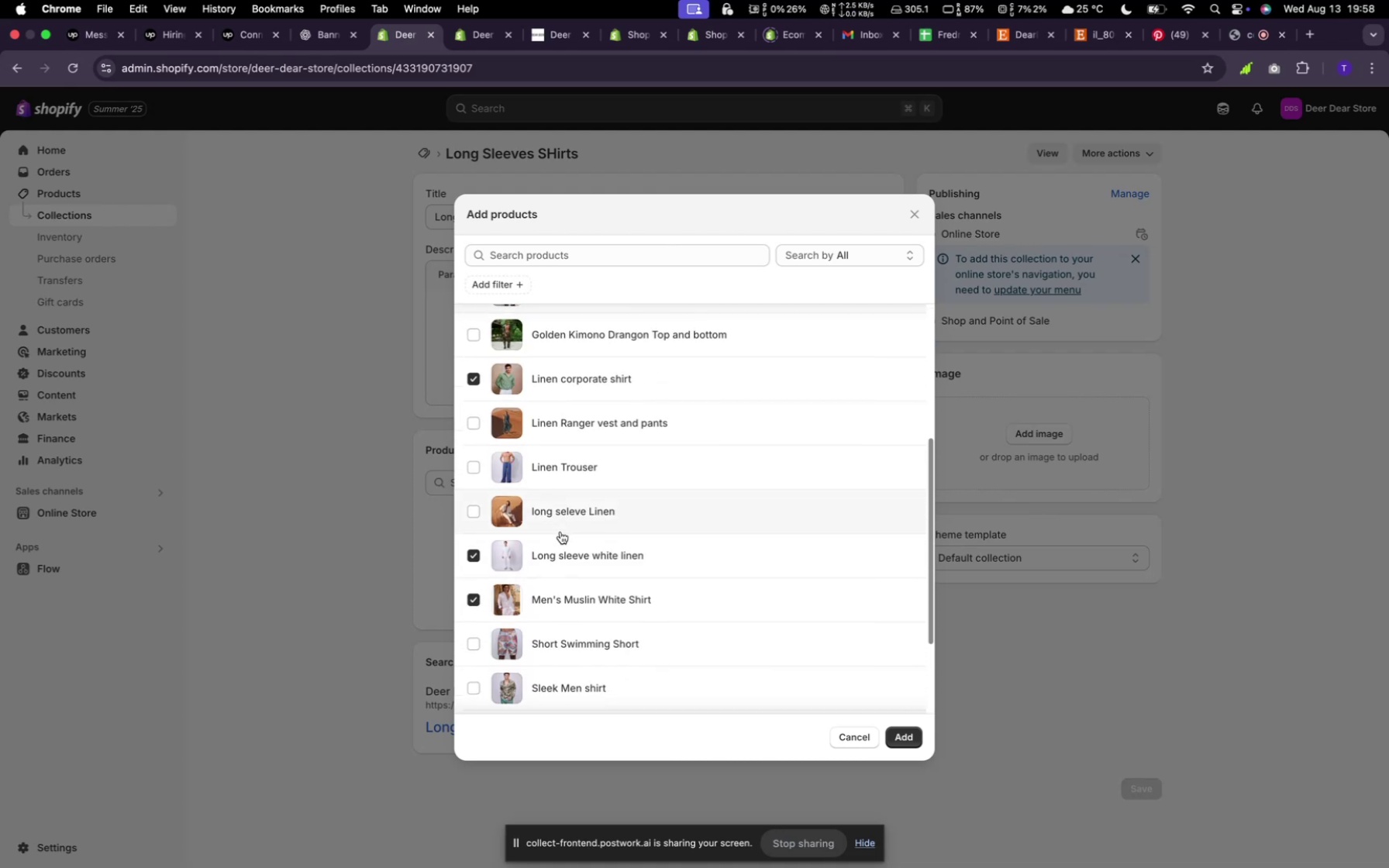 
left_click([564, 515])
 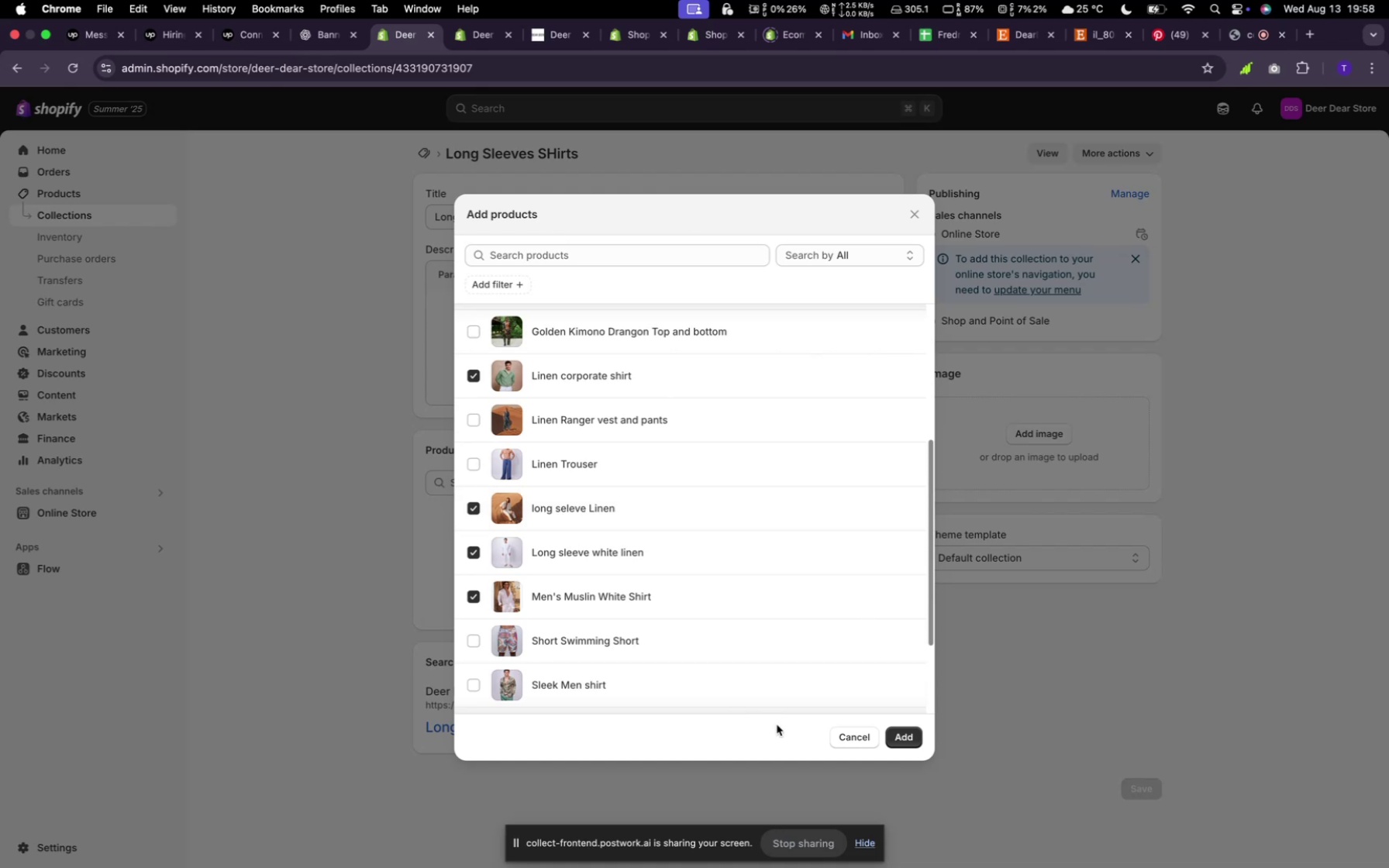 
left_click([910, 733])
 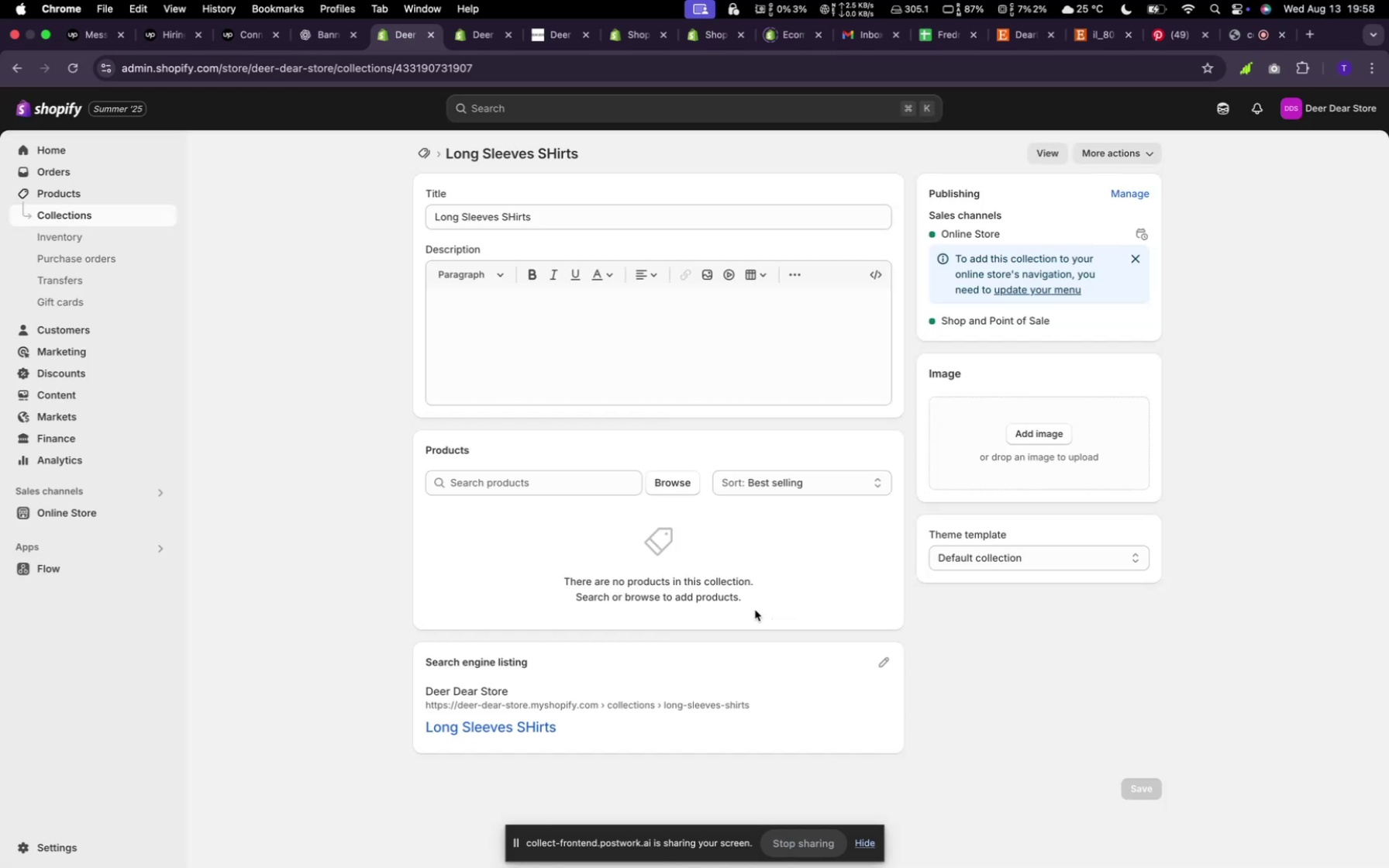 
scroll: coordinate [755, 610], scroll_direction: down, amount: 7.0
 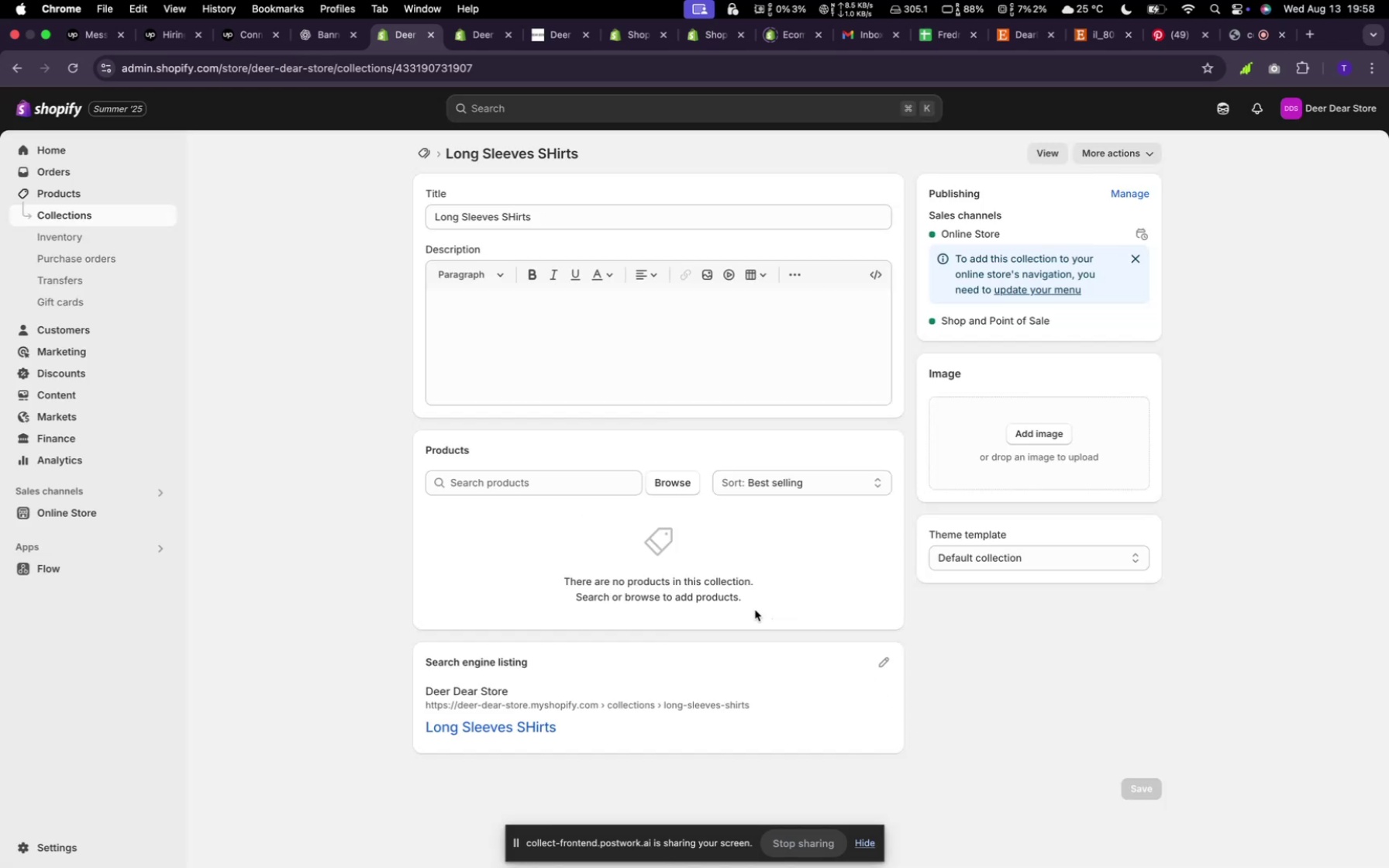 
scroll: coordinate [749, 640], scroll_direction: up, amount: 22.0
 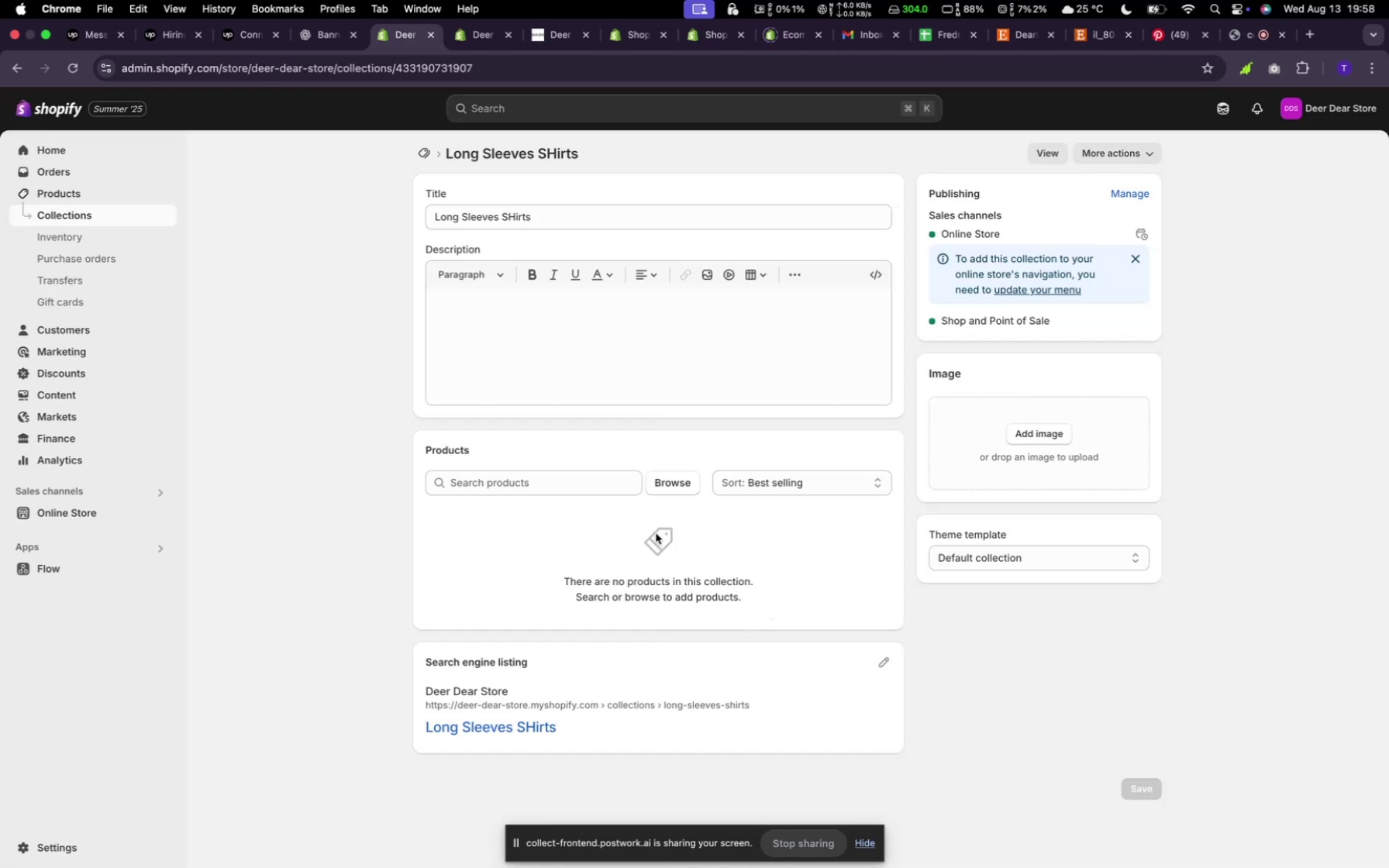 
left_click([670, 477])
 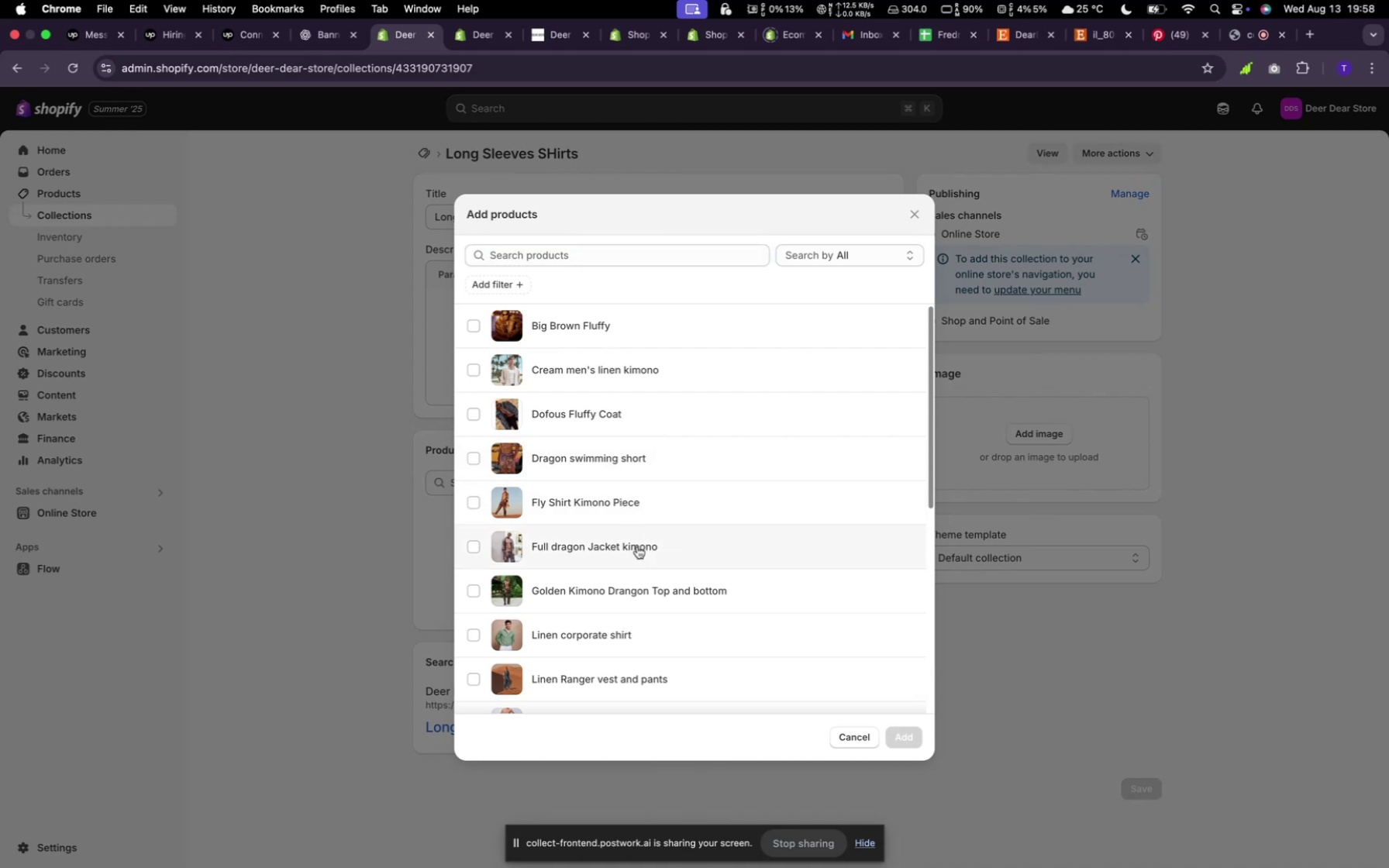 
wait(6.91)
 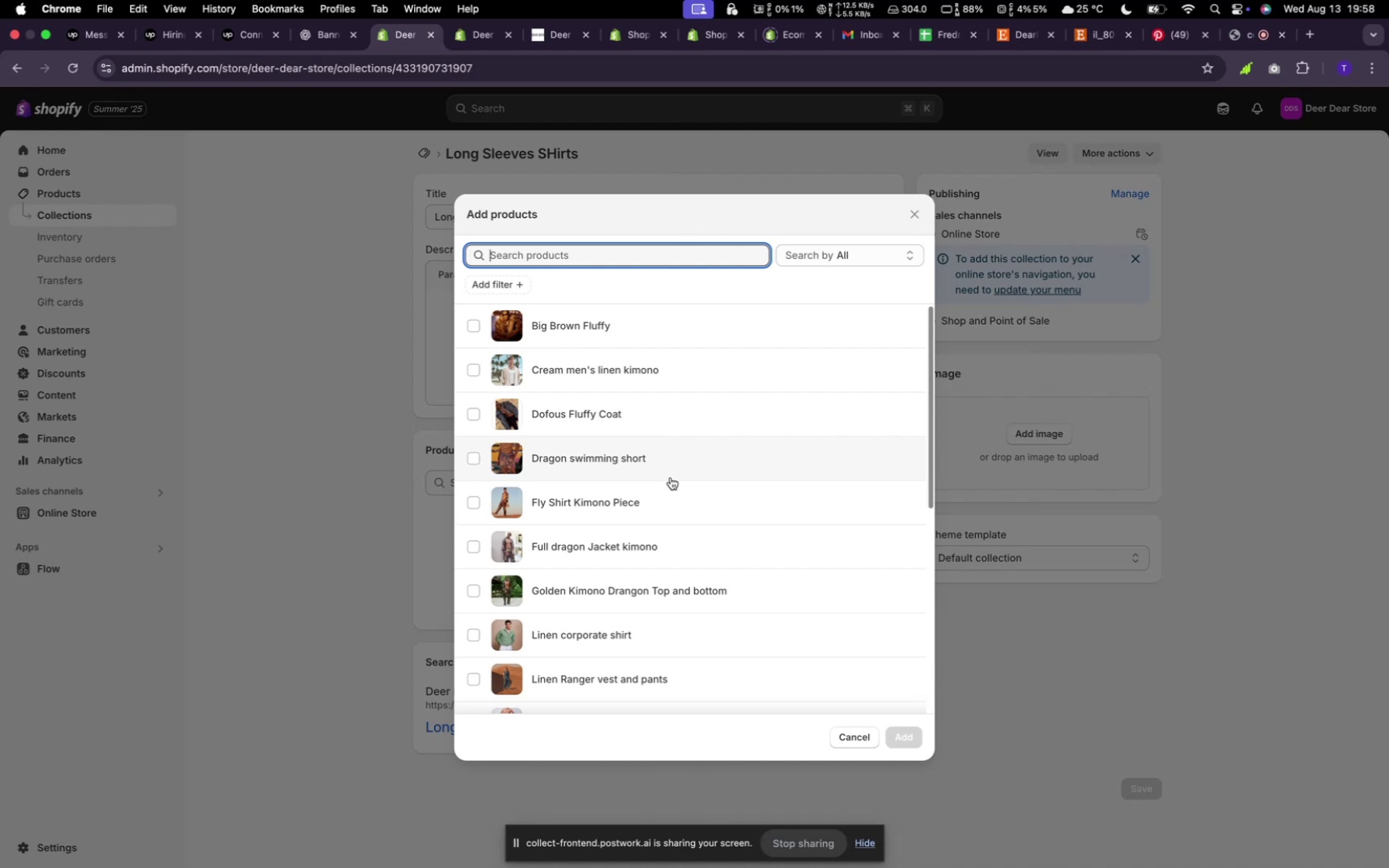 
left_click([907, 740])
 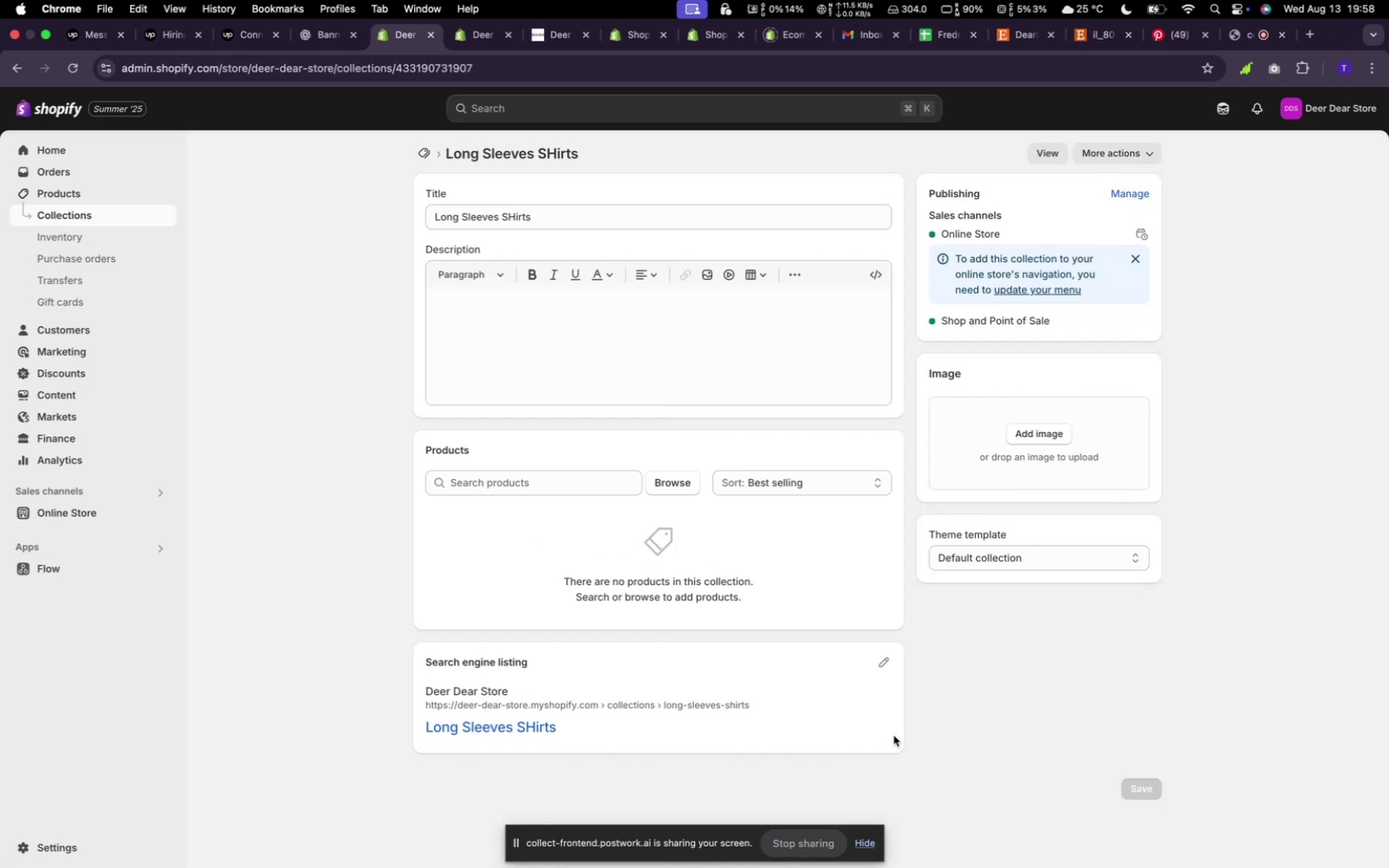 
scroll: coordinate [735, 620], scroll_direction: down, amount: 1.0
 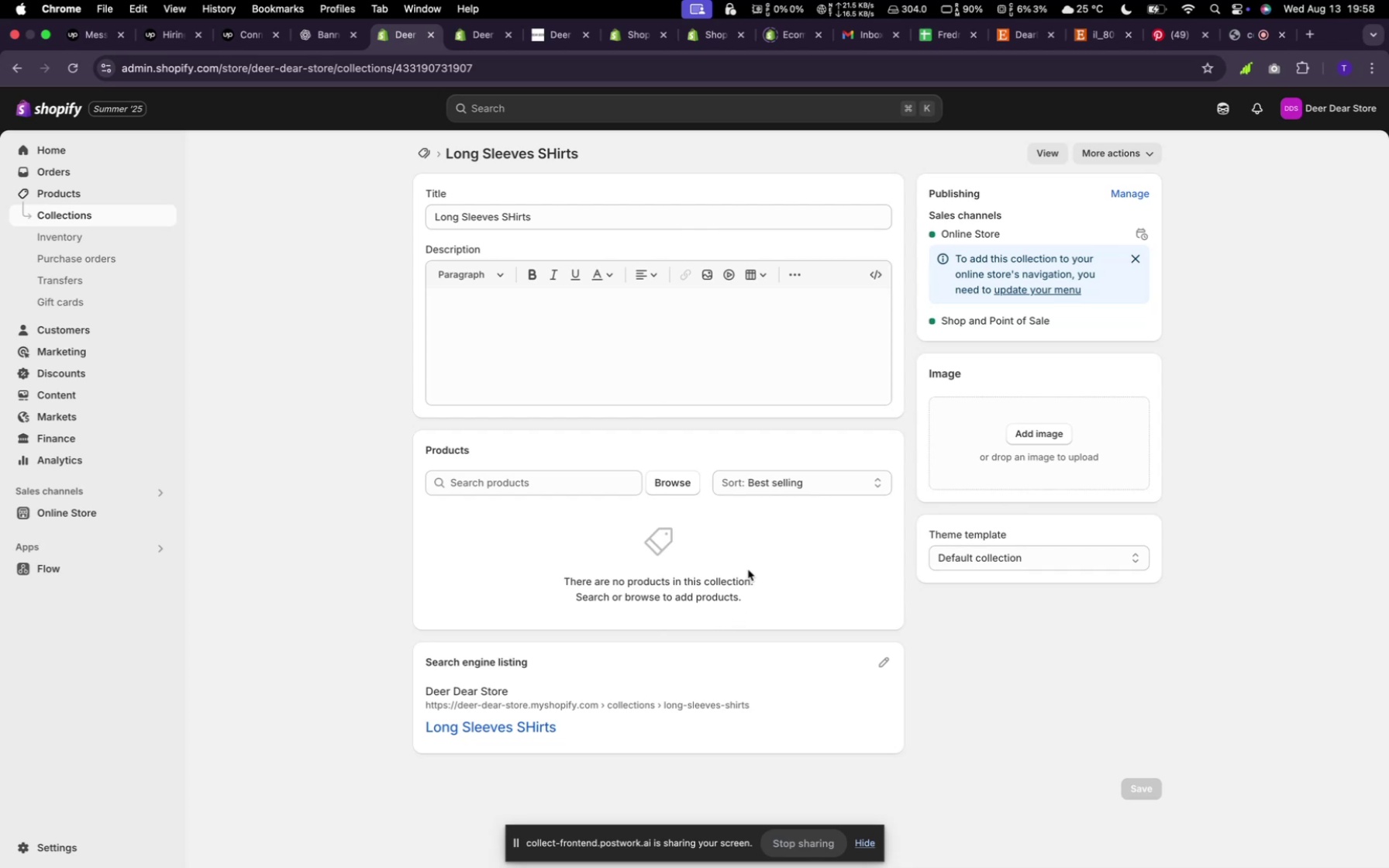 
wait(6.75)
 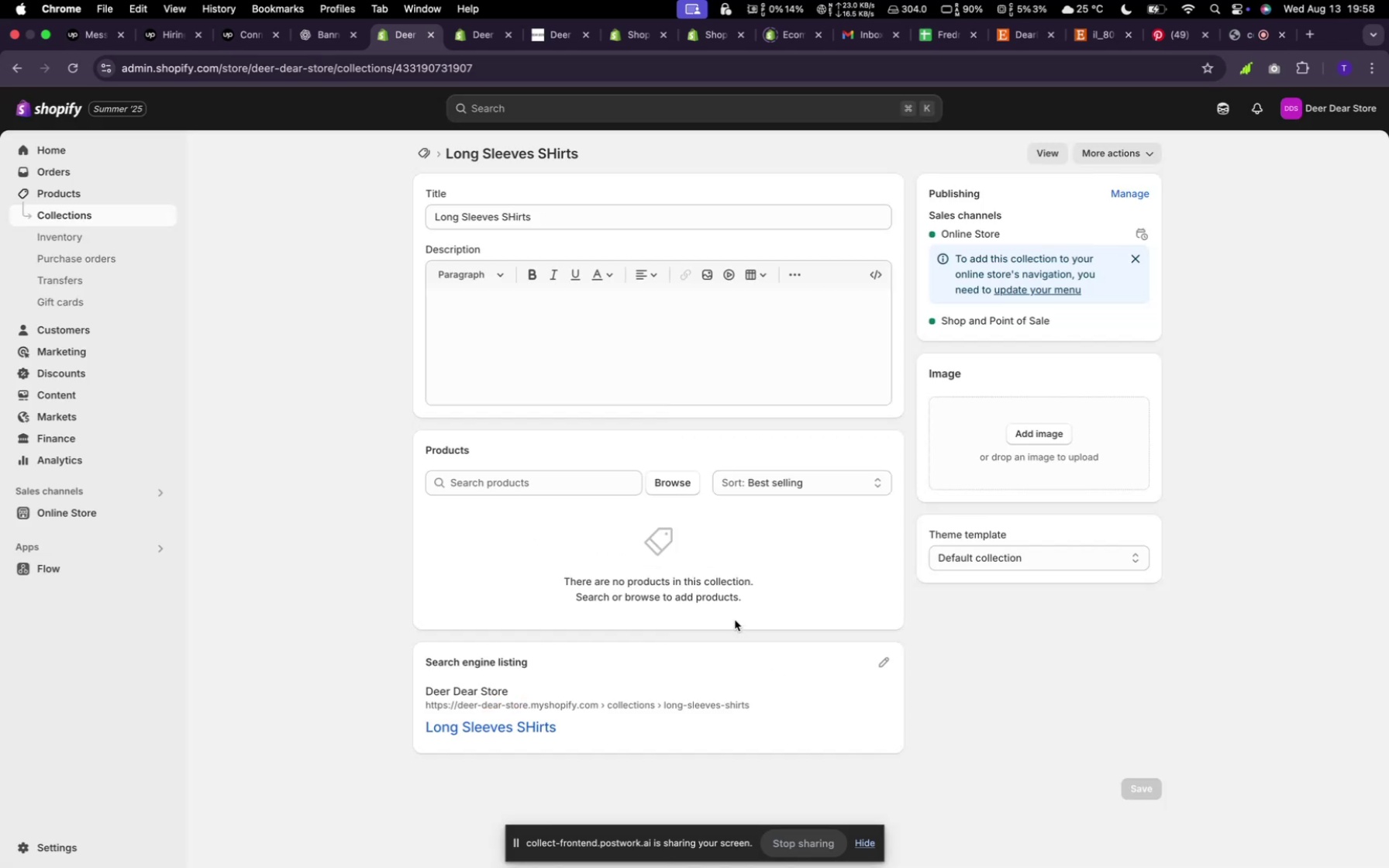 
left_click([660, 484])
 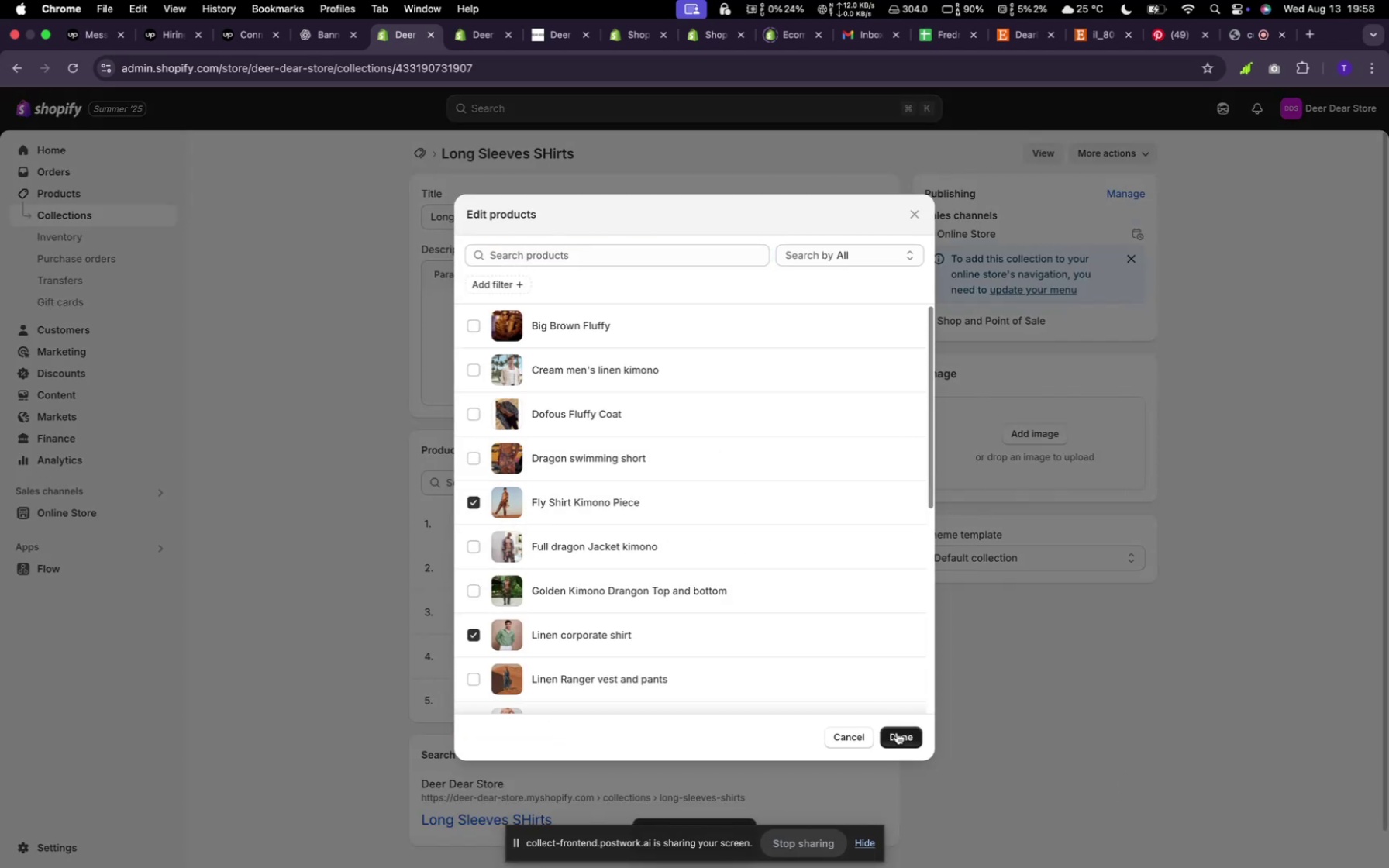 
left_click([844, 735])
 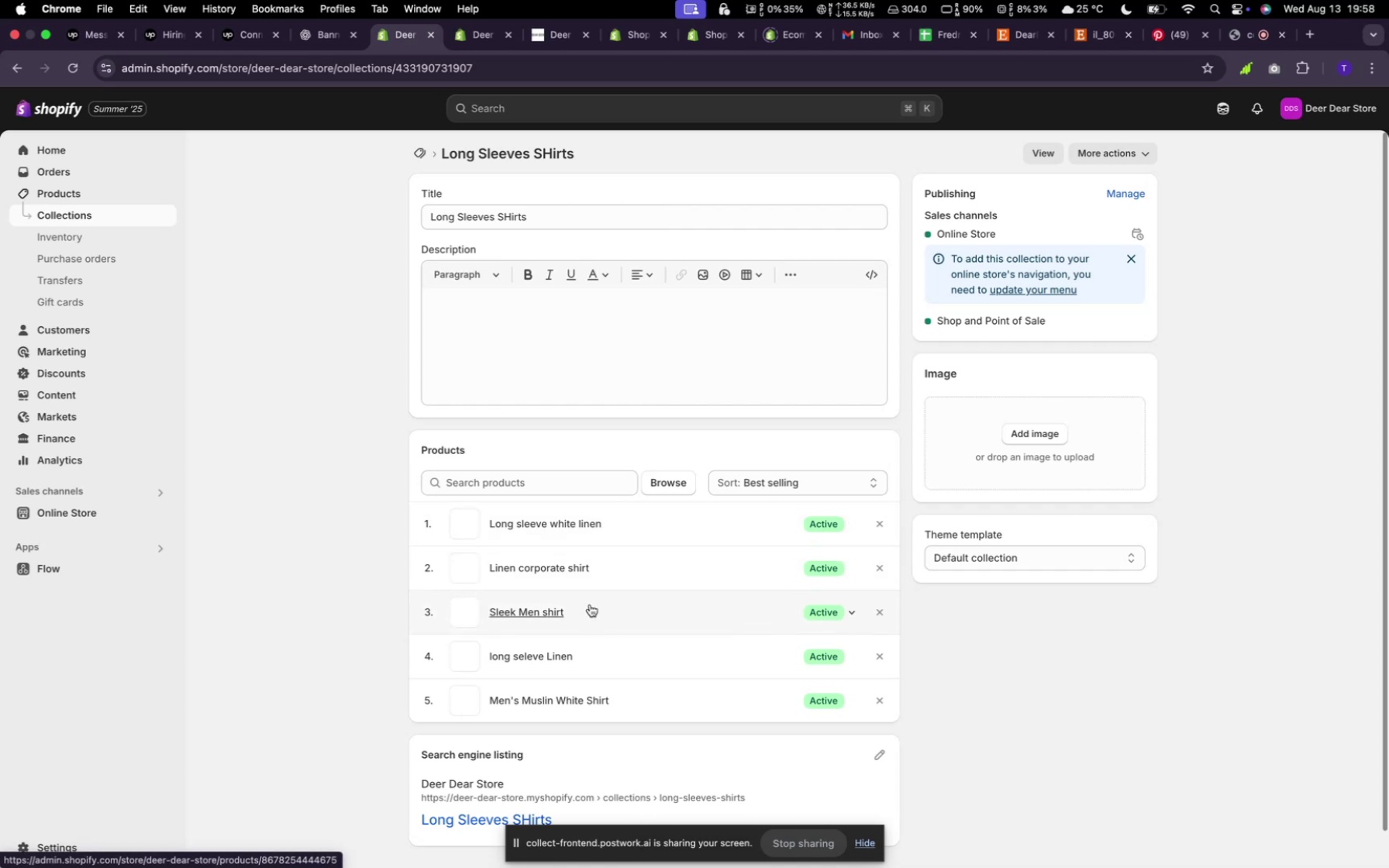 
wait(9.09)
 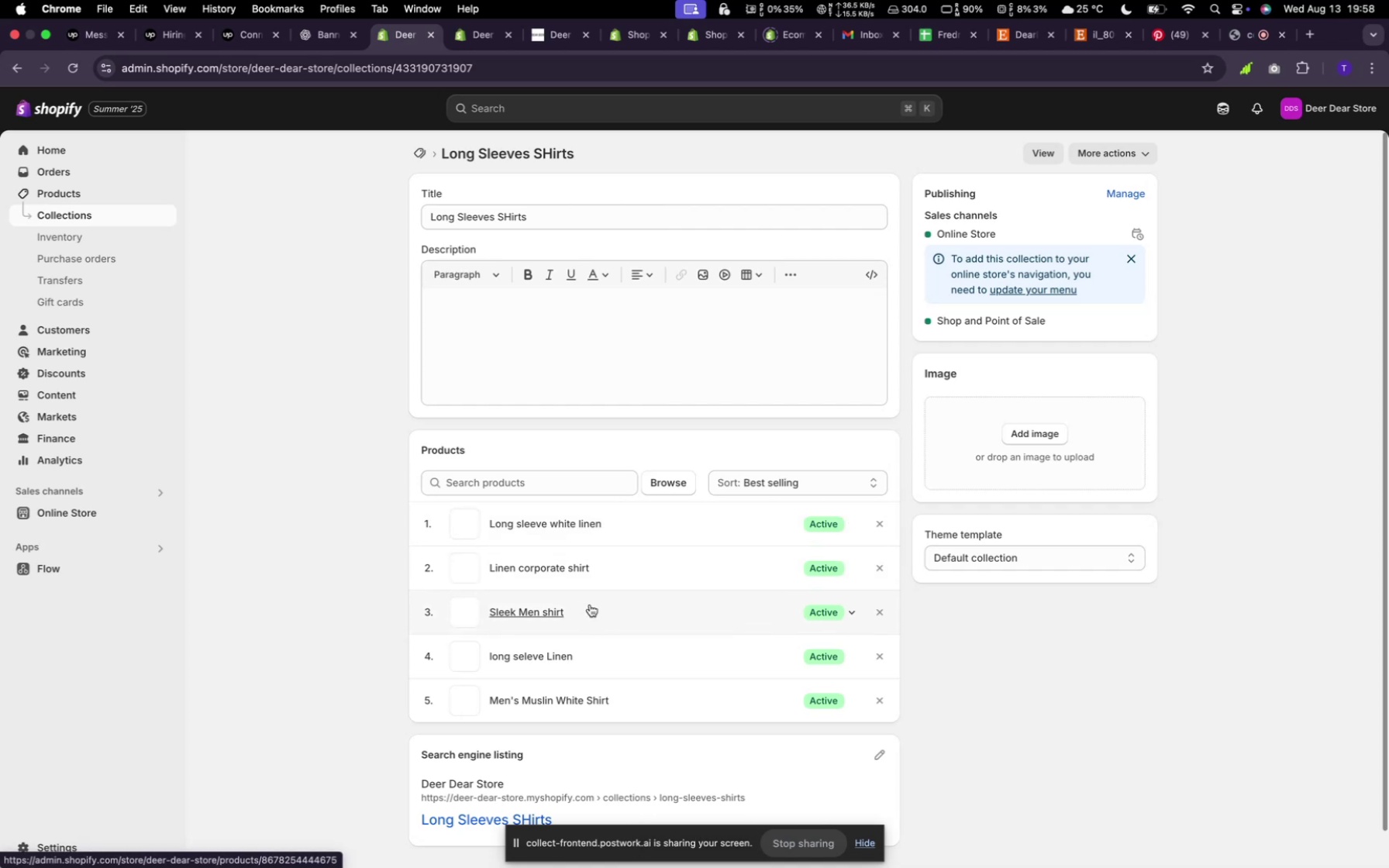 
left_click([422, 157])
 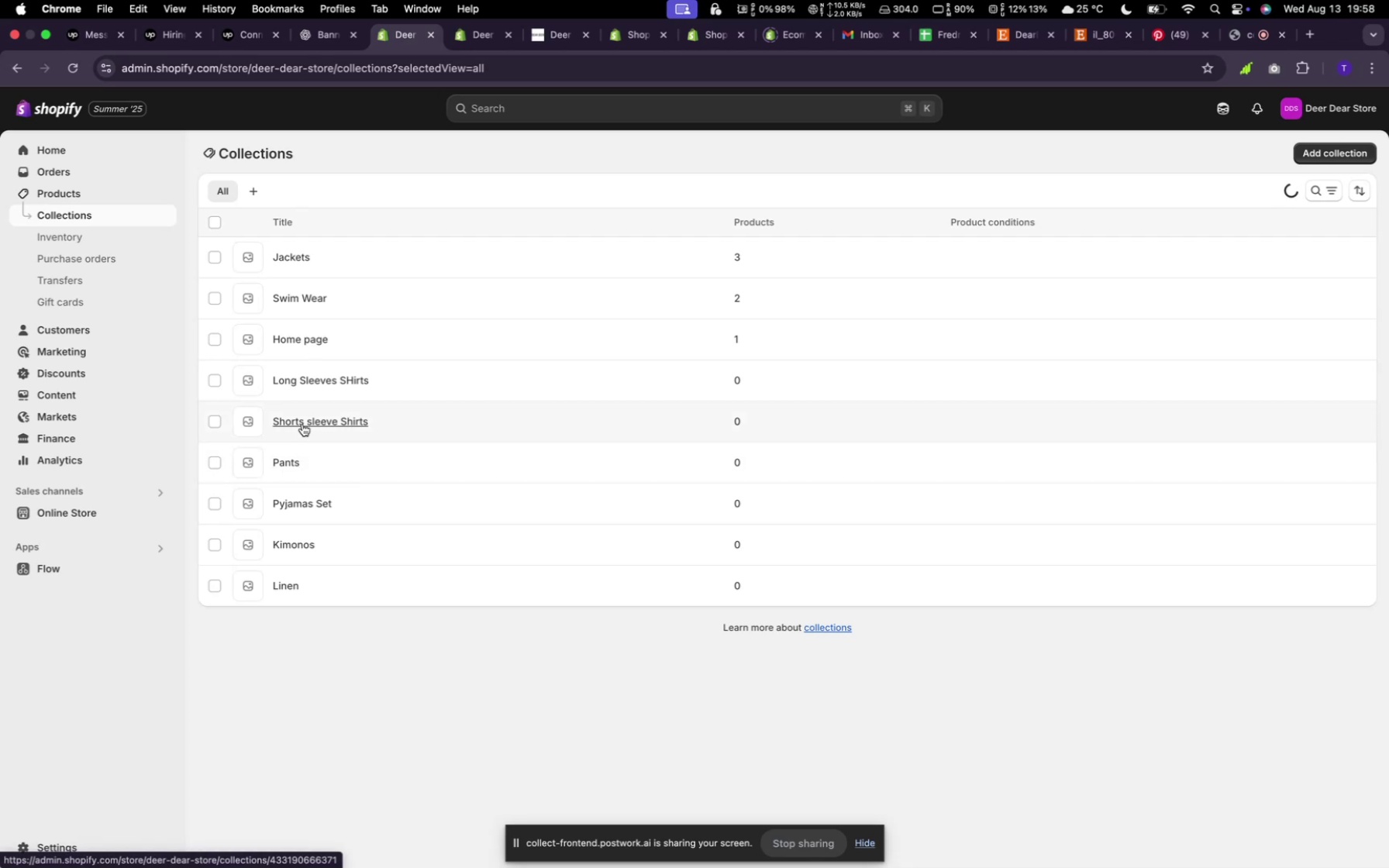 
wait(11.68)
 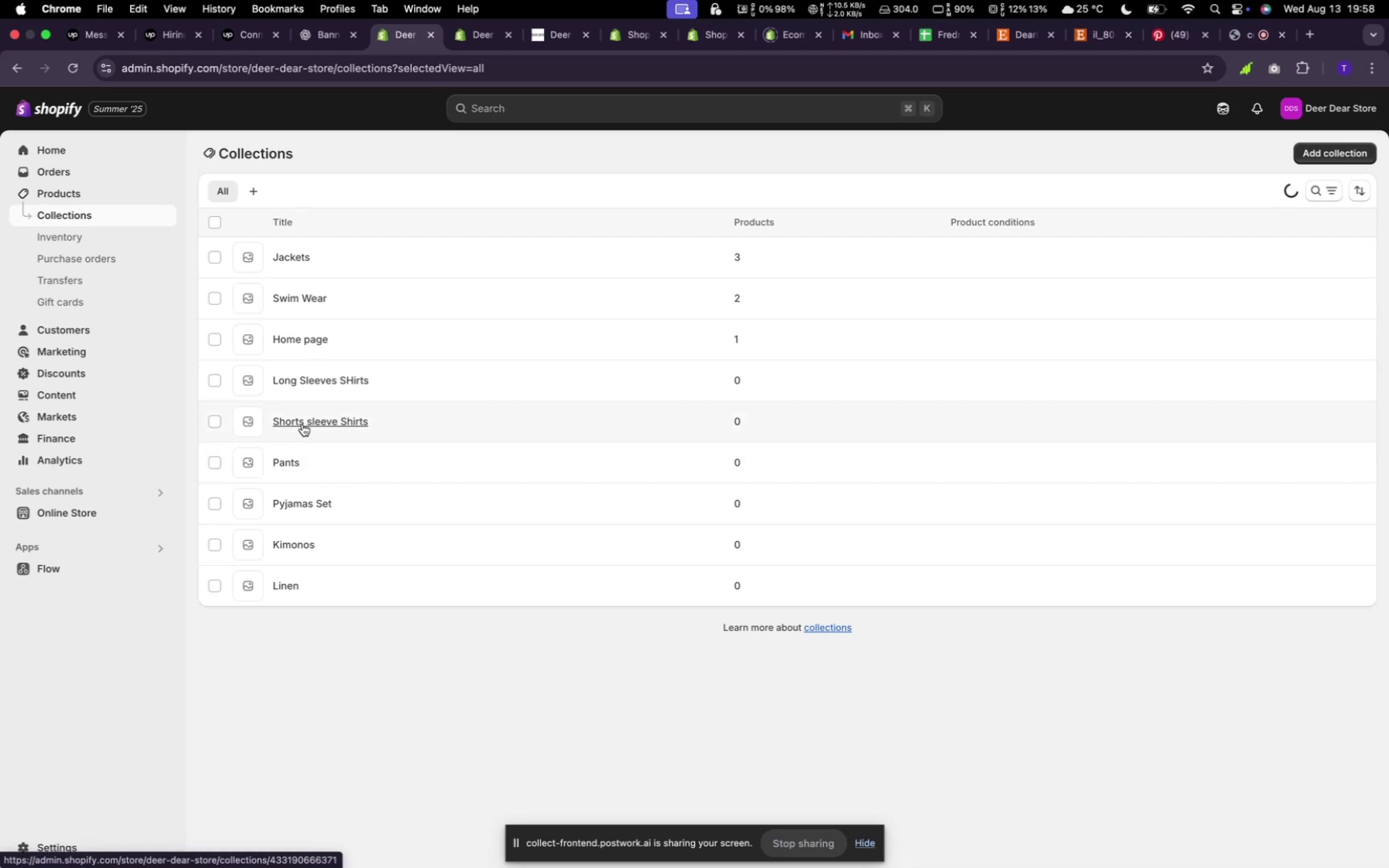 
left_click([338, 418])
 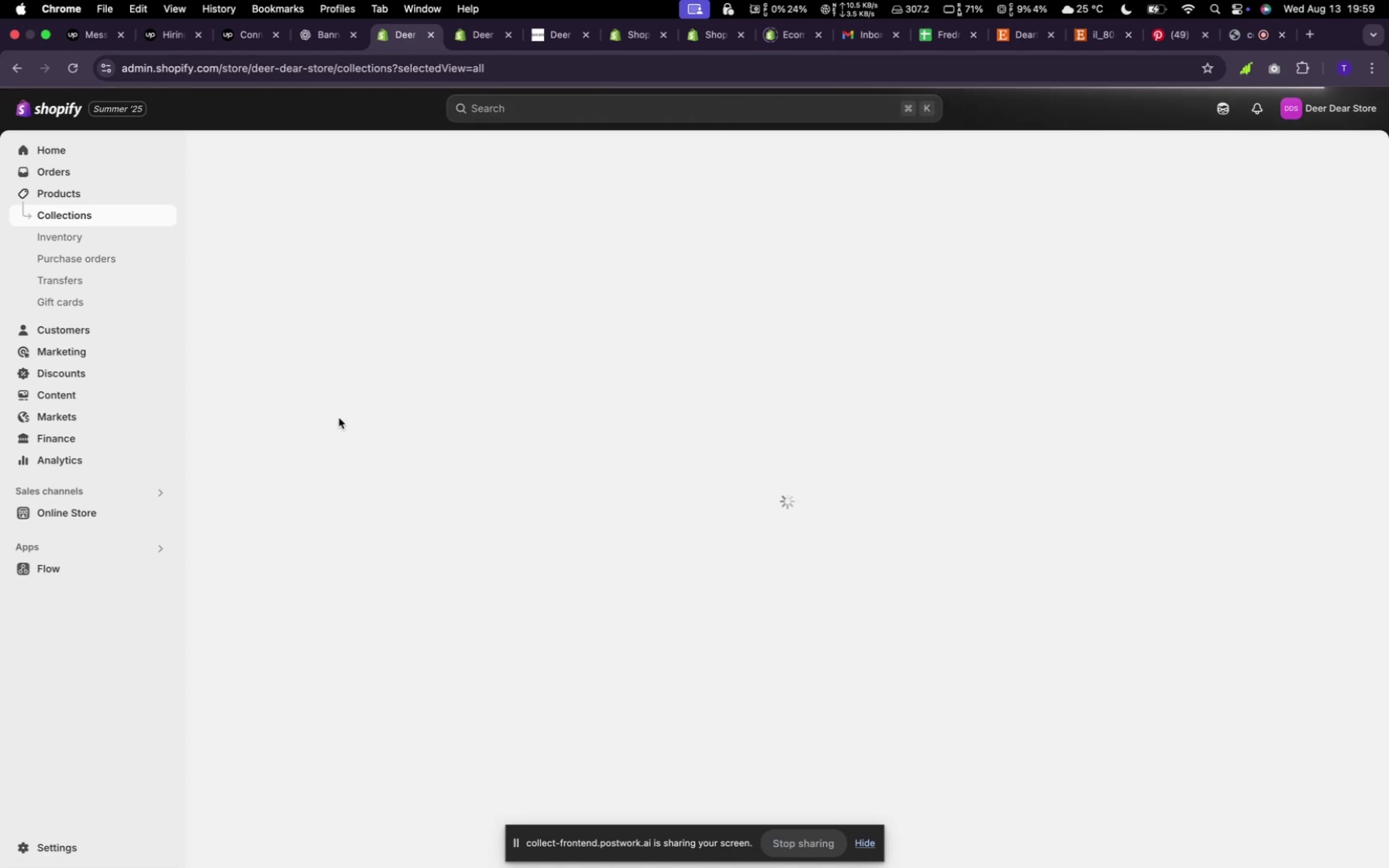 
wait(12.79)
 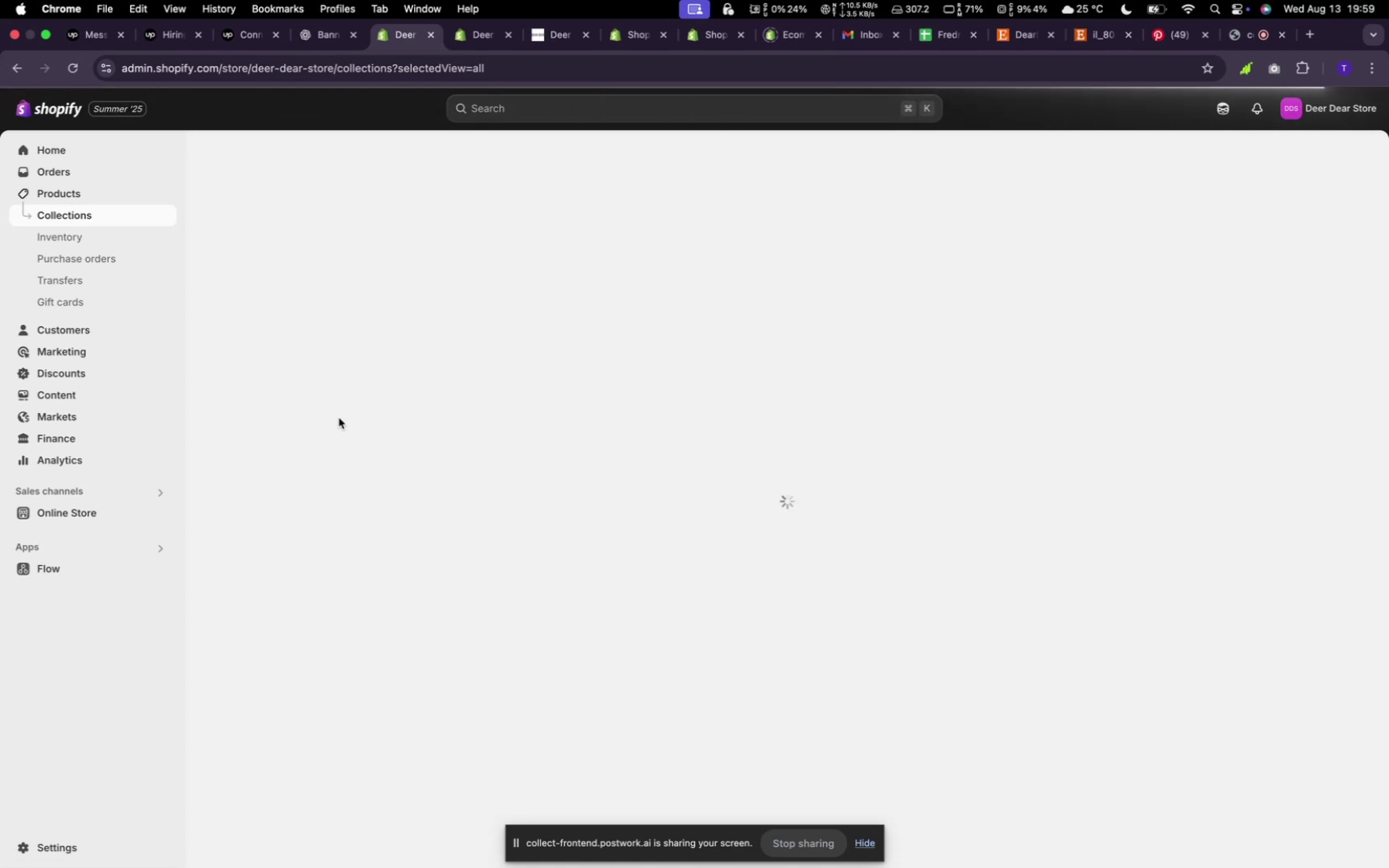 
mouse_move([1185, 15])
 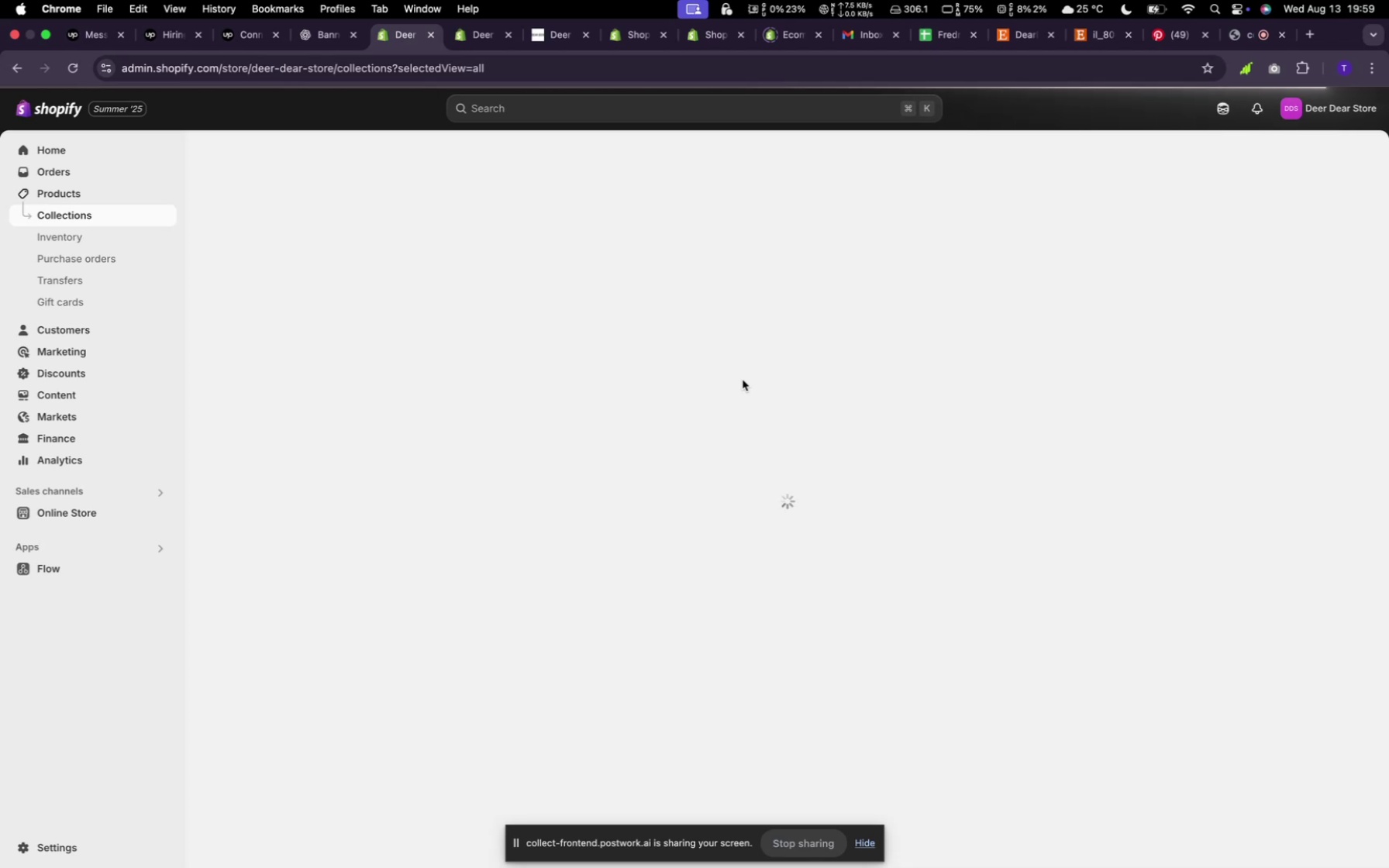 
wait(14.34)
 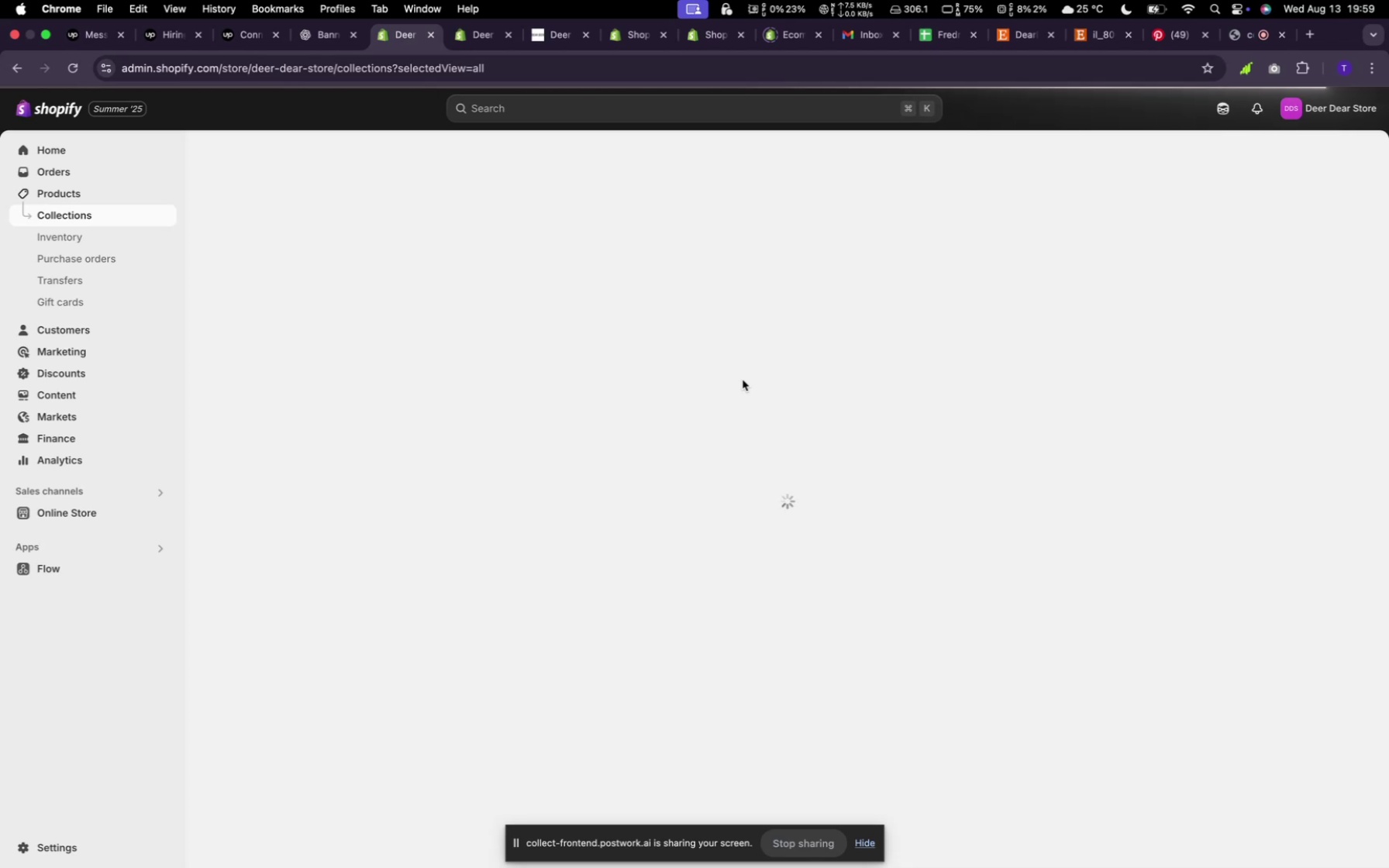 
left_click([1197, 2])
 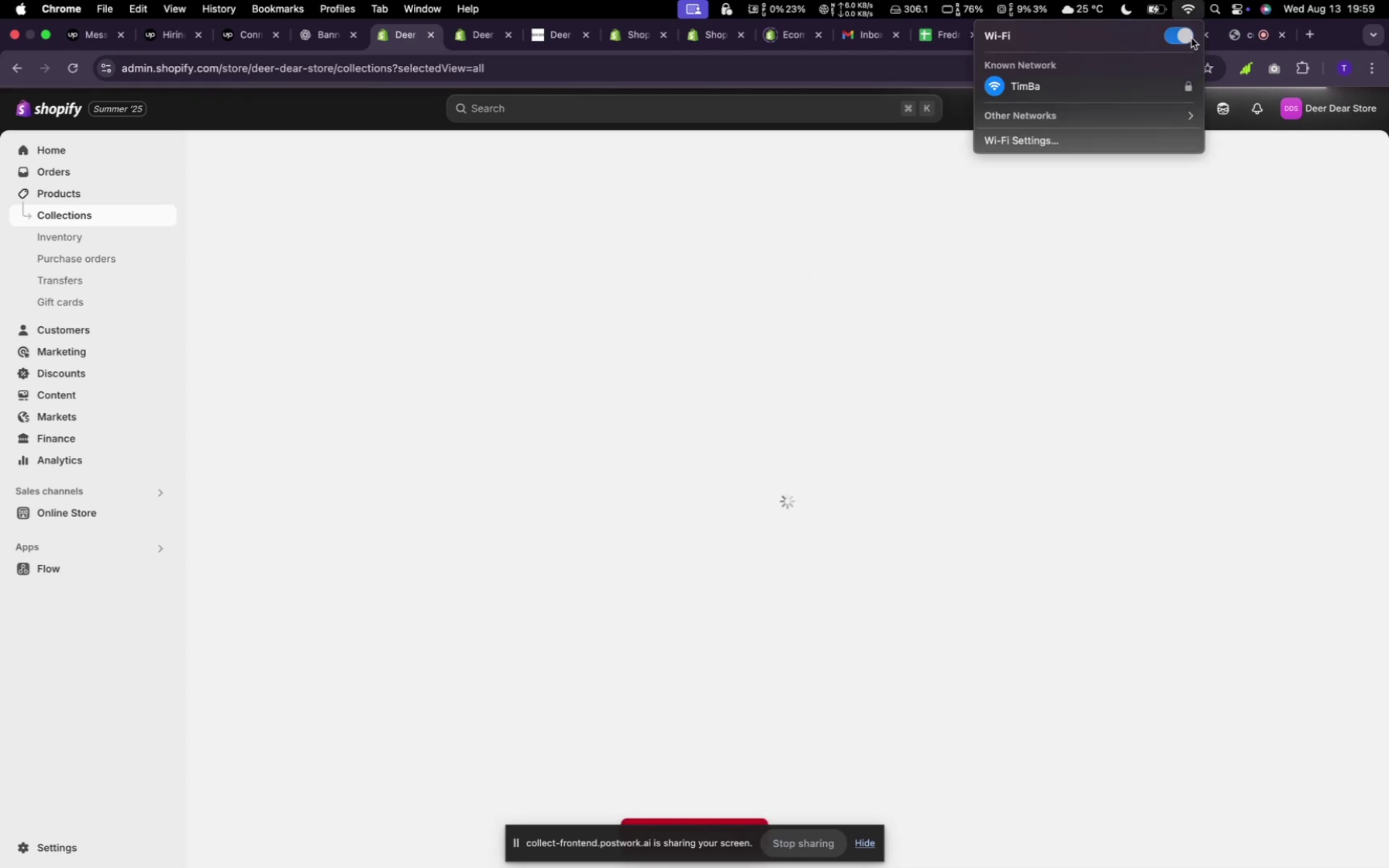 
mouse_move([1125, 120])
 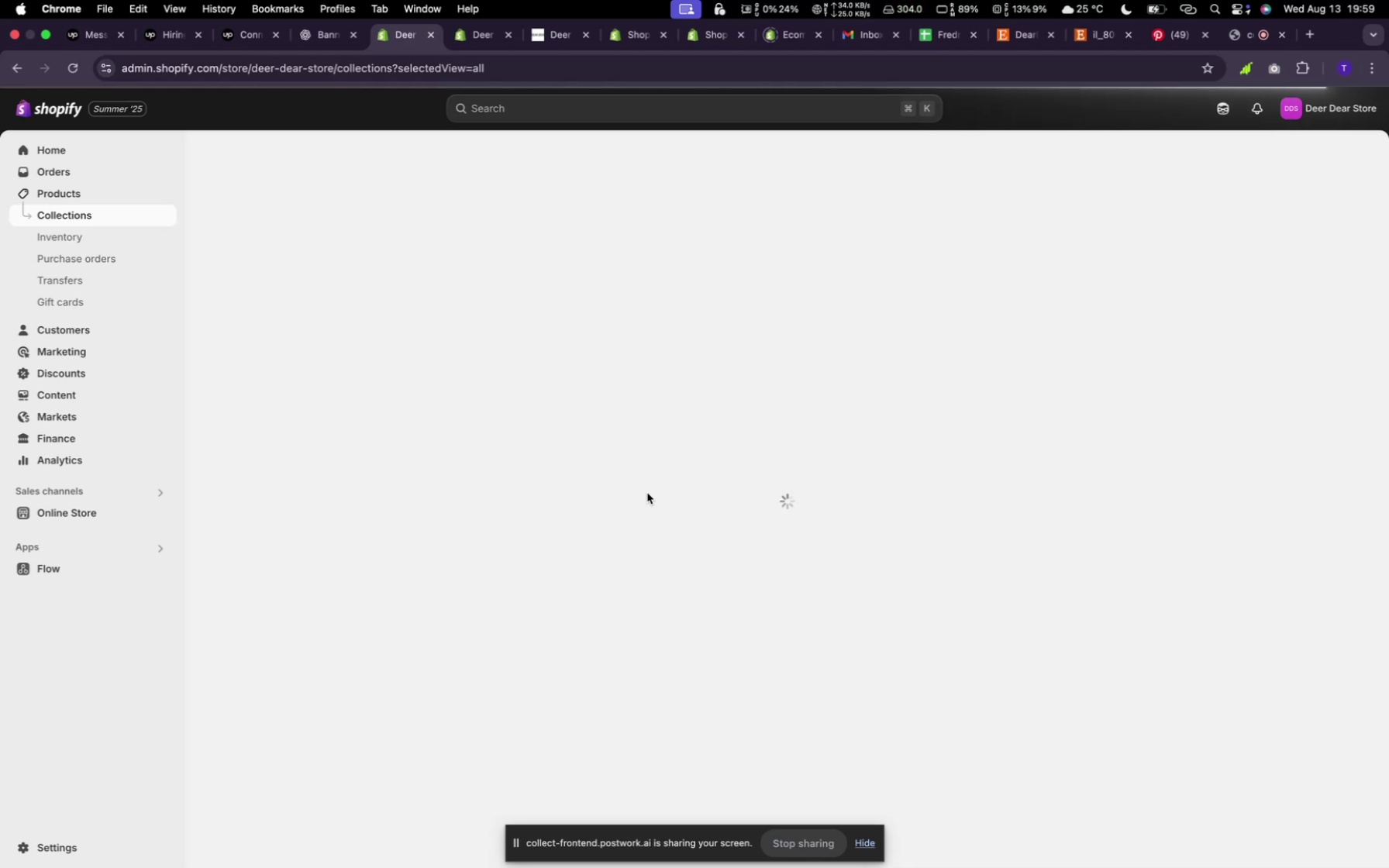 
wait(16.45)
 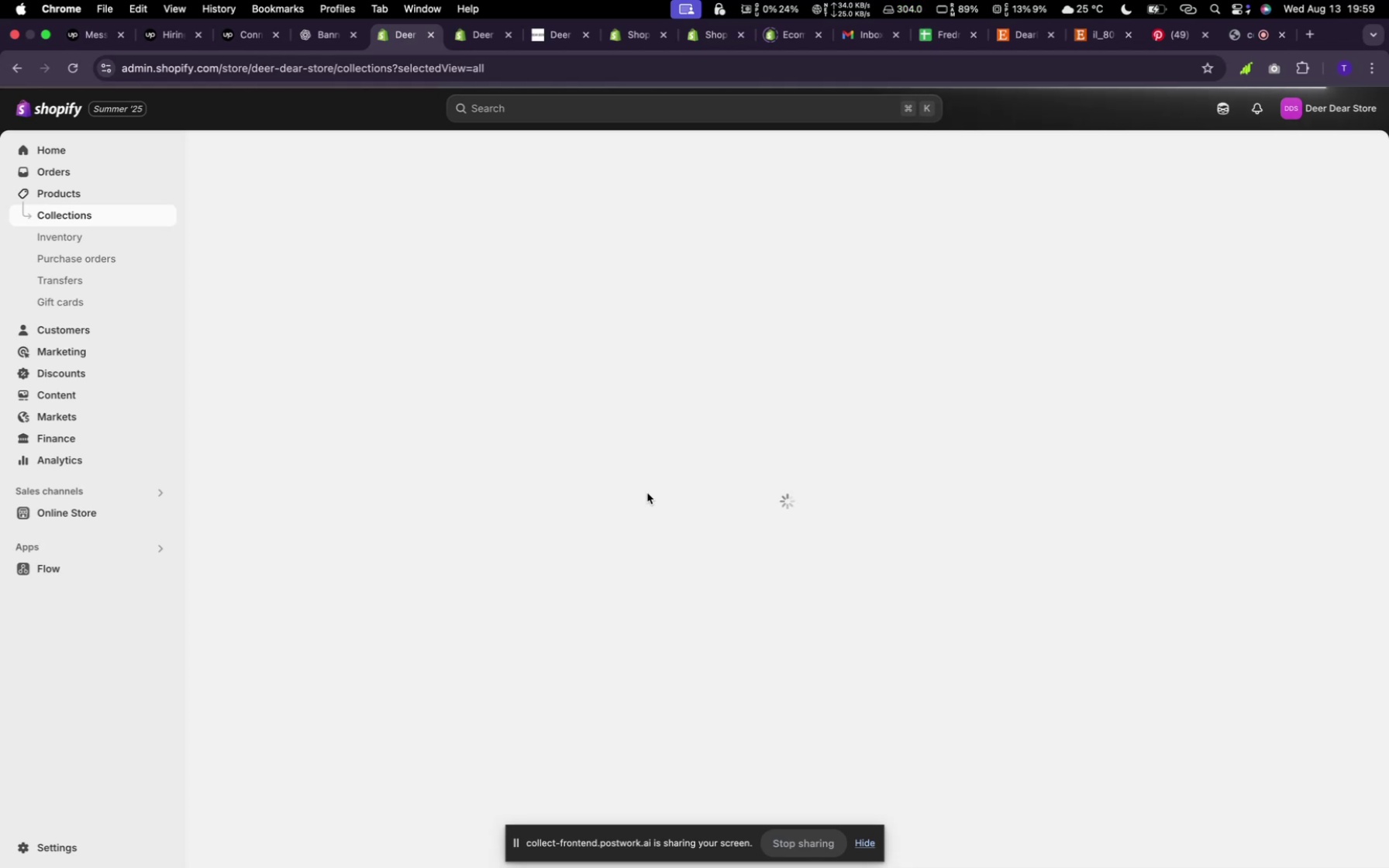 
left_click([74, 71])
 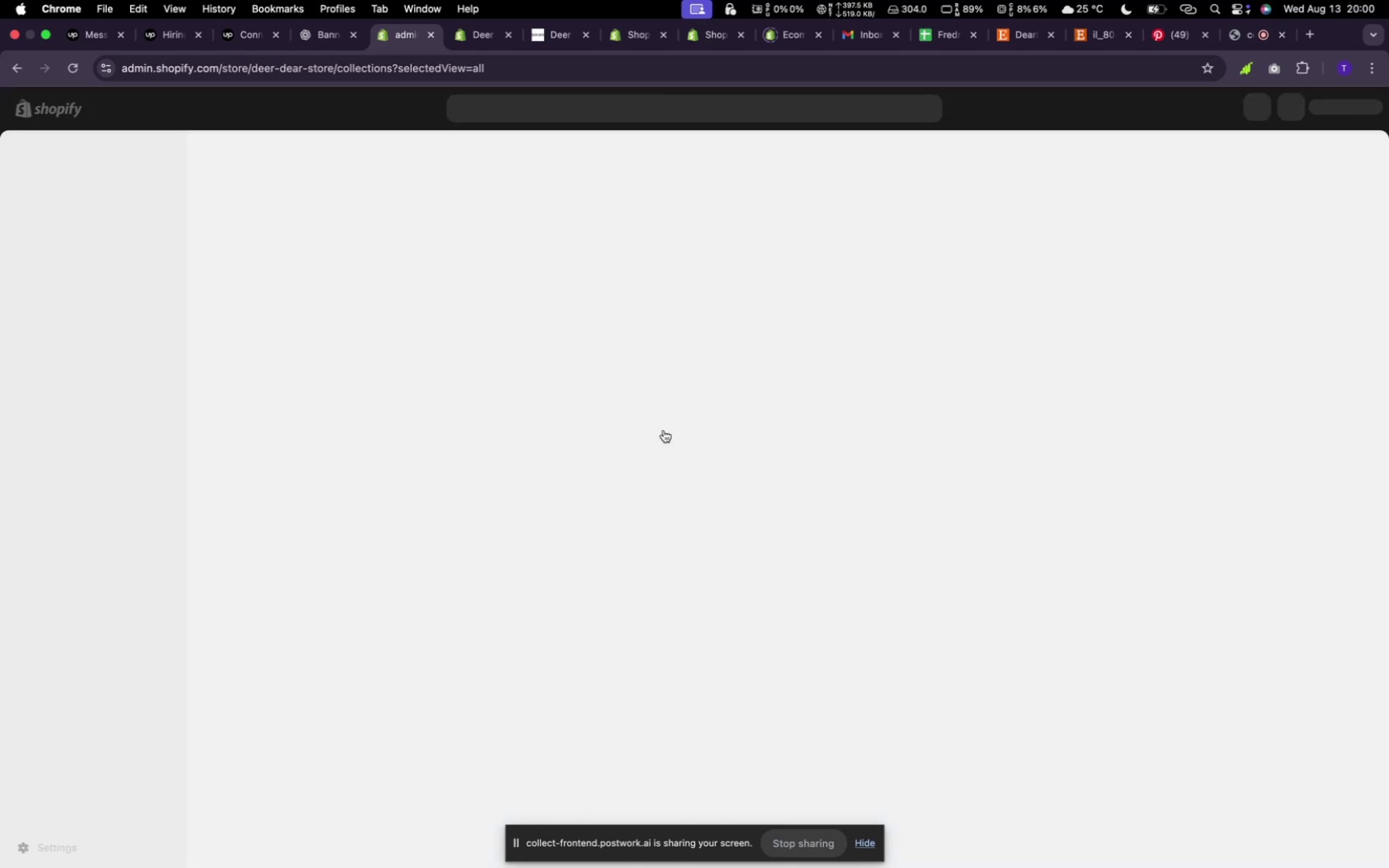 
wait(14.06)
 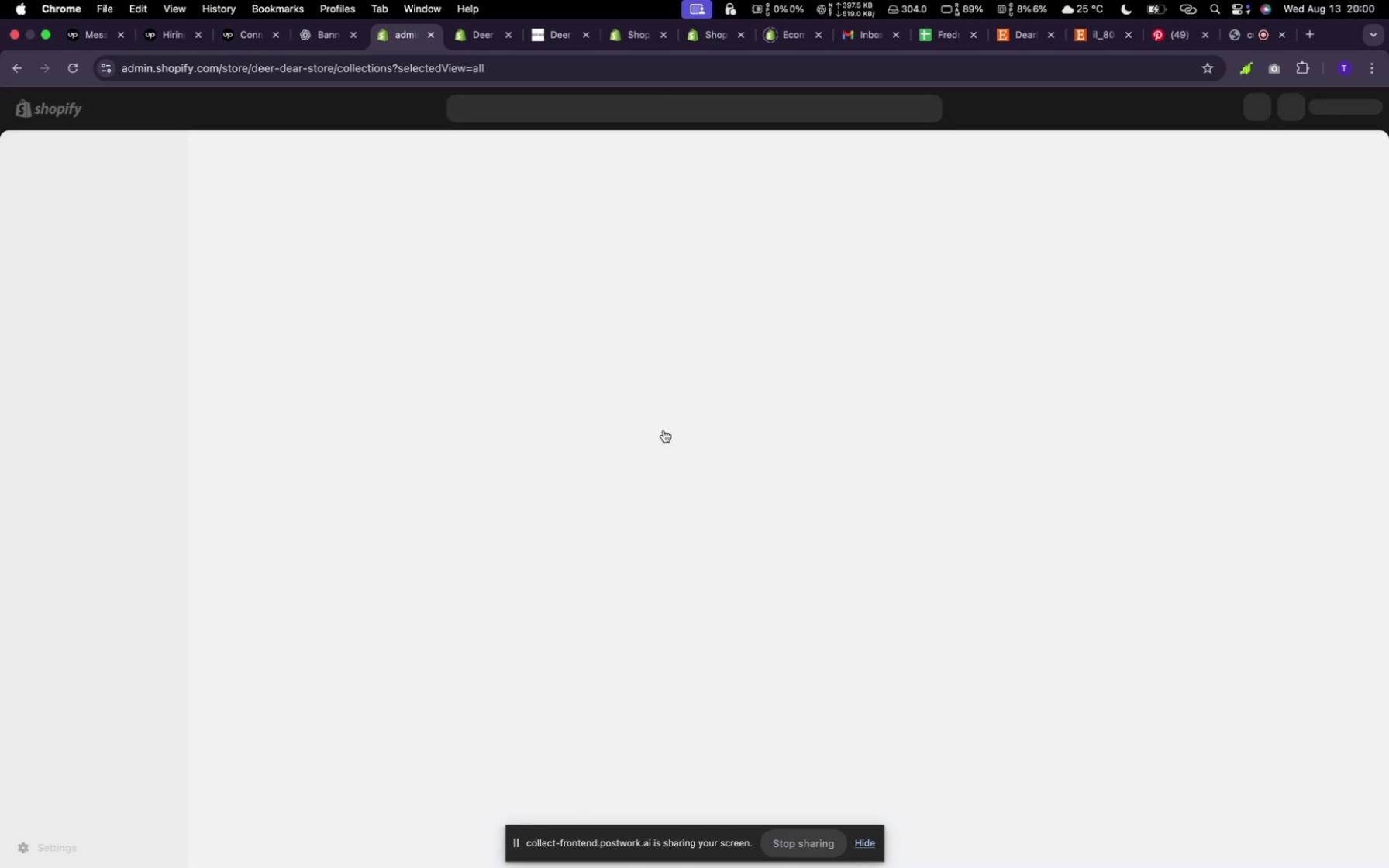 
left_click([313, 419])
 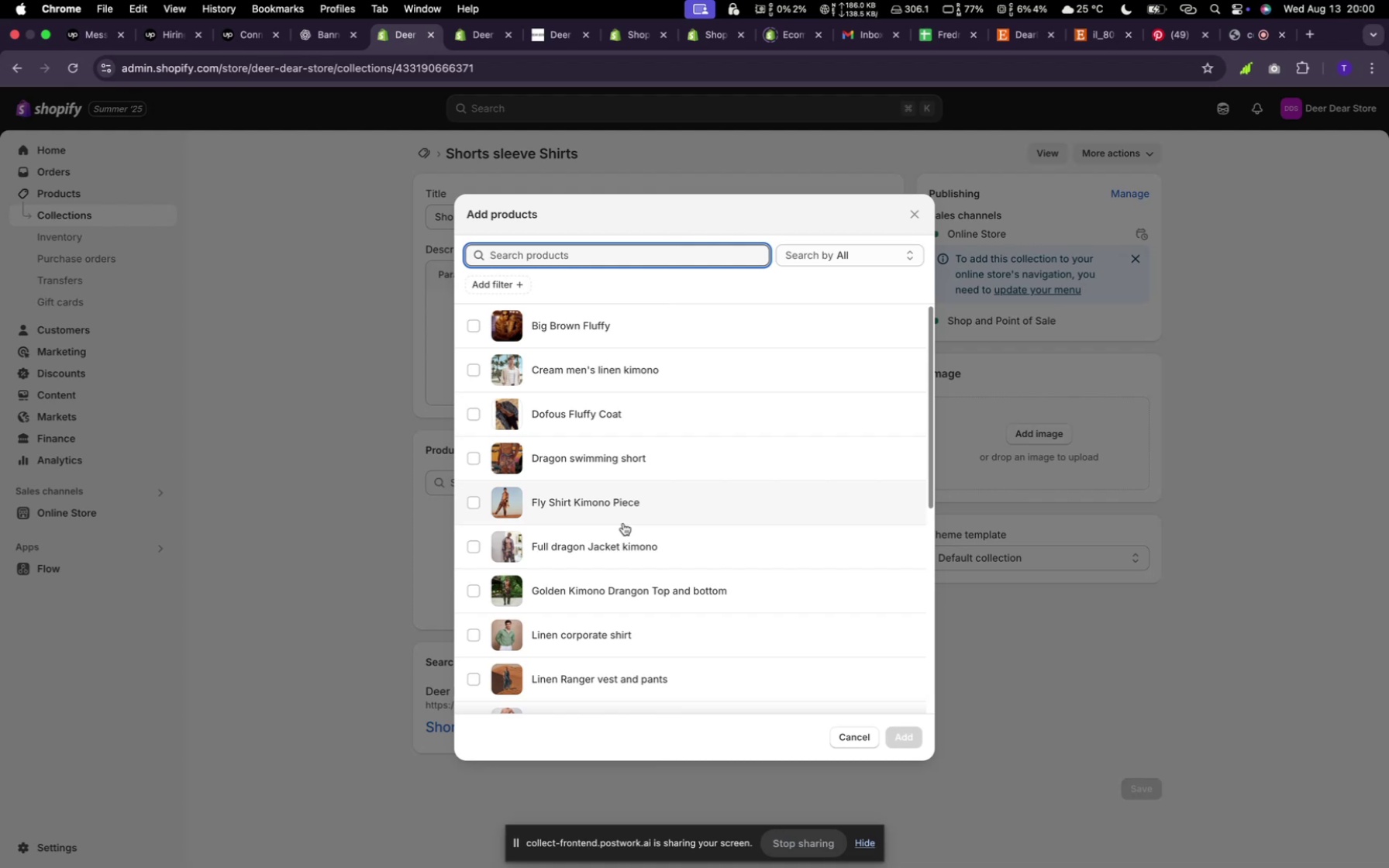 
wait(16.93)
 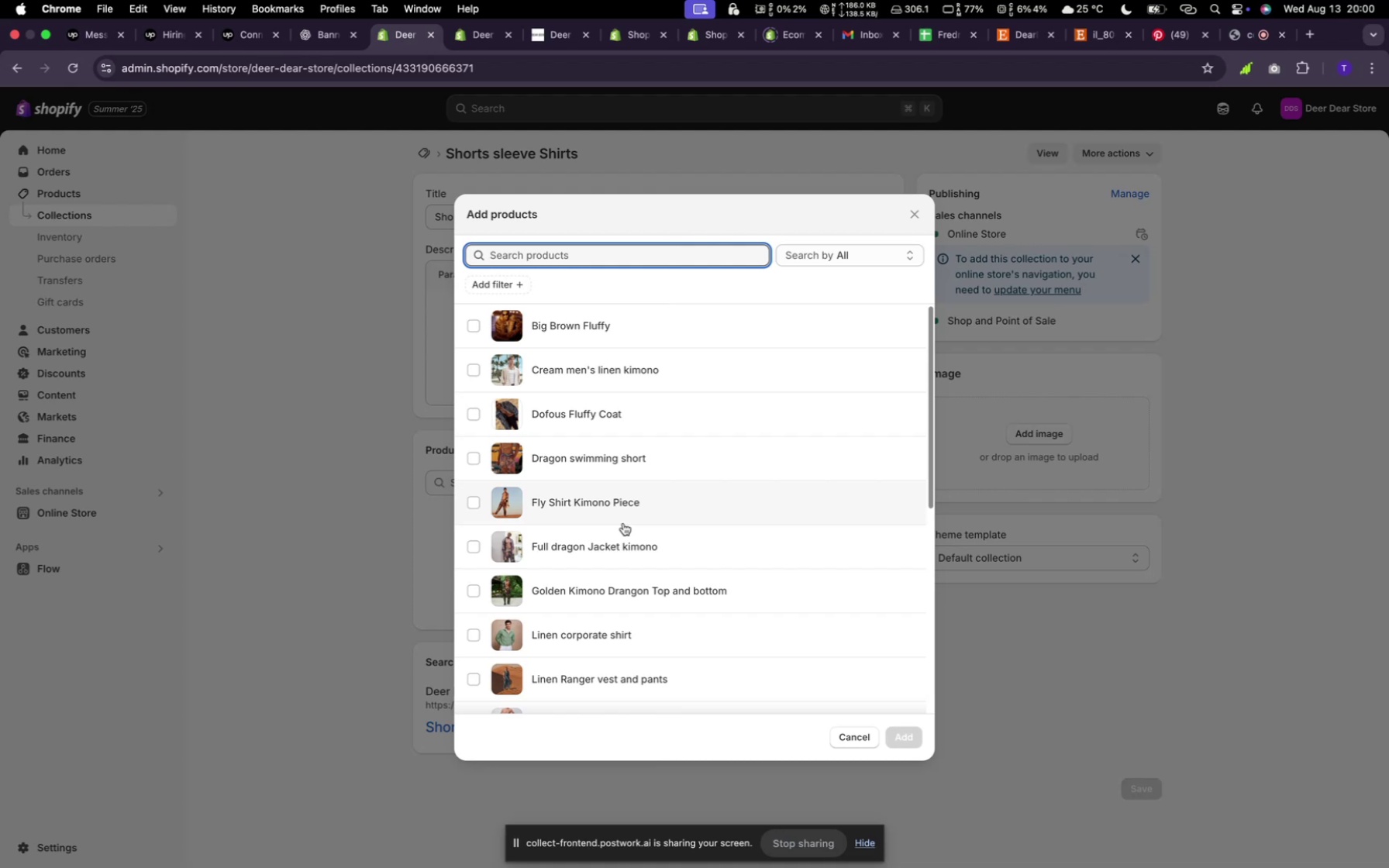 
scroll: coordinate [599, 581], scroll_direction: down, amount: 26.0
 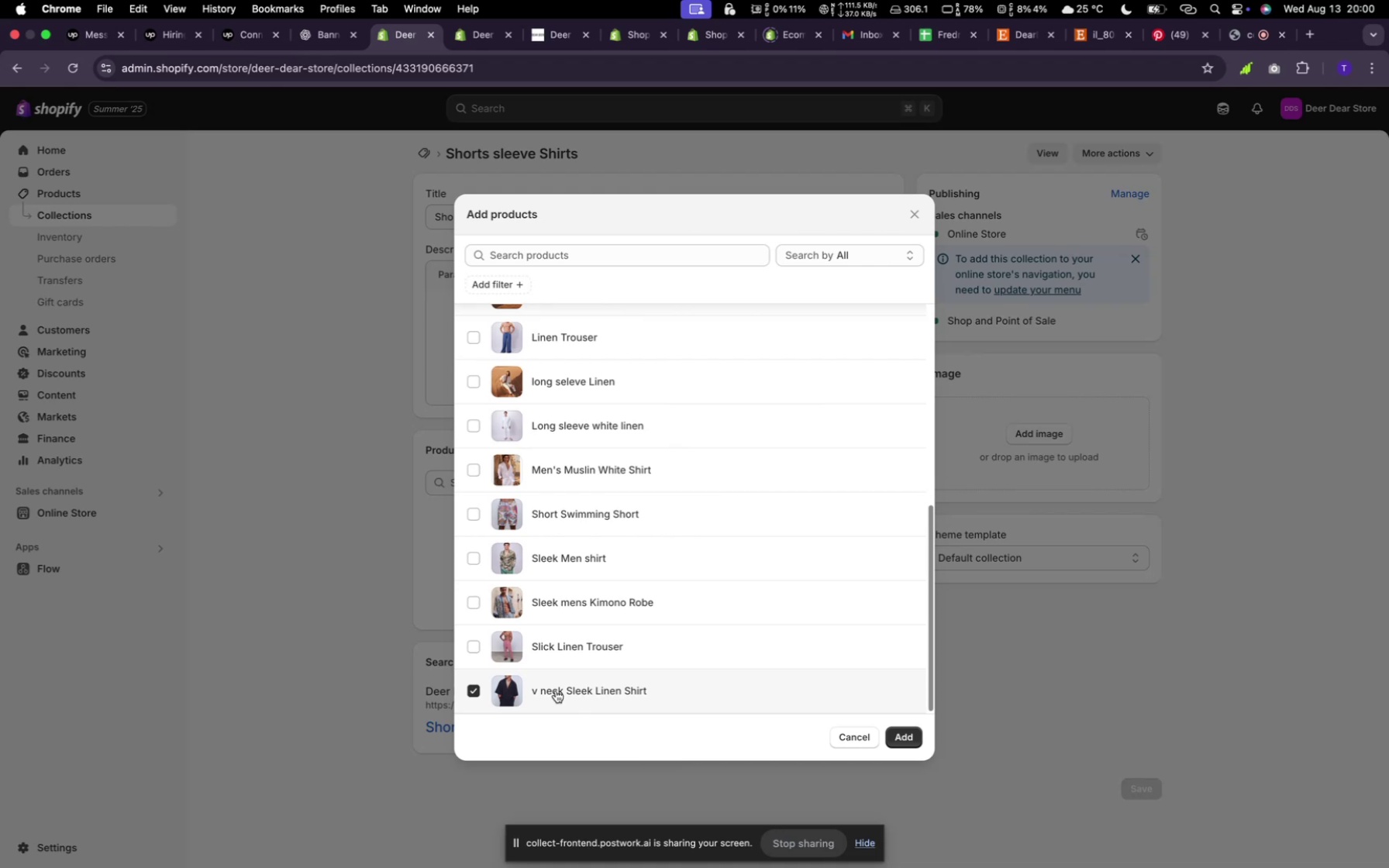 
left_click([556, 691])
 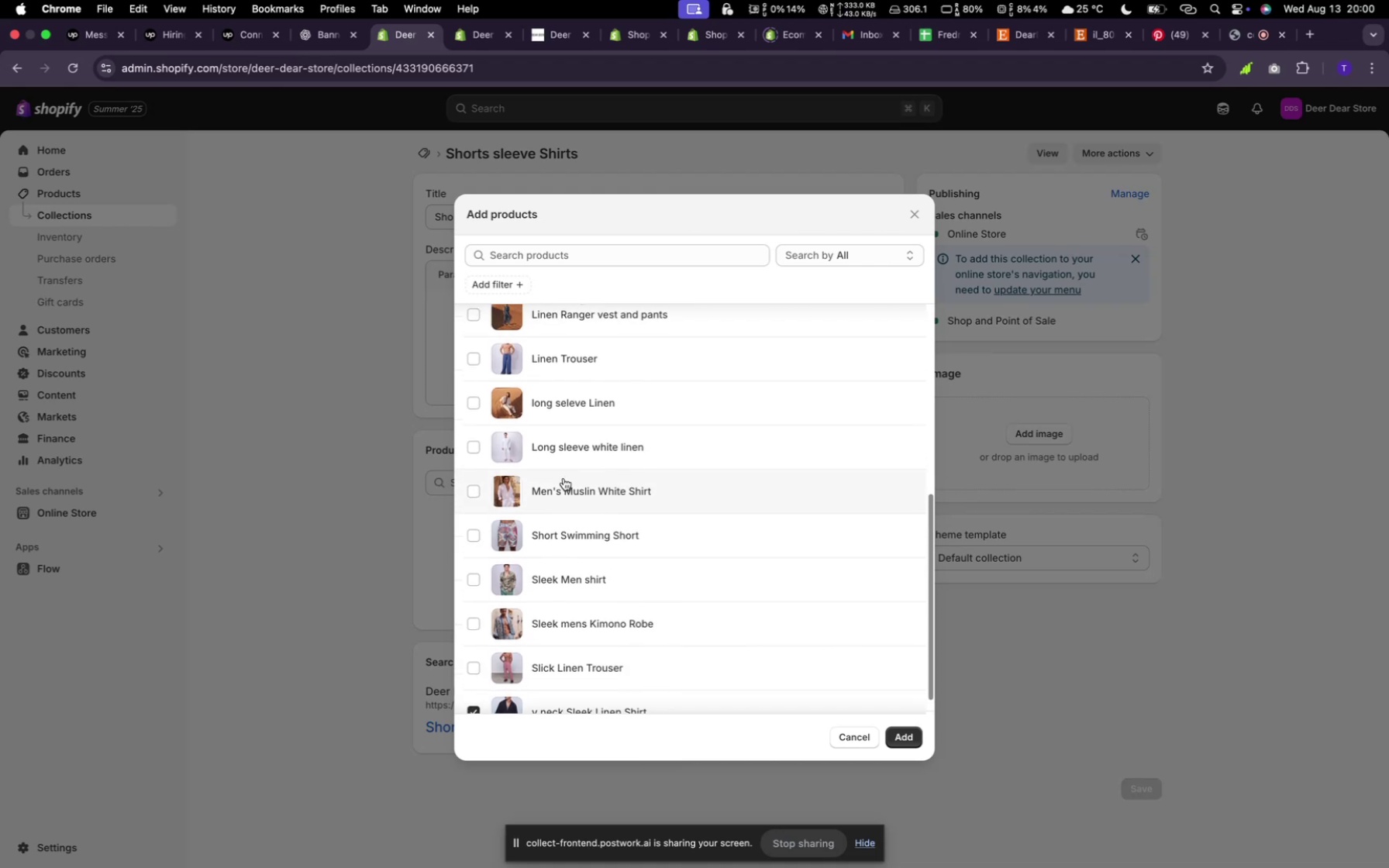 
scroll: coordinate [564, 478], scroll_direction: up, amount: 9.0
 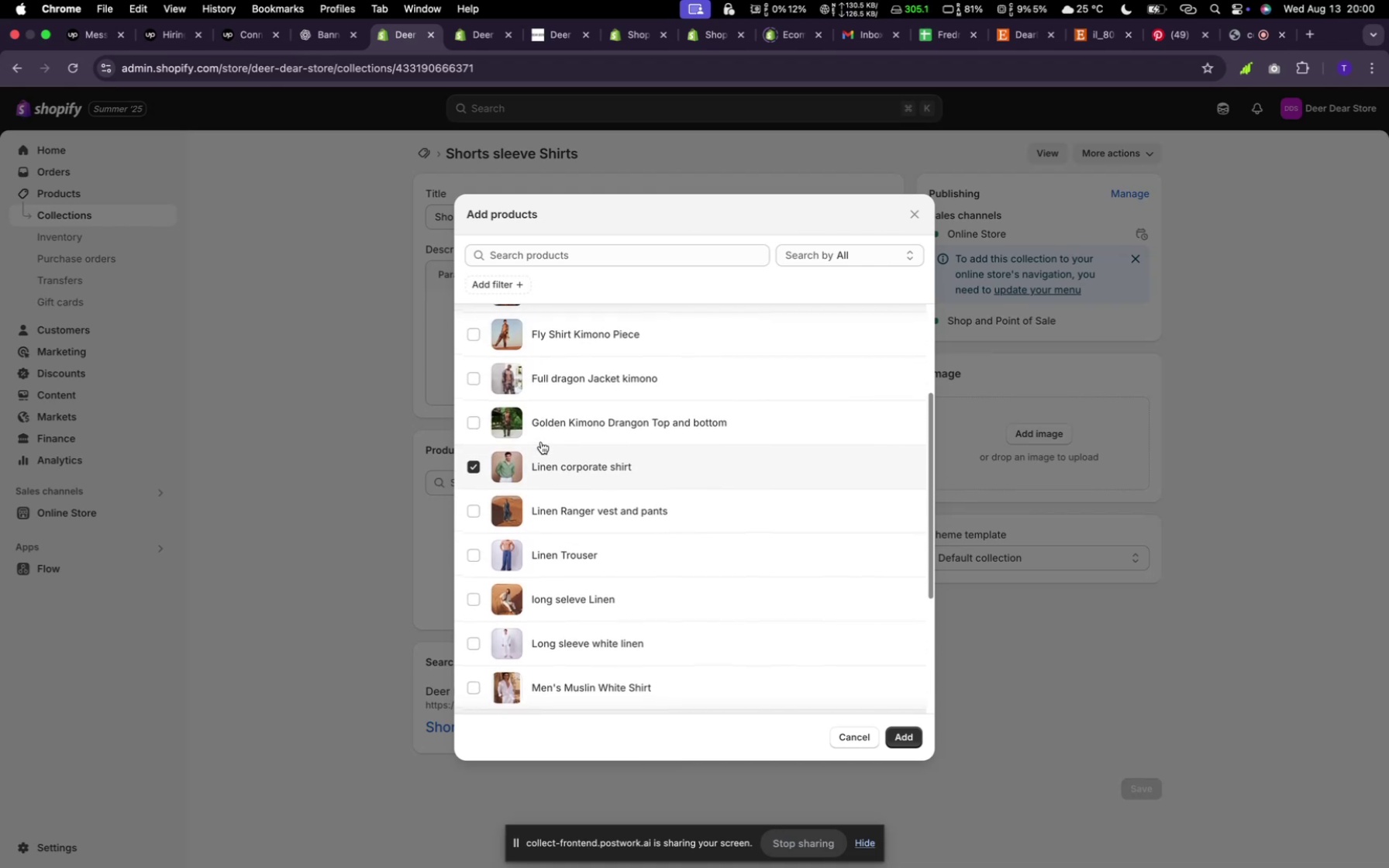 
left_click([541, 442])
 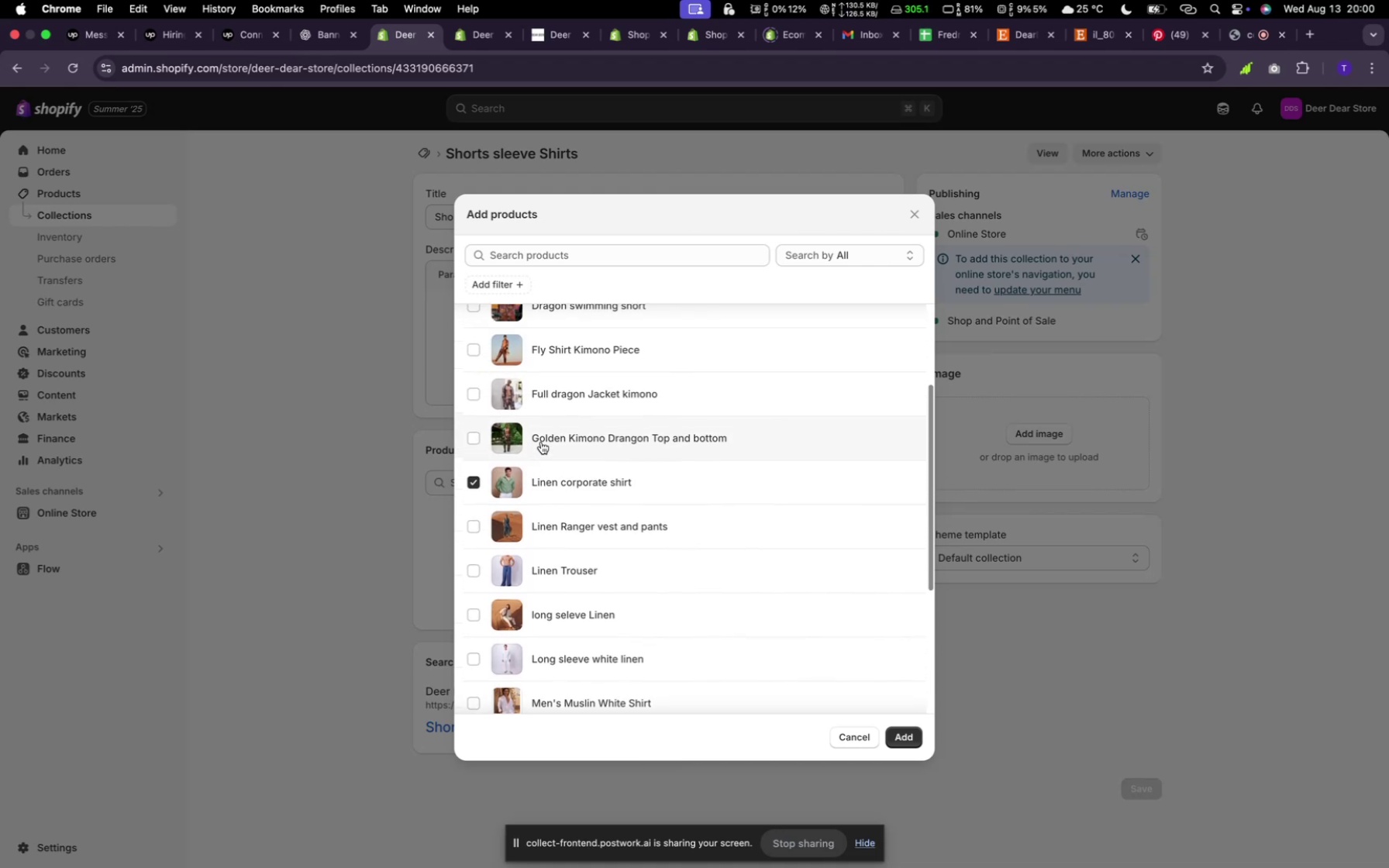 
scroll: coordinate [541, 442], scroll_direction: up, amount: 2.0
 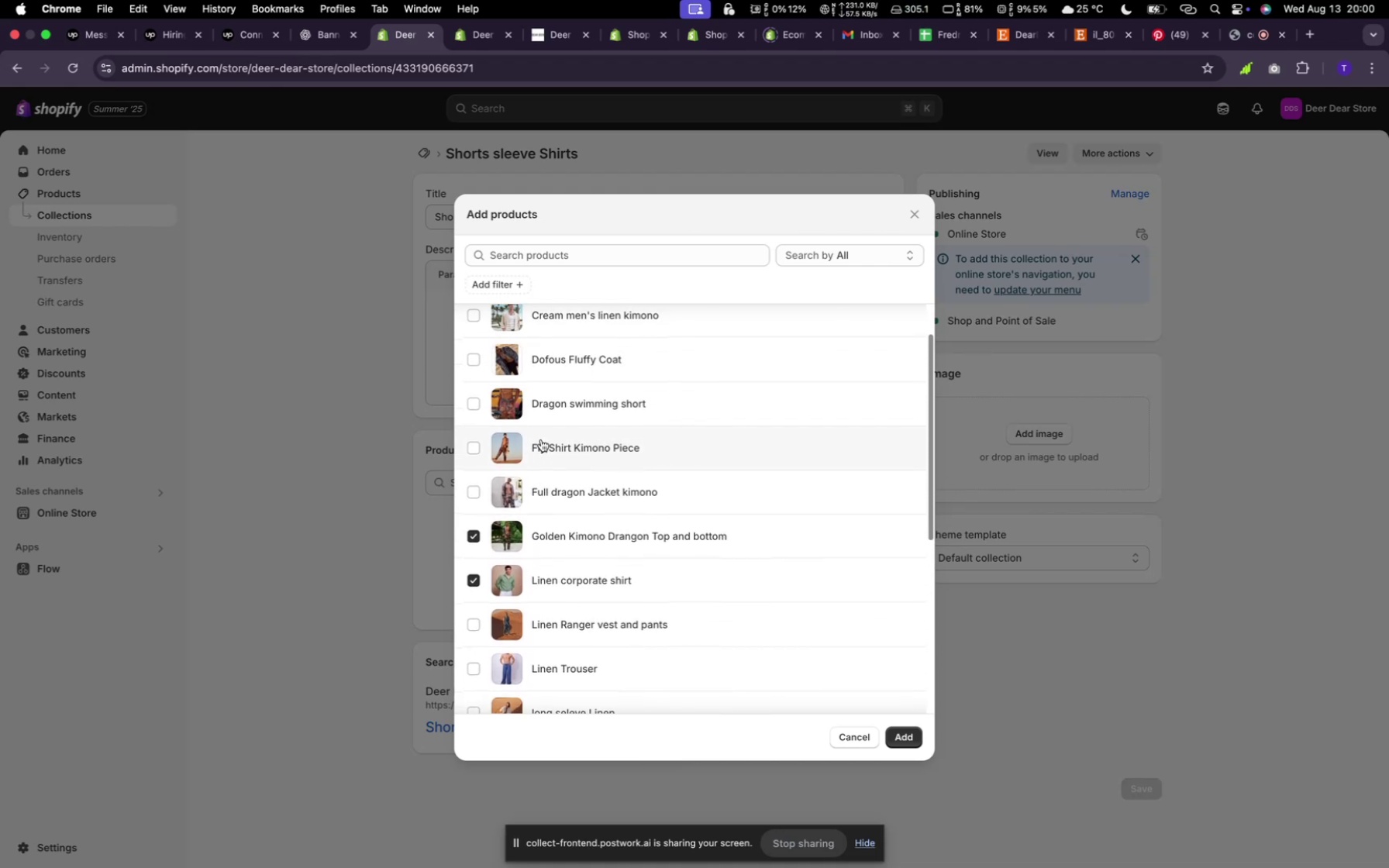 
left_click([541, 439])
 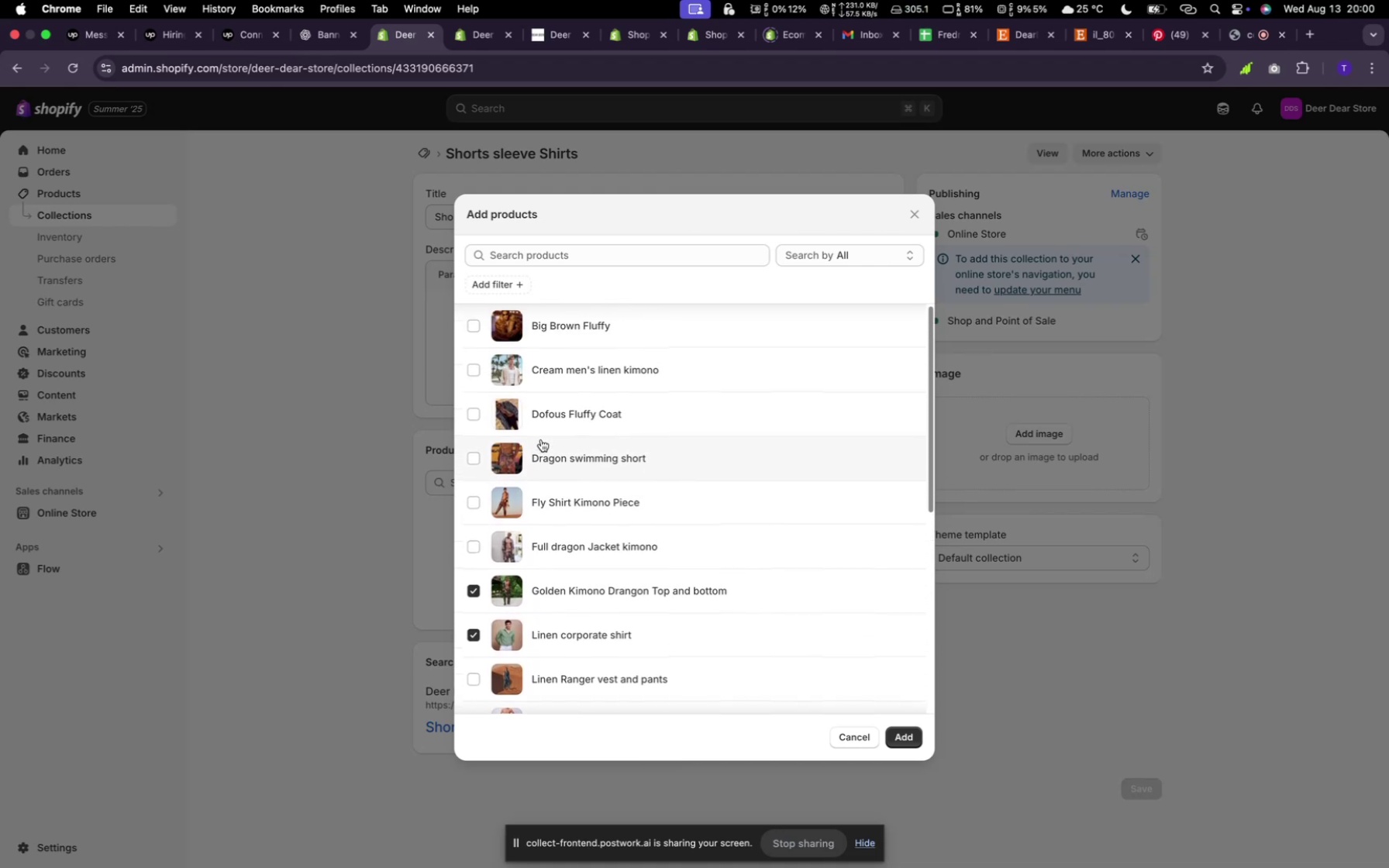 
scroll: coordinate [541, 439], scroll_direction: up, amount: 11.0
 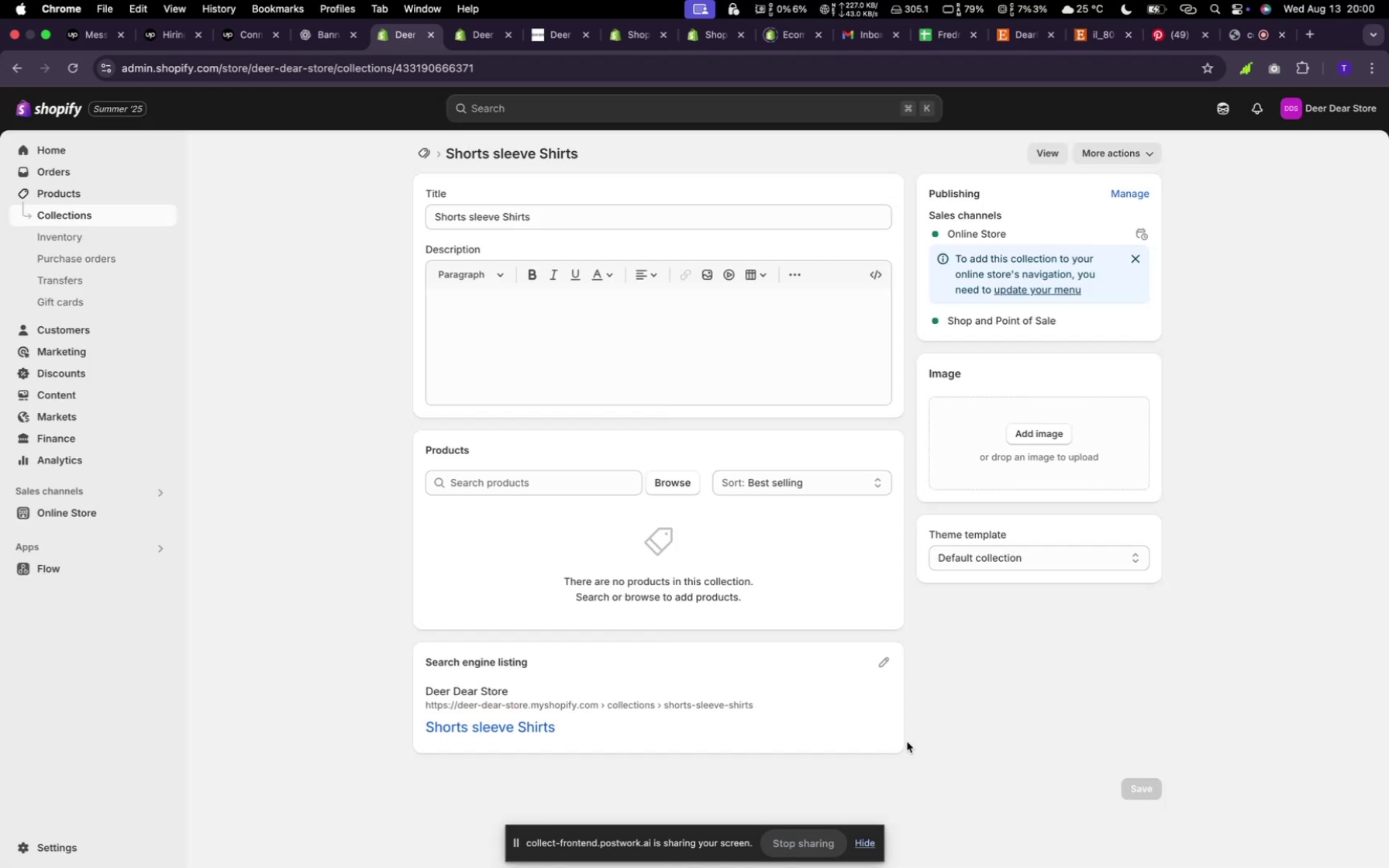 
left_click([908, 741])
 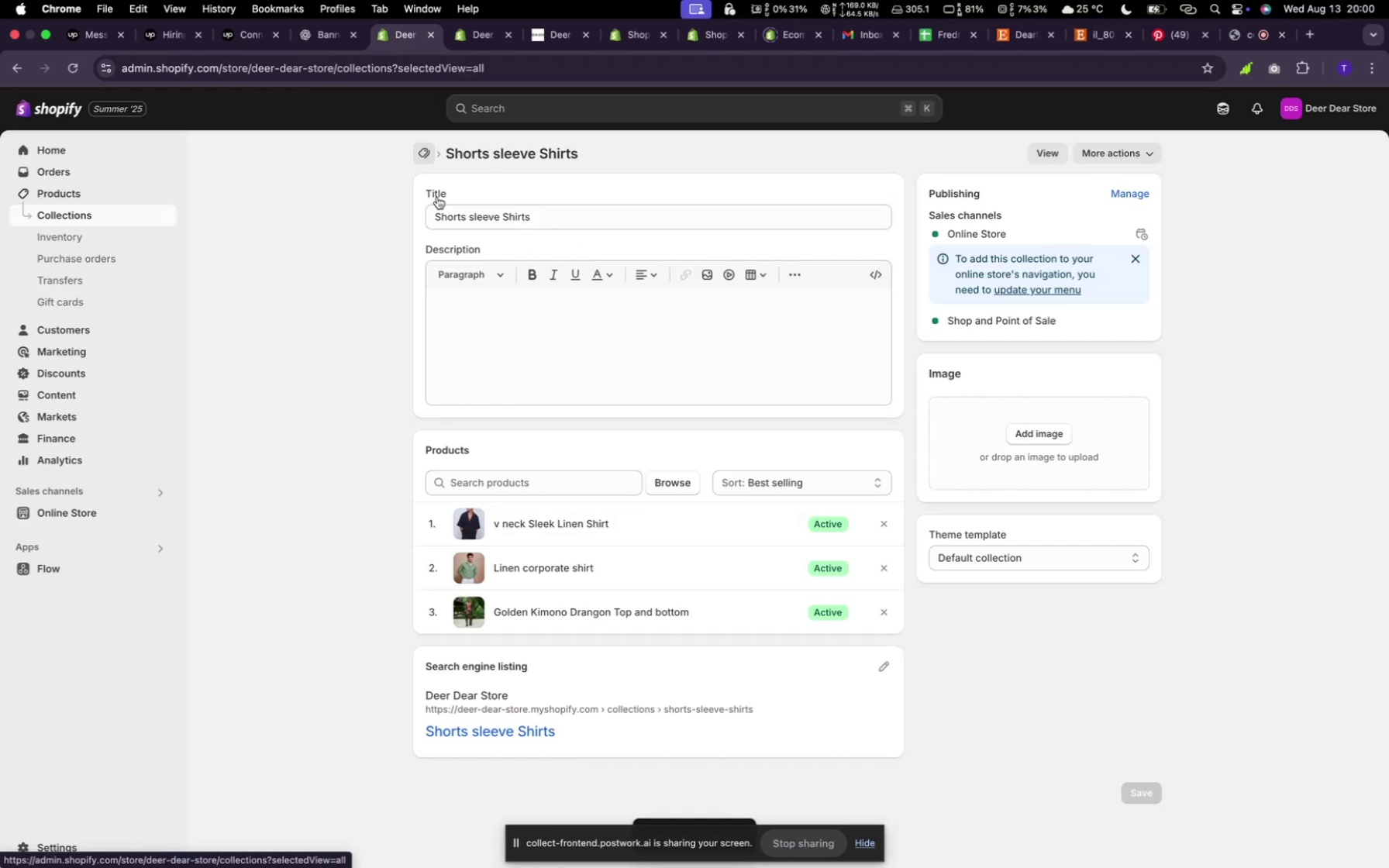 
left_click([424, 154])
 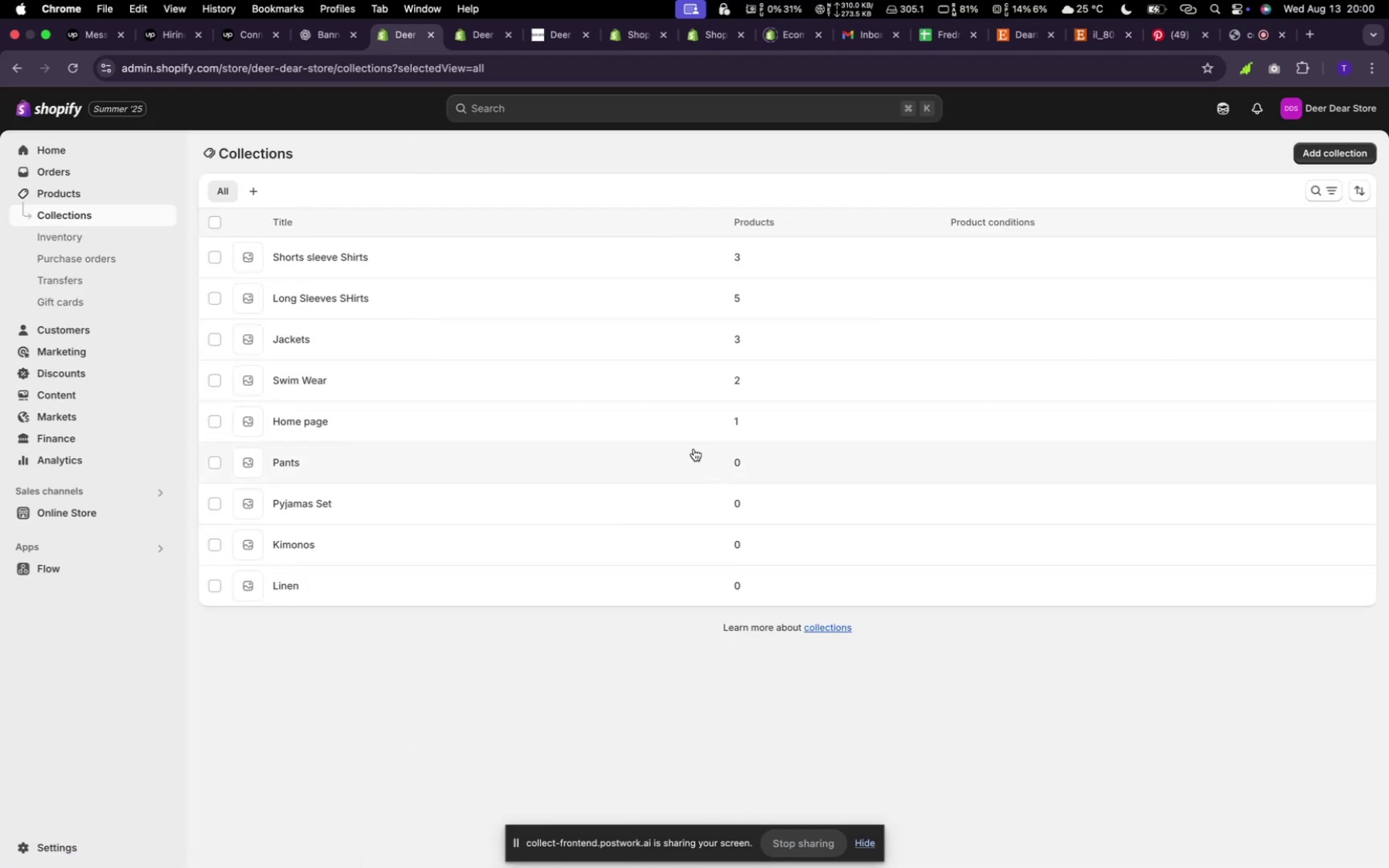 
left_click([694, 449])
 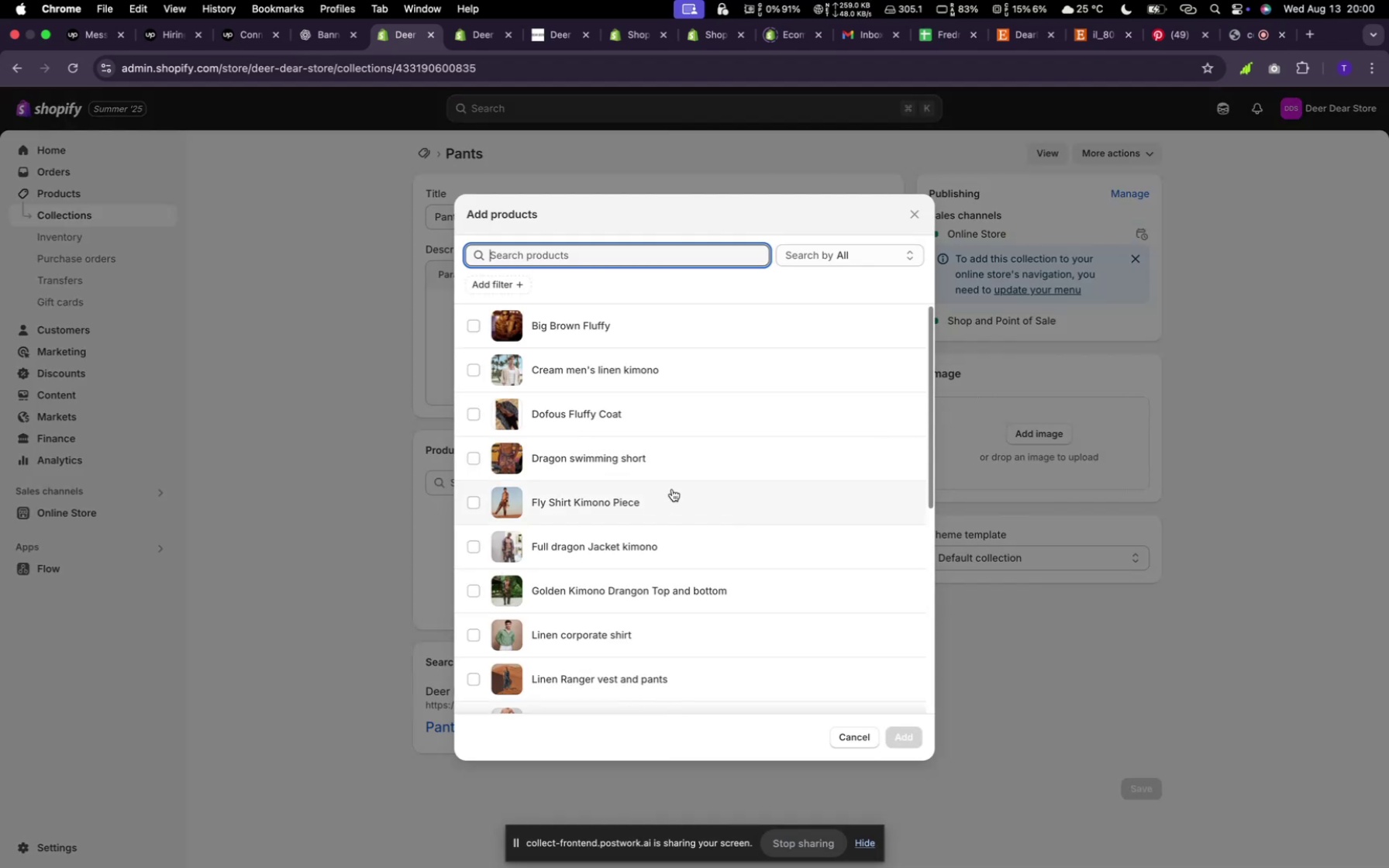 
left_click([672, 489])
 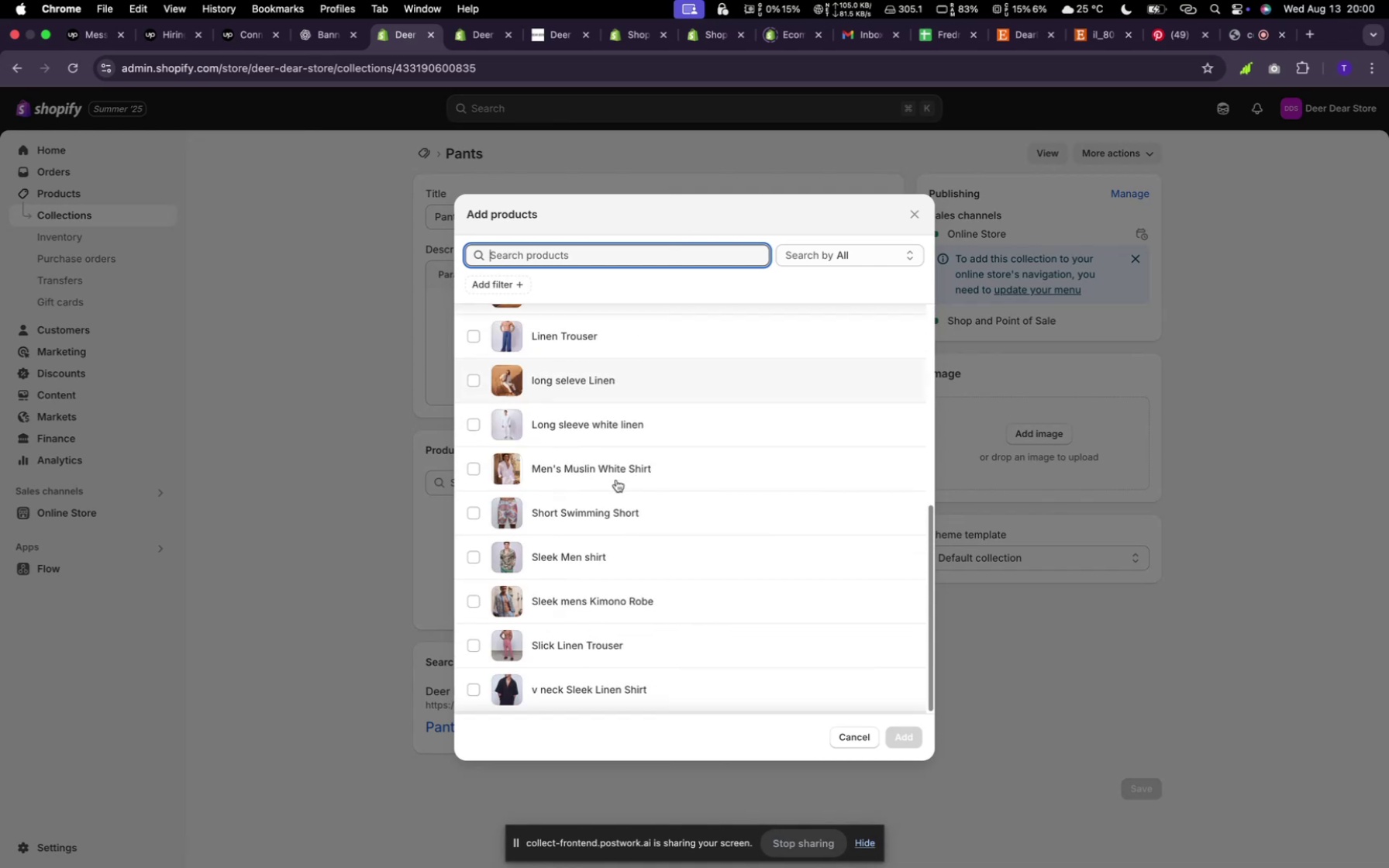 
scroll: coordinate [616, 480], scroll_direction: down, amount: 24.0
 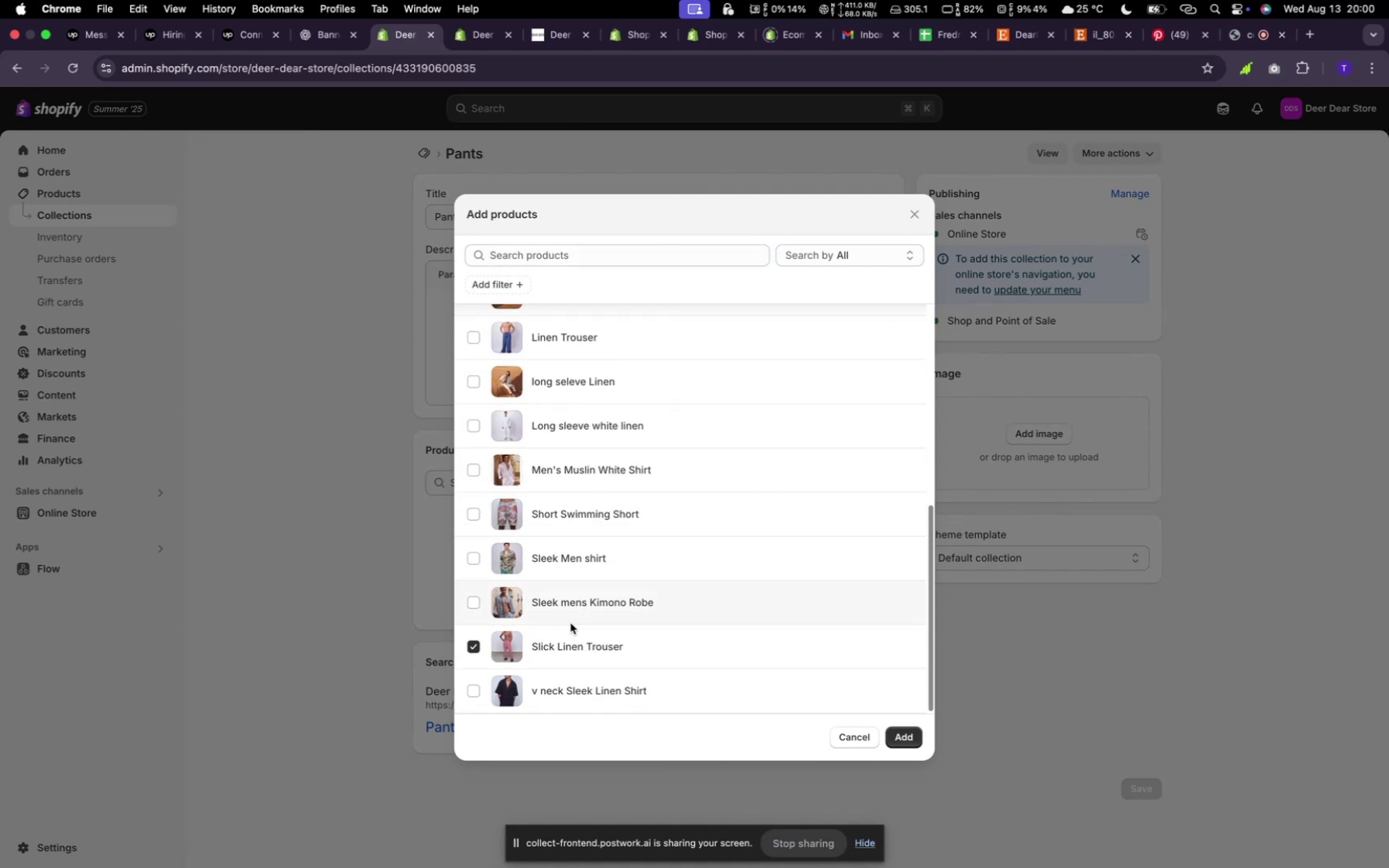 
left_click([571, 631])
 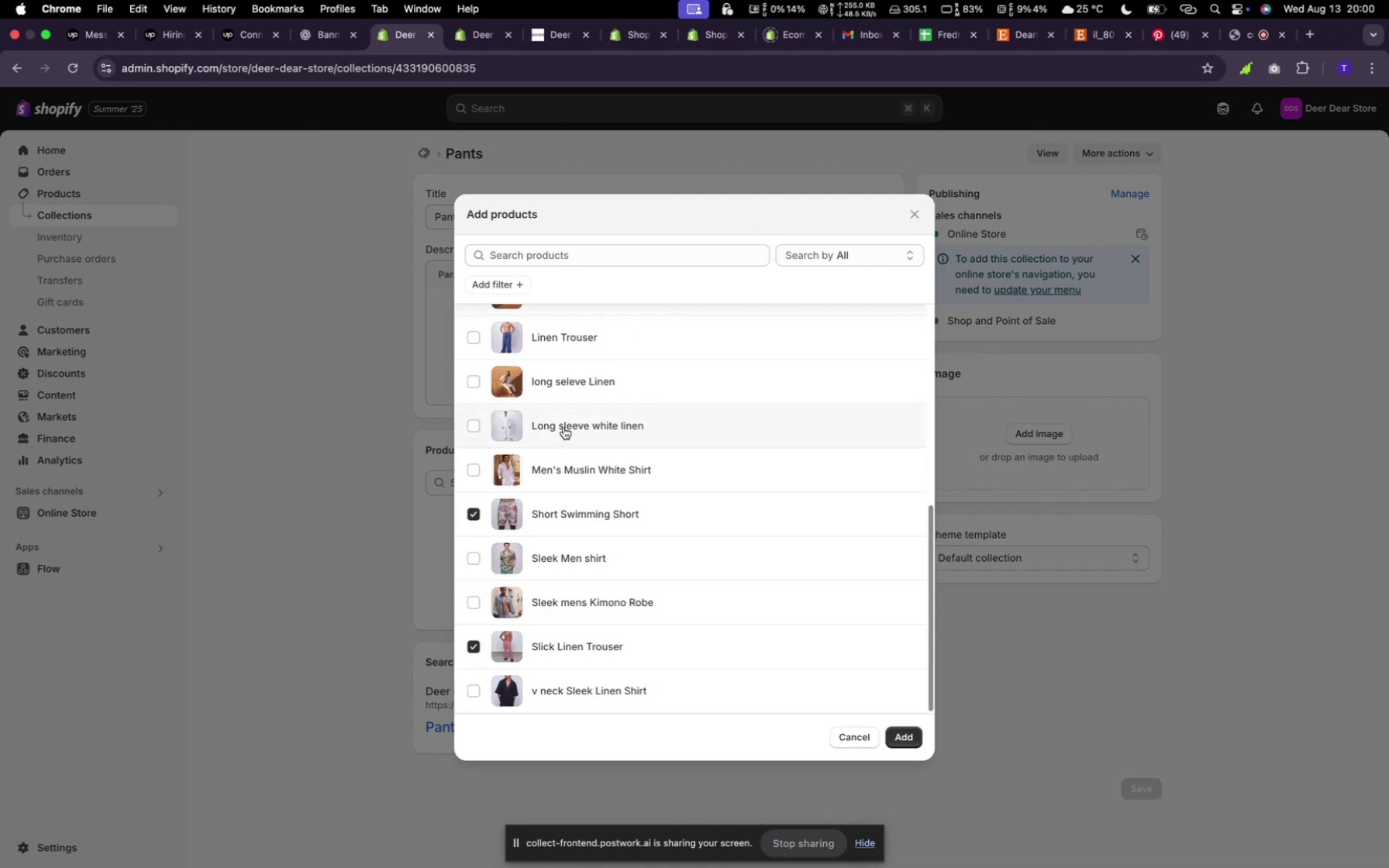 
left_click([552, 521])
 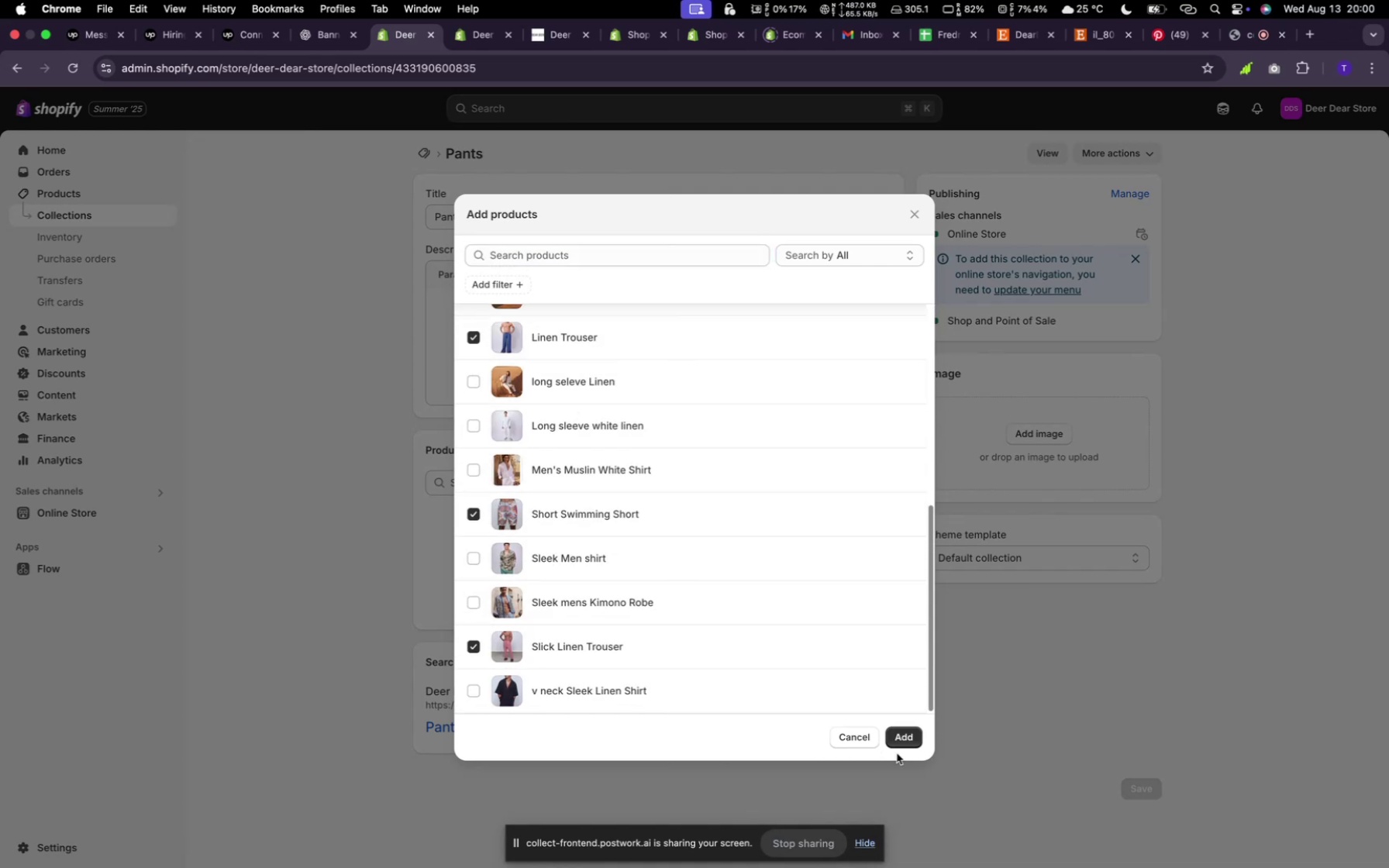 
left_click([605, 343])
 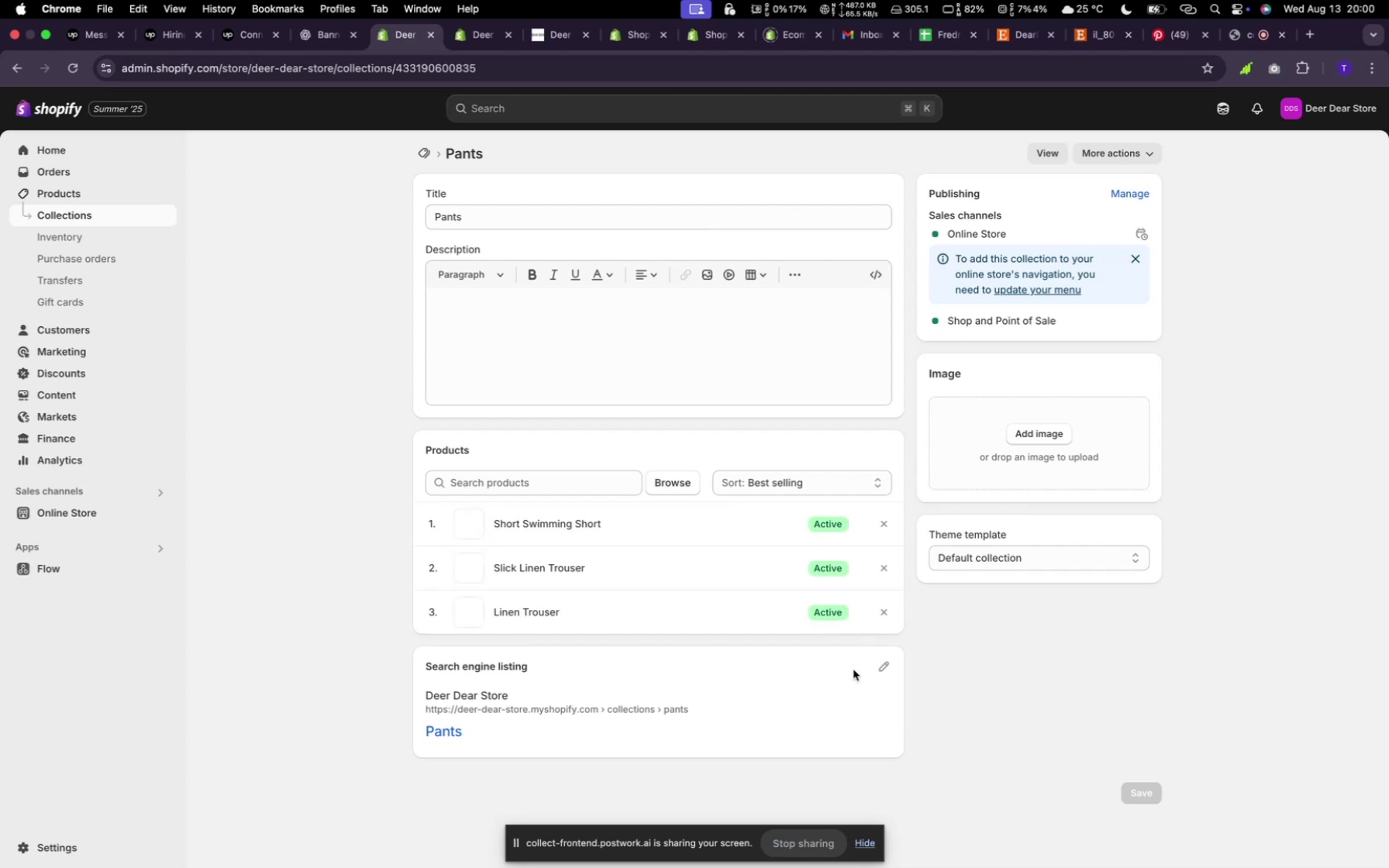 
left_click([905, 735])
 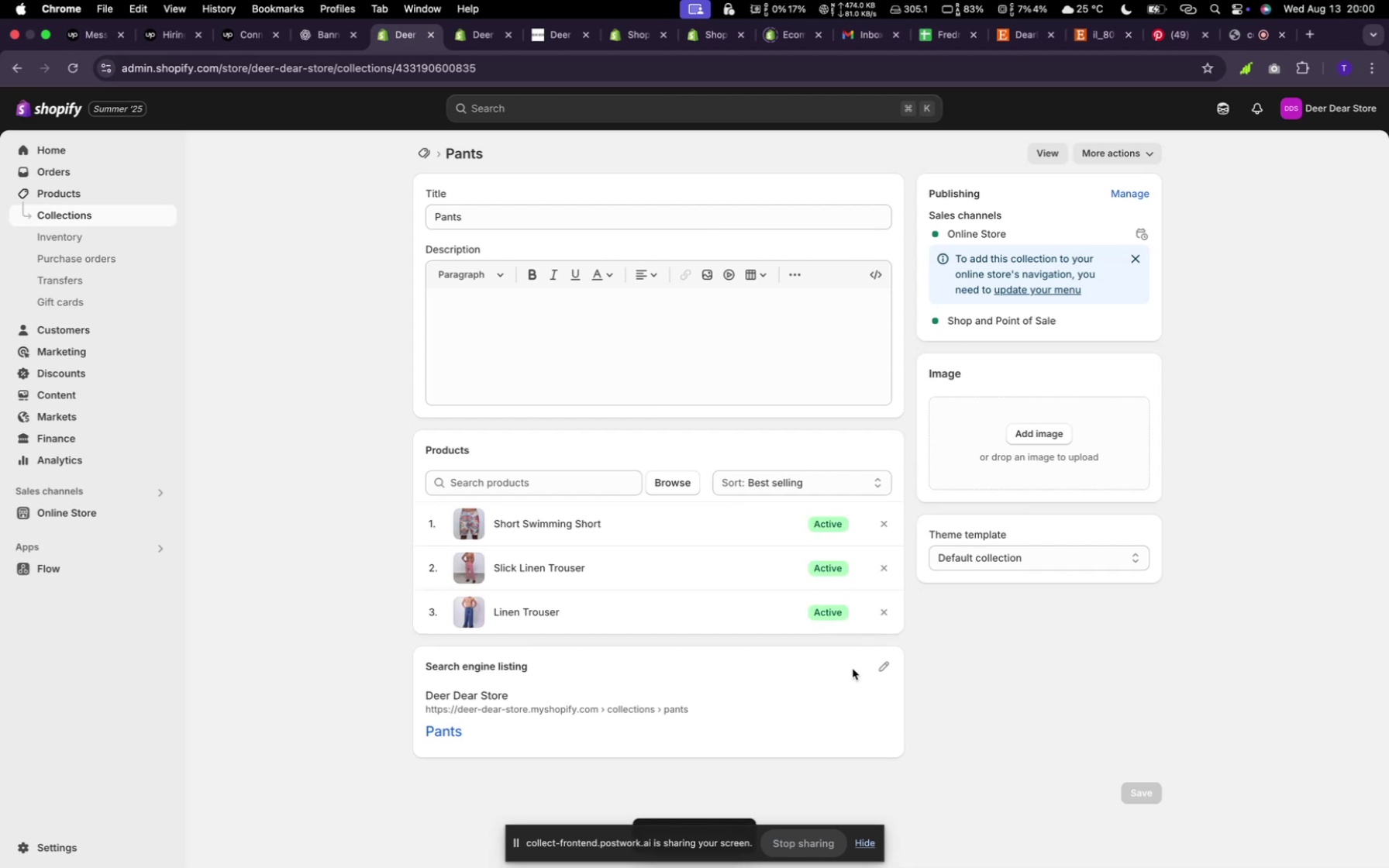 
mouse_move([838, 665])
 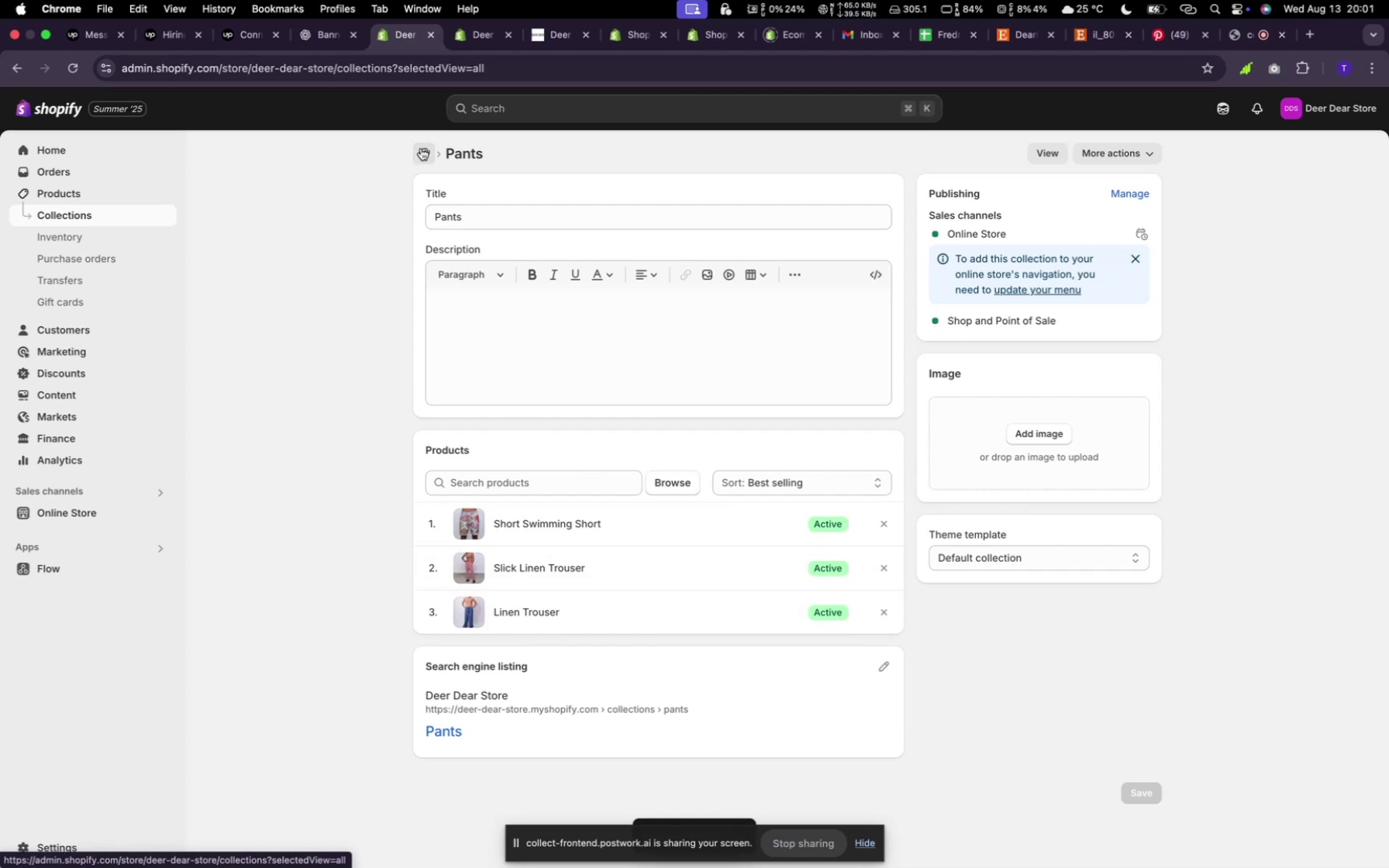 
left_click([421, 148])
 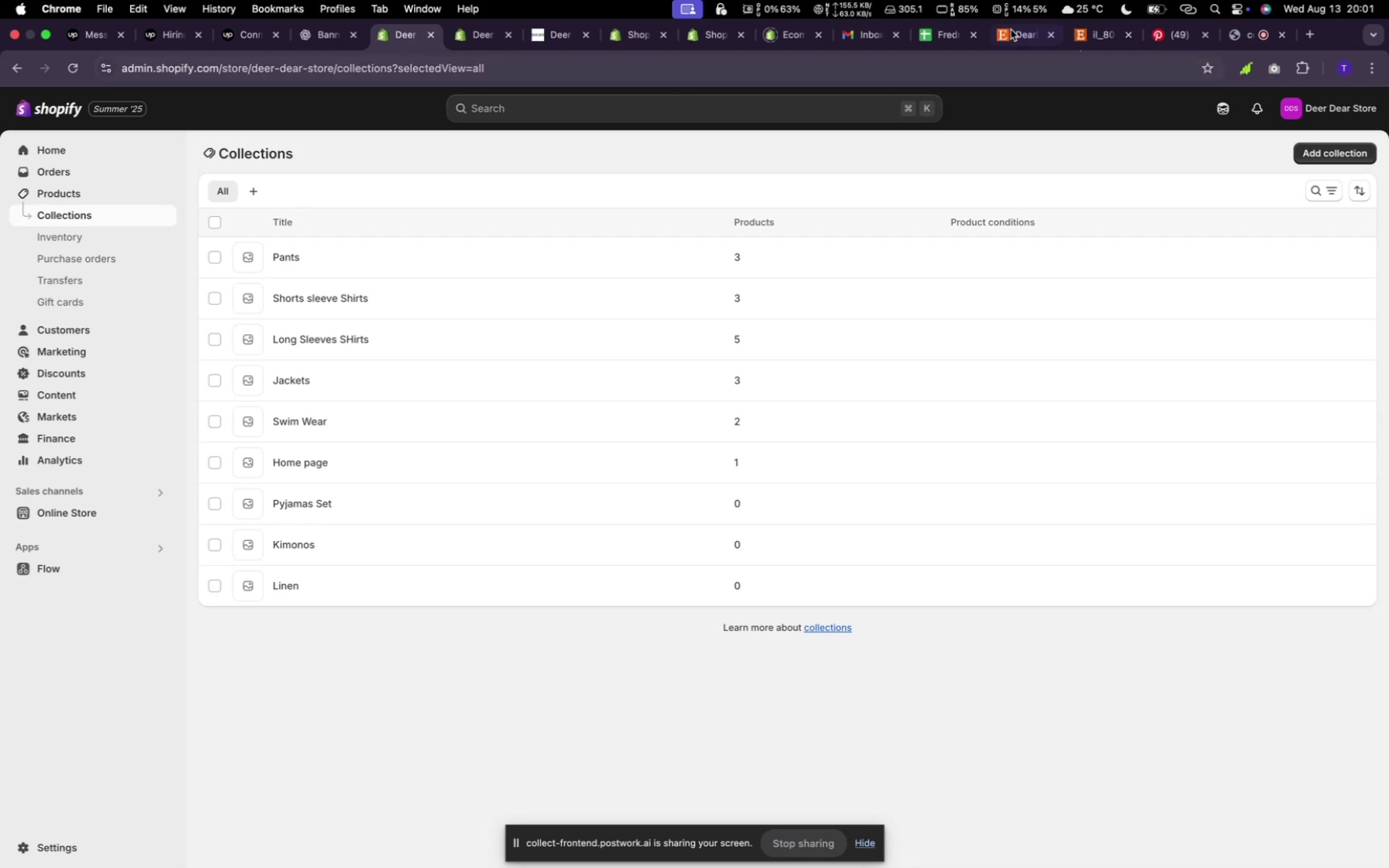 
wait(5.38)
 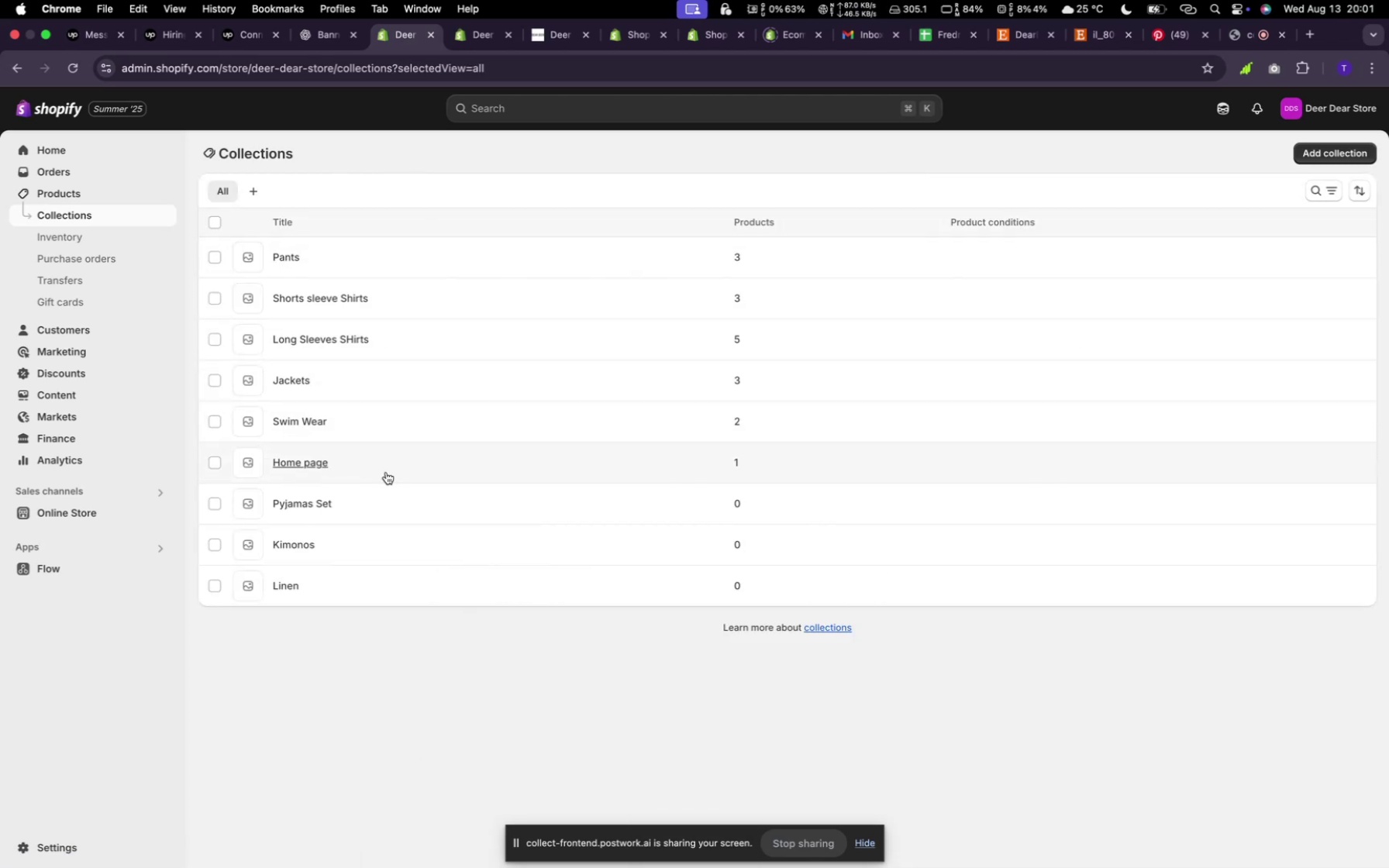 
left_click([1011, 29])
 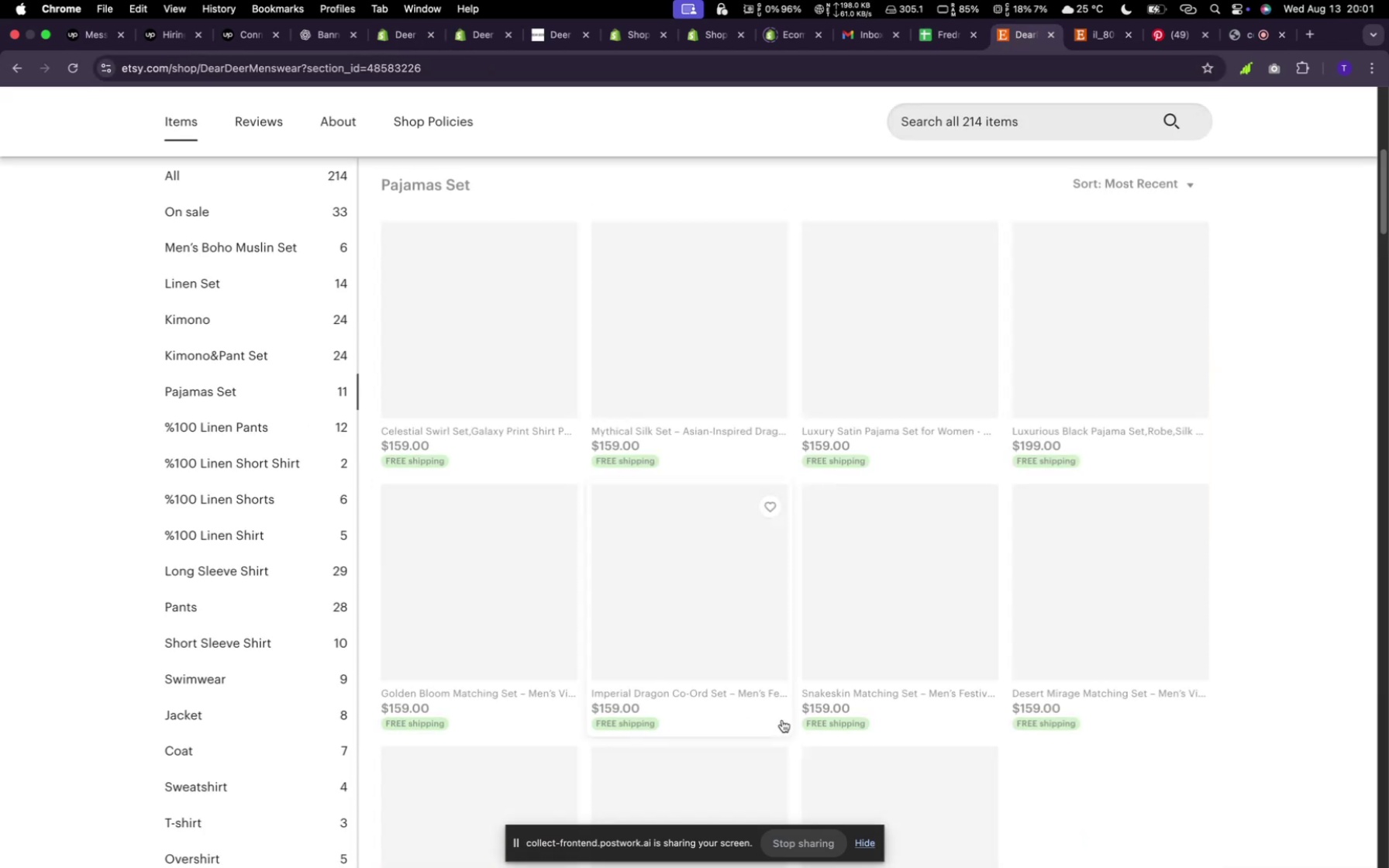 
wait(8.07)
 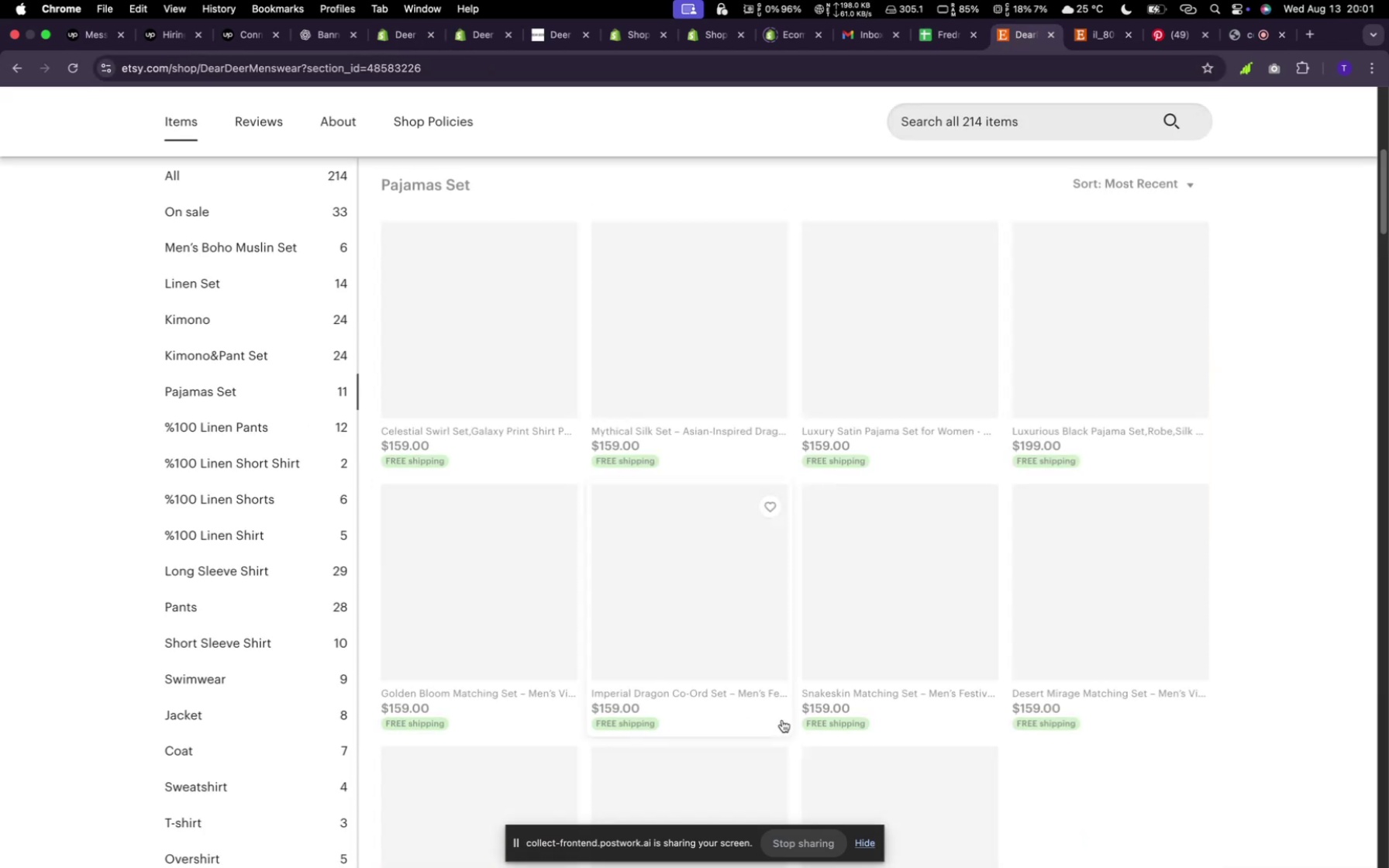 
scroll: coordinate [908, 570], scroll_direction: down, amount: 8.0
 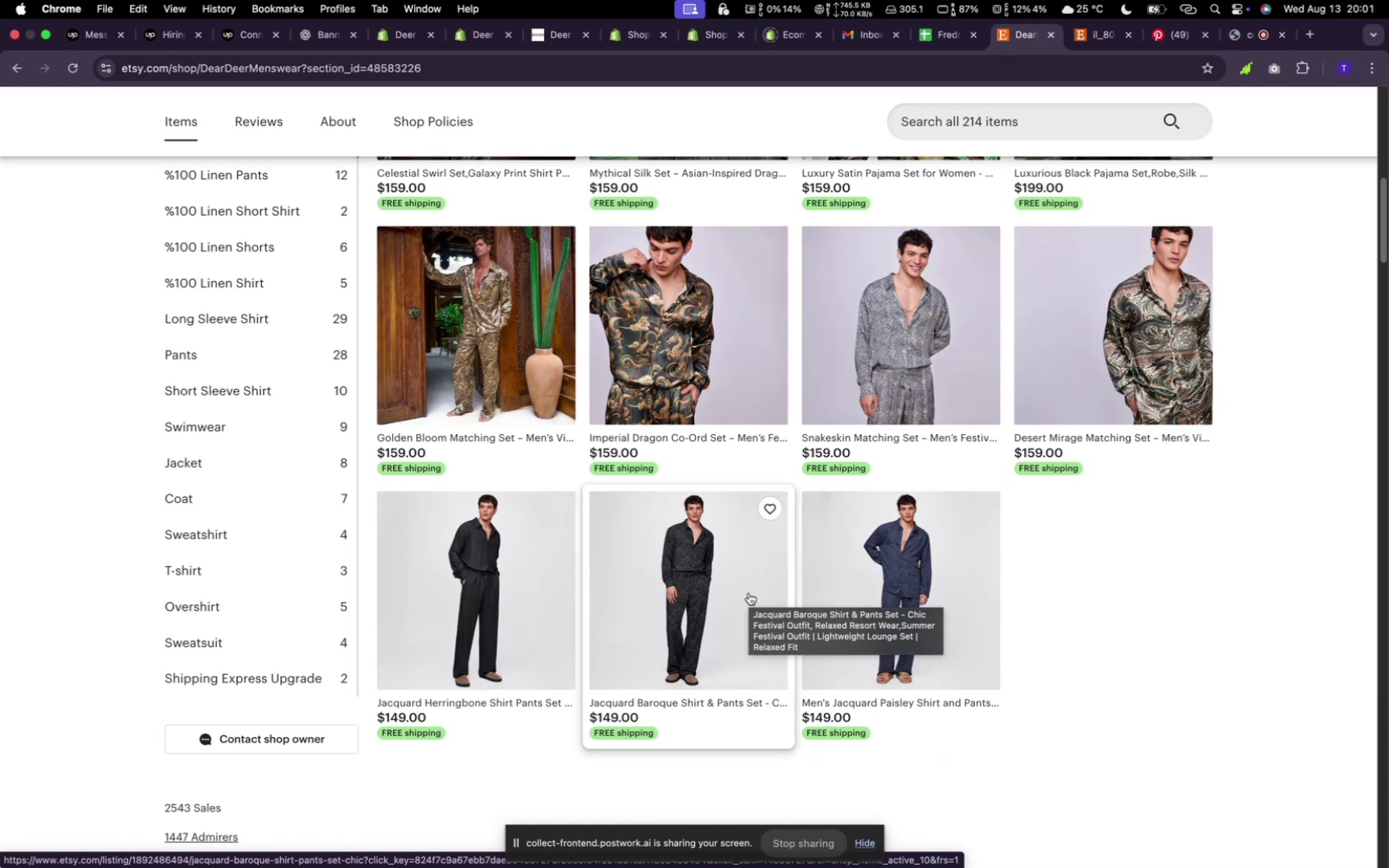 
right_click([749, 593])
 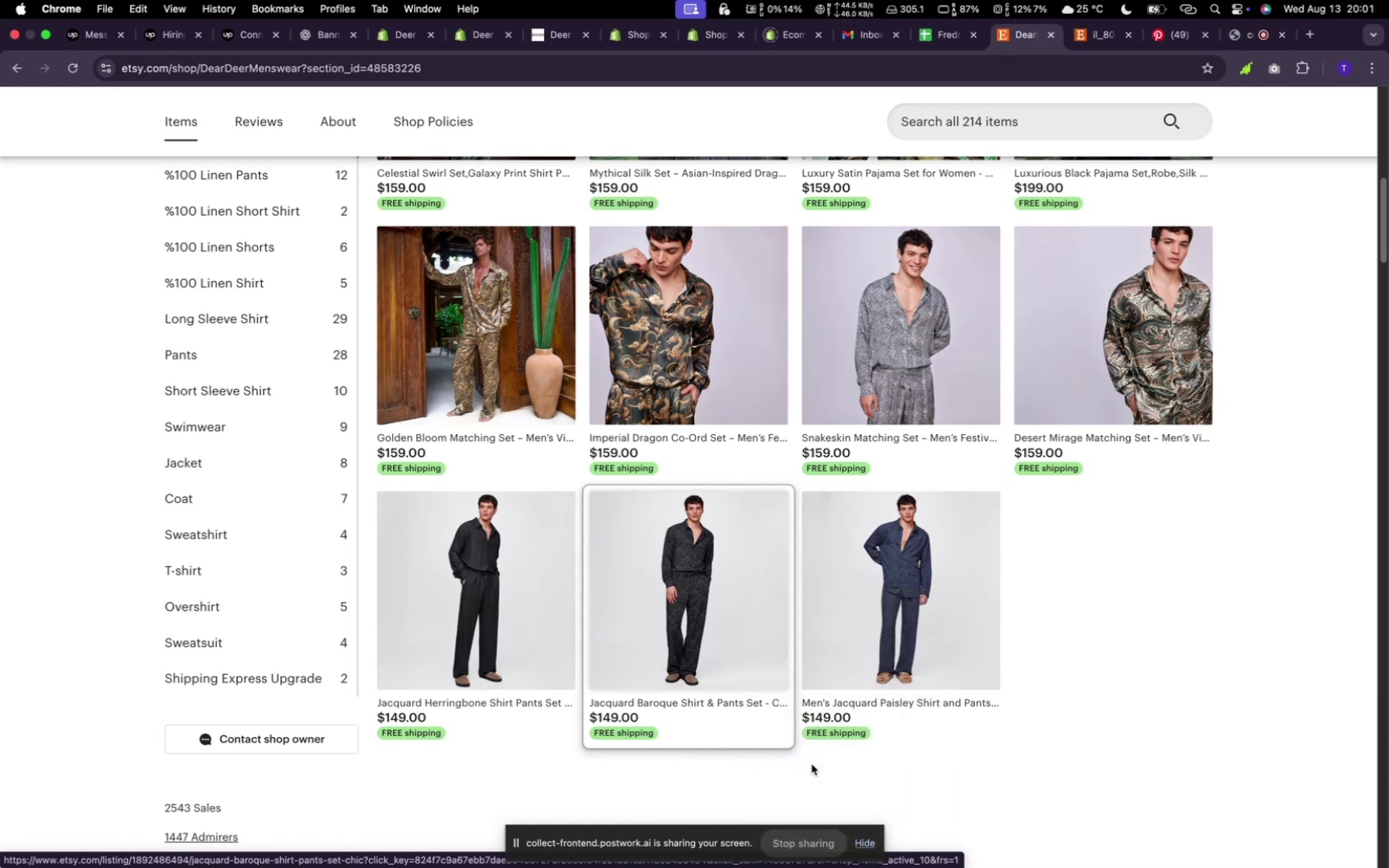 
left_click([812, 764])
 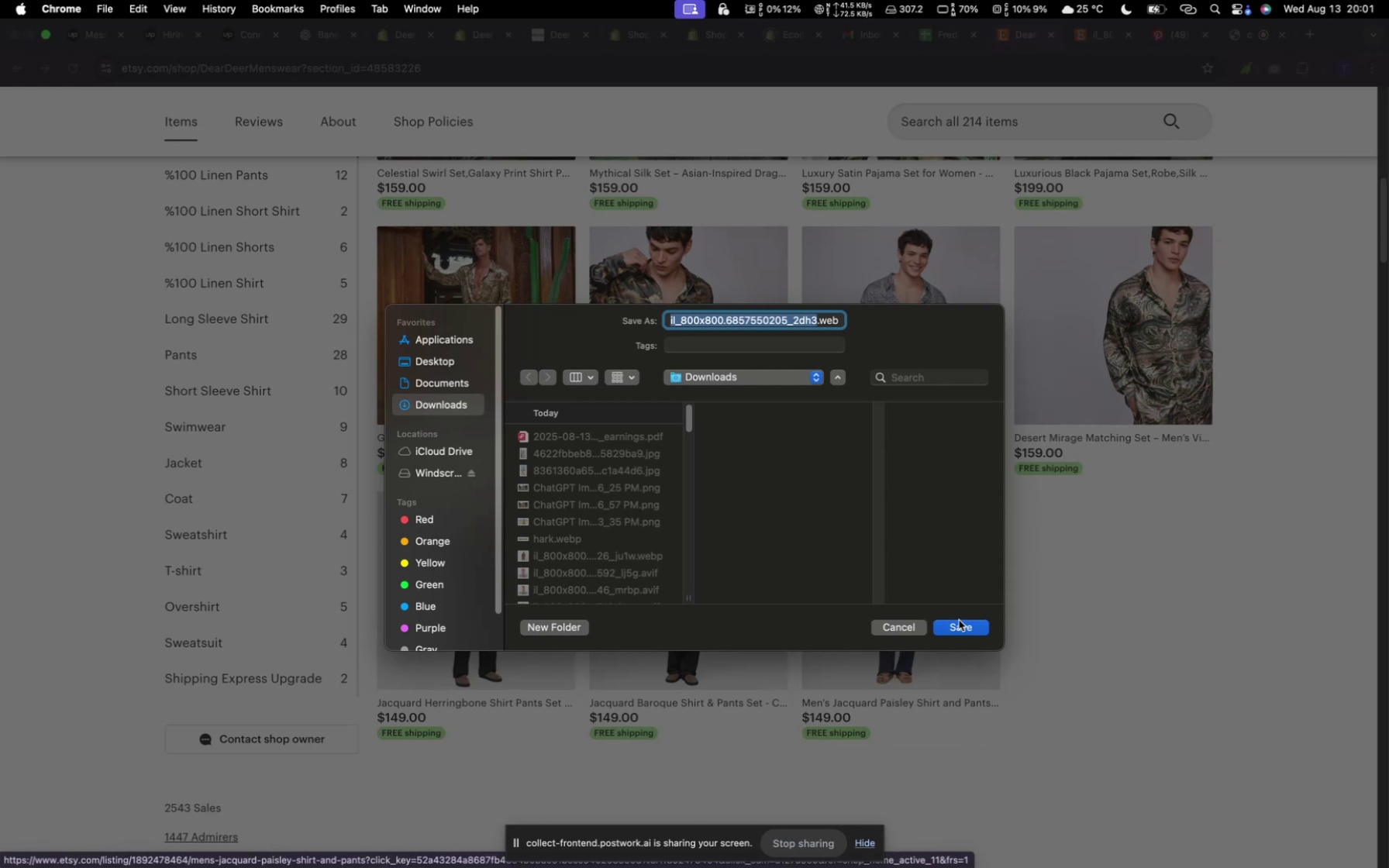 
wait(5.16)
 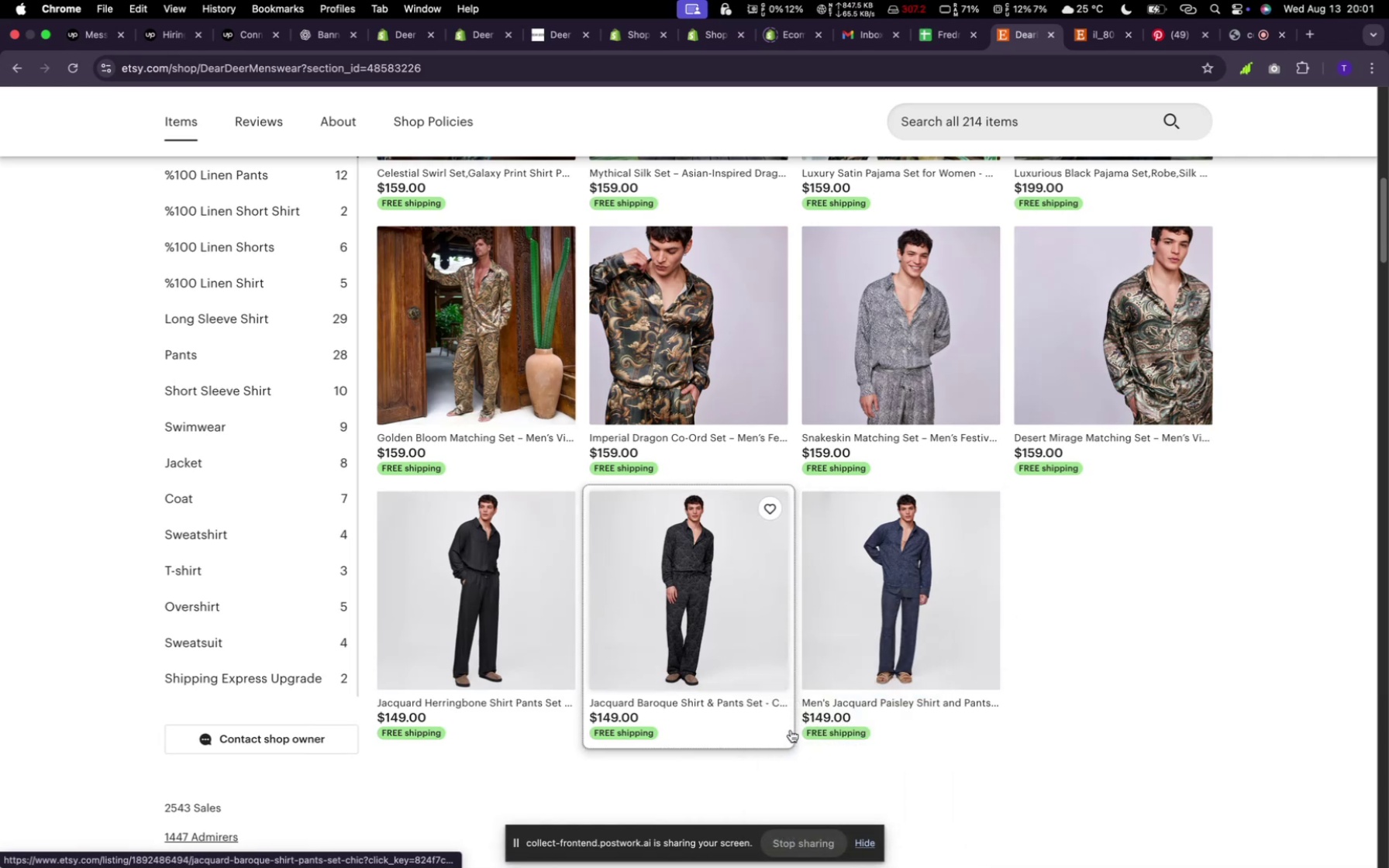 
left_click([960, 620])
 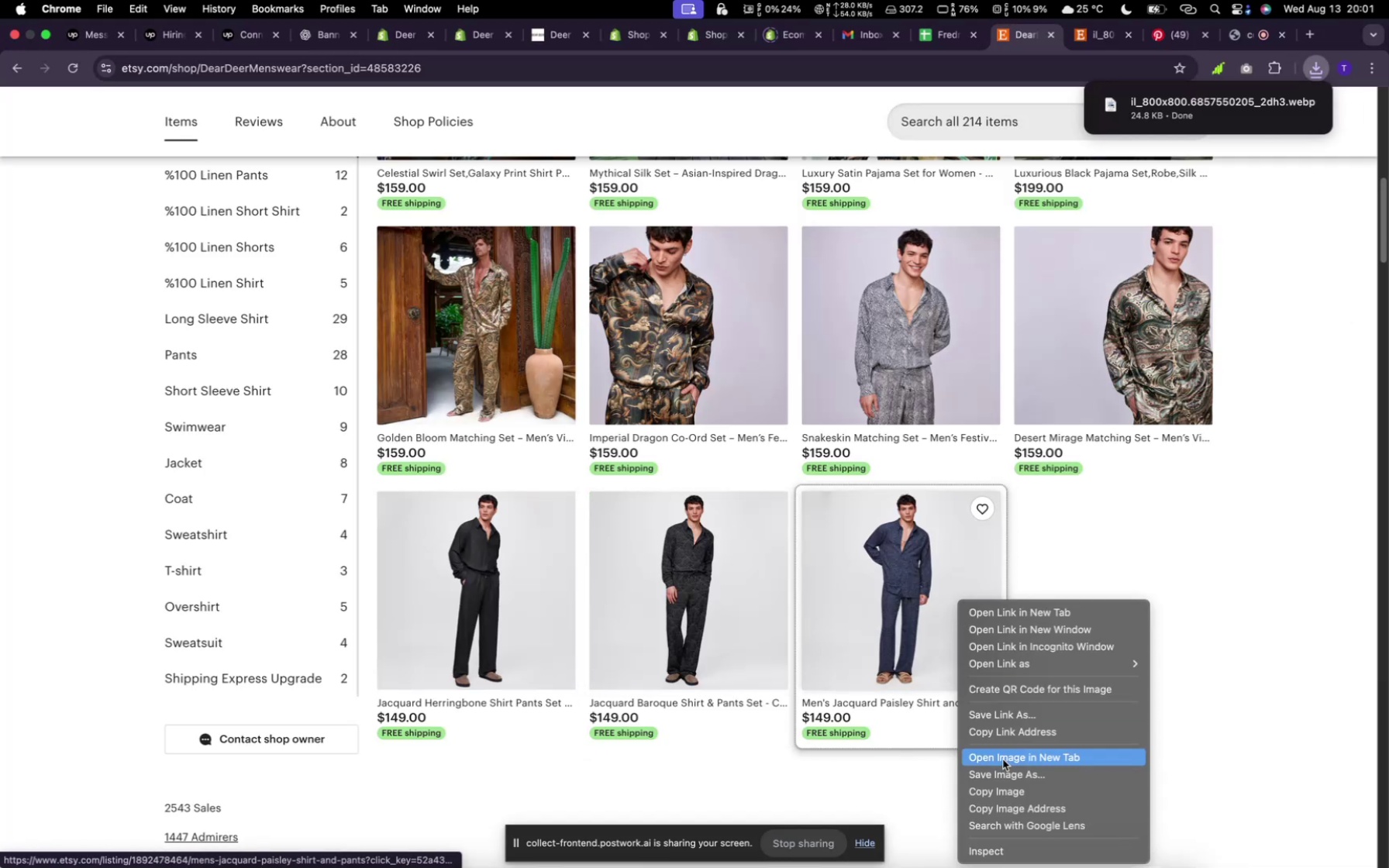 
right_click([957, 619])
 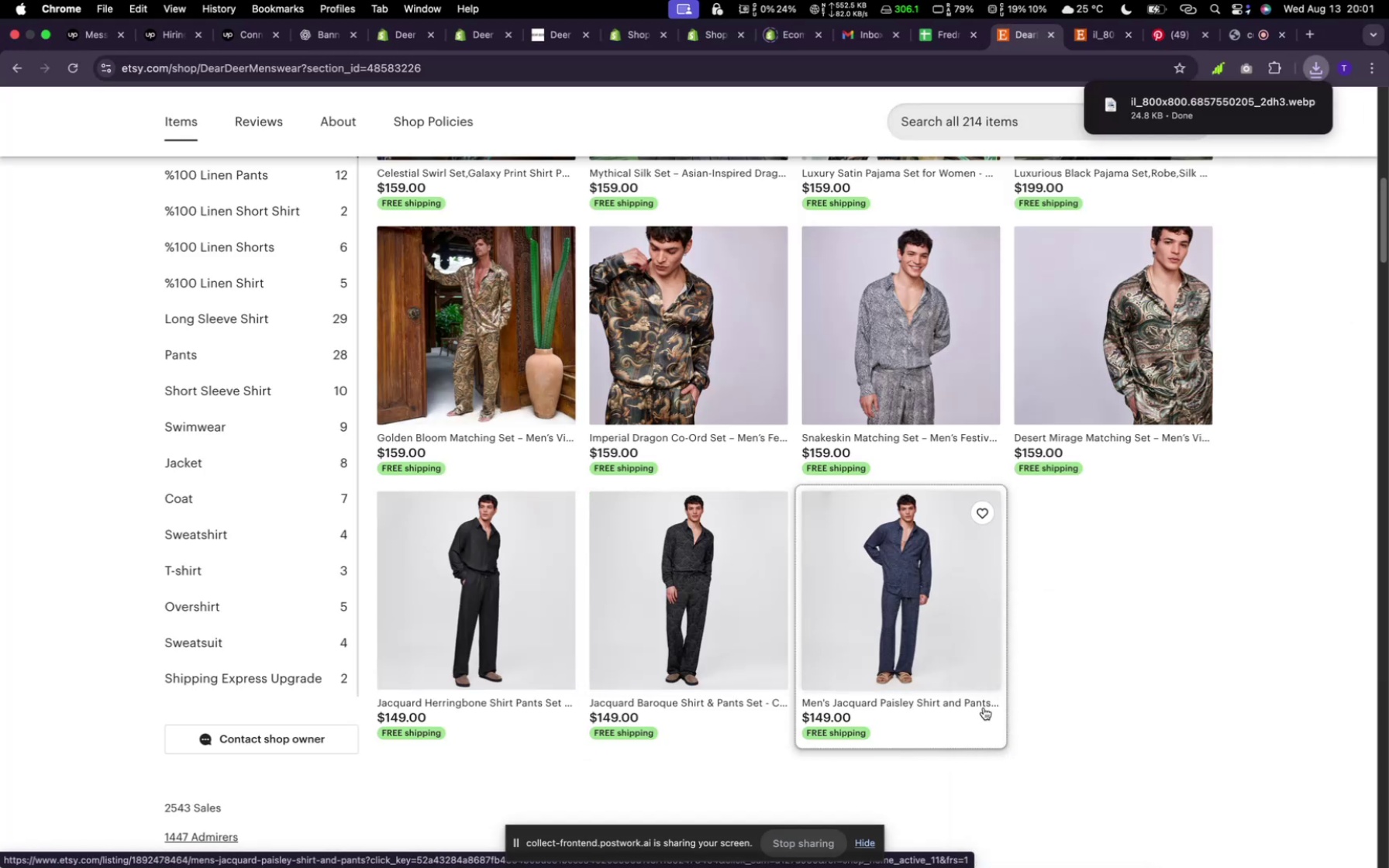 
left_click([1001, 767])
 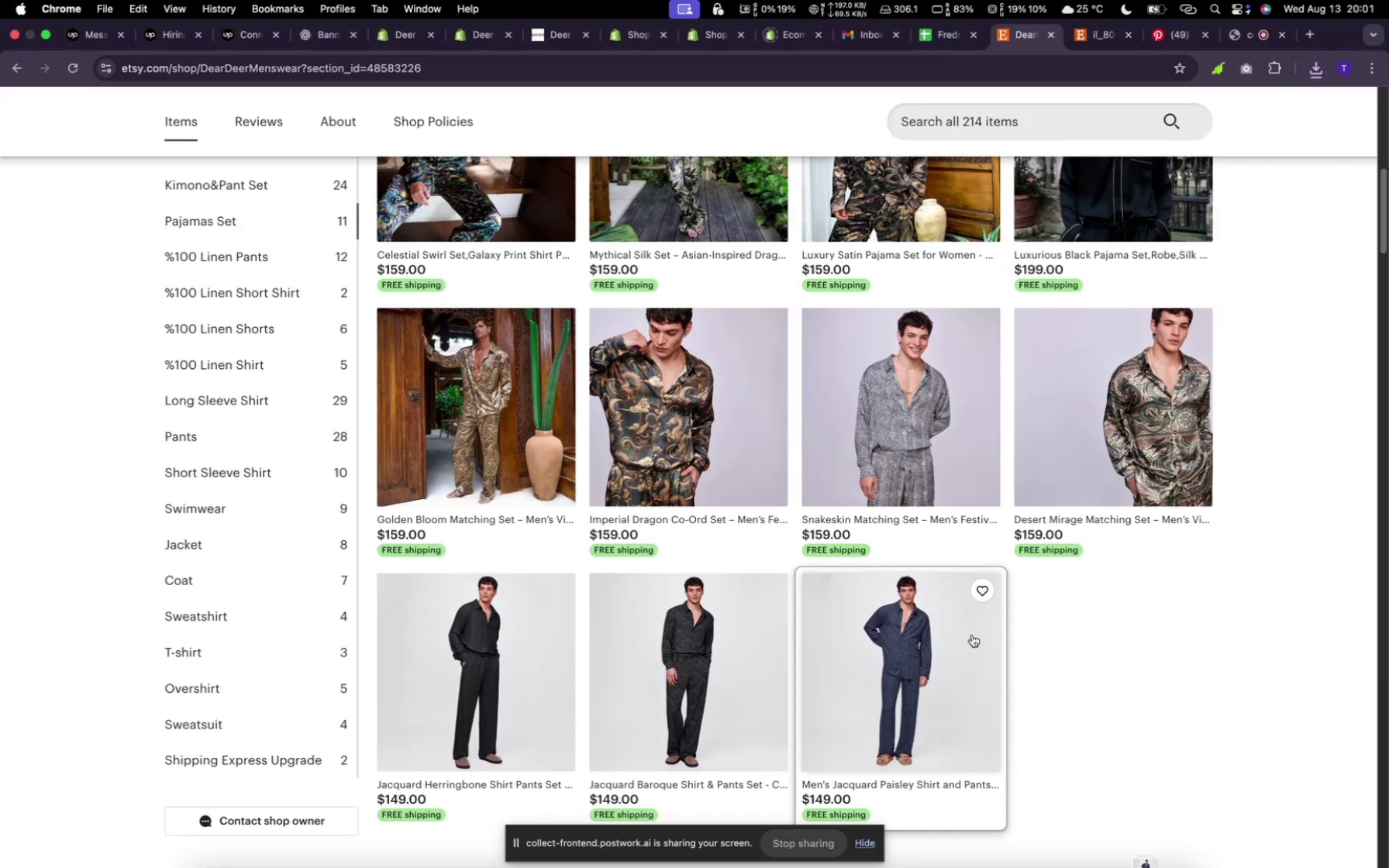 
scroll: coordinate [971, 636], scroll_direction: up, amount: 5.0
 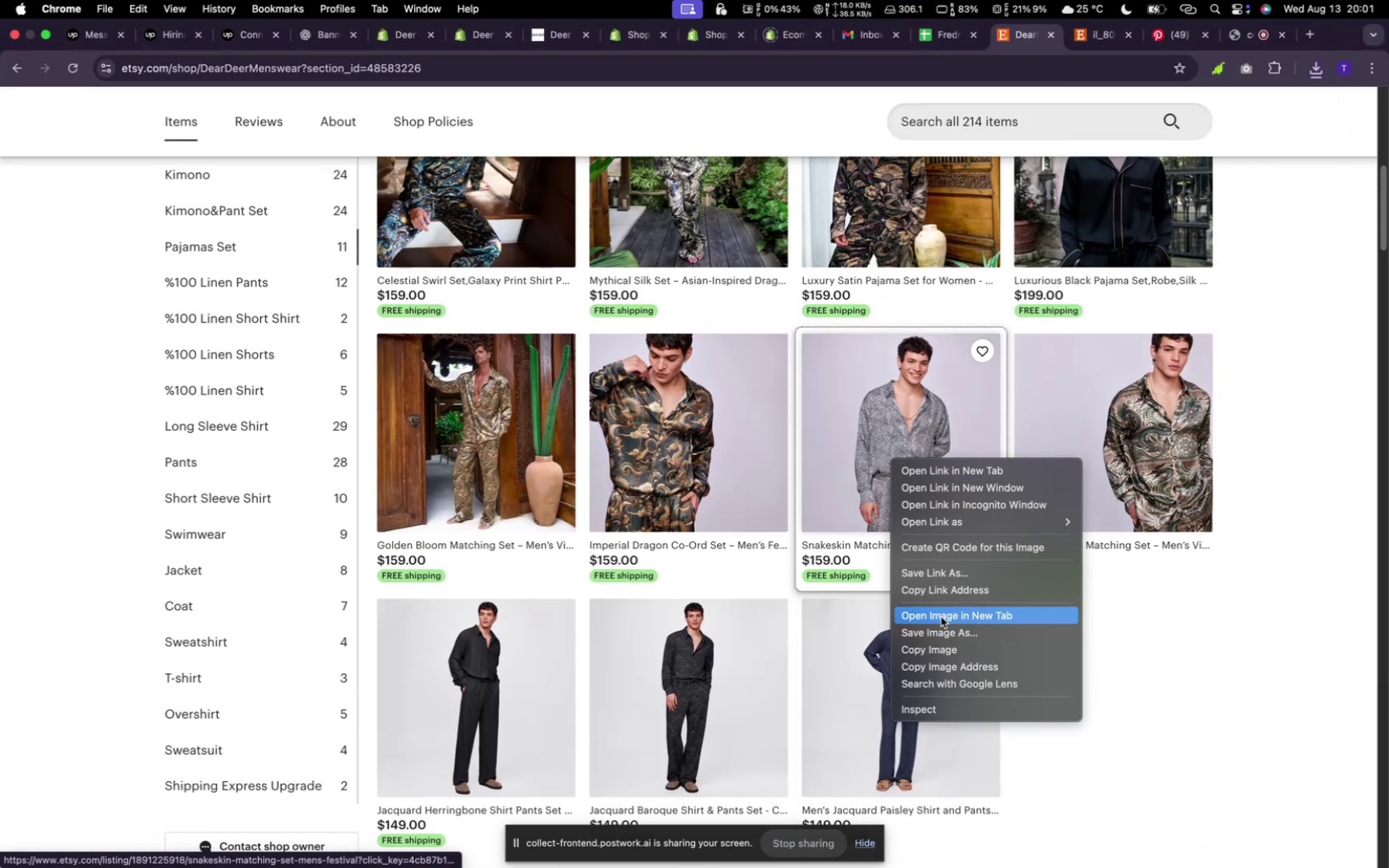 
right_click([890, 462])
 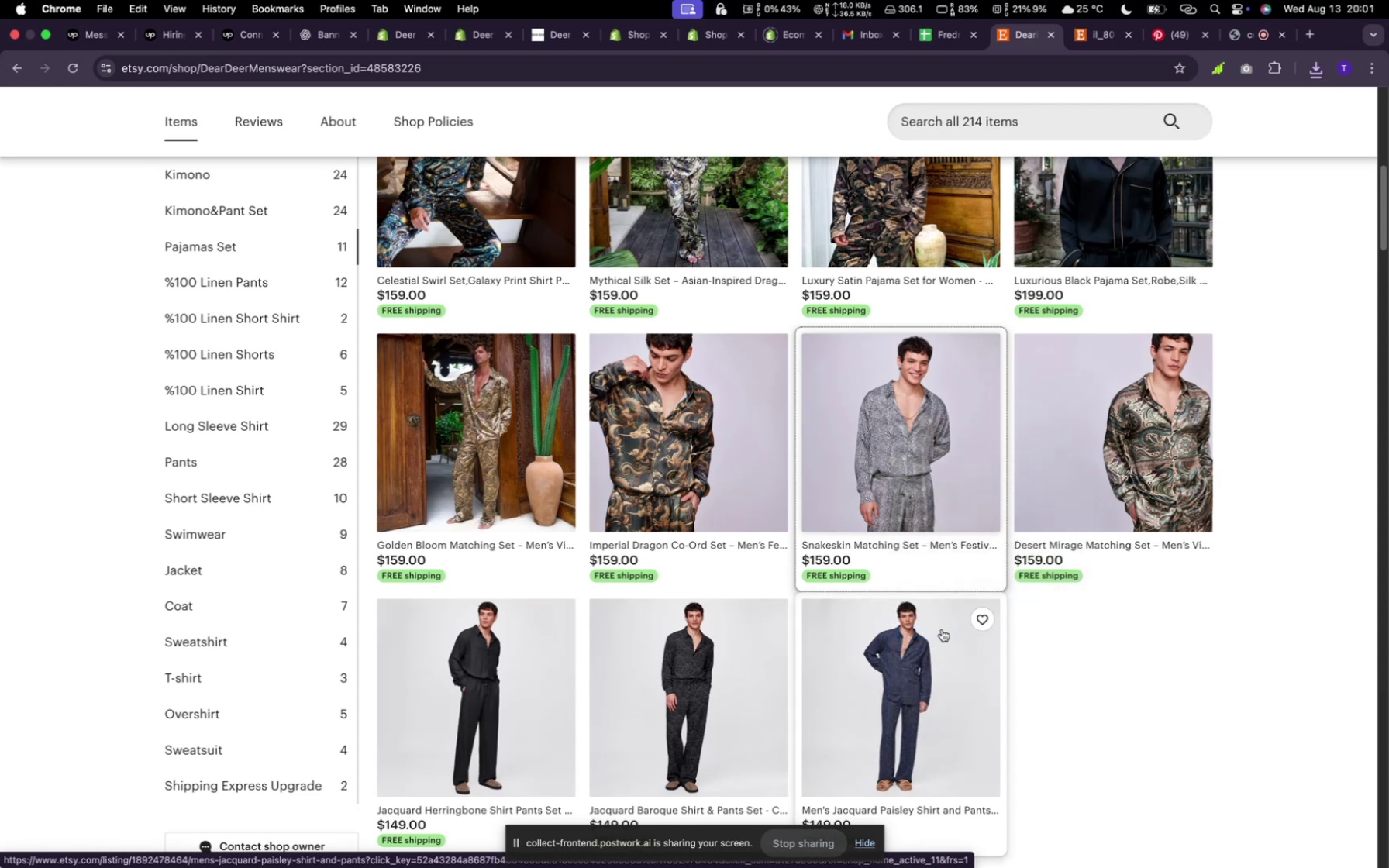 
left_click([942, 629])
 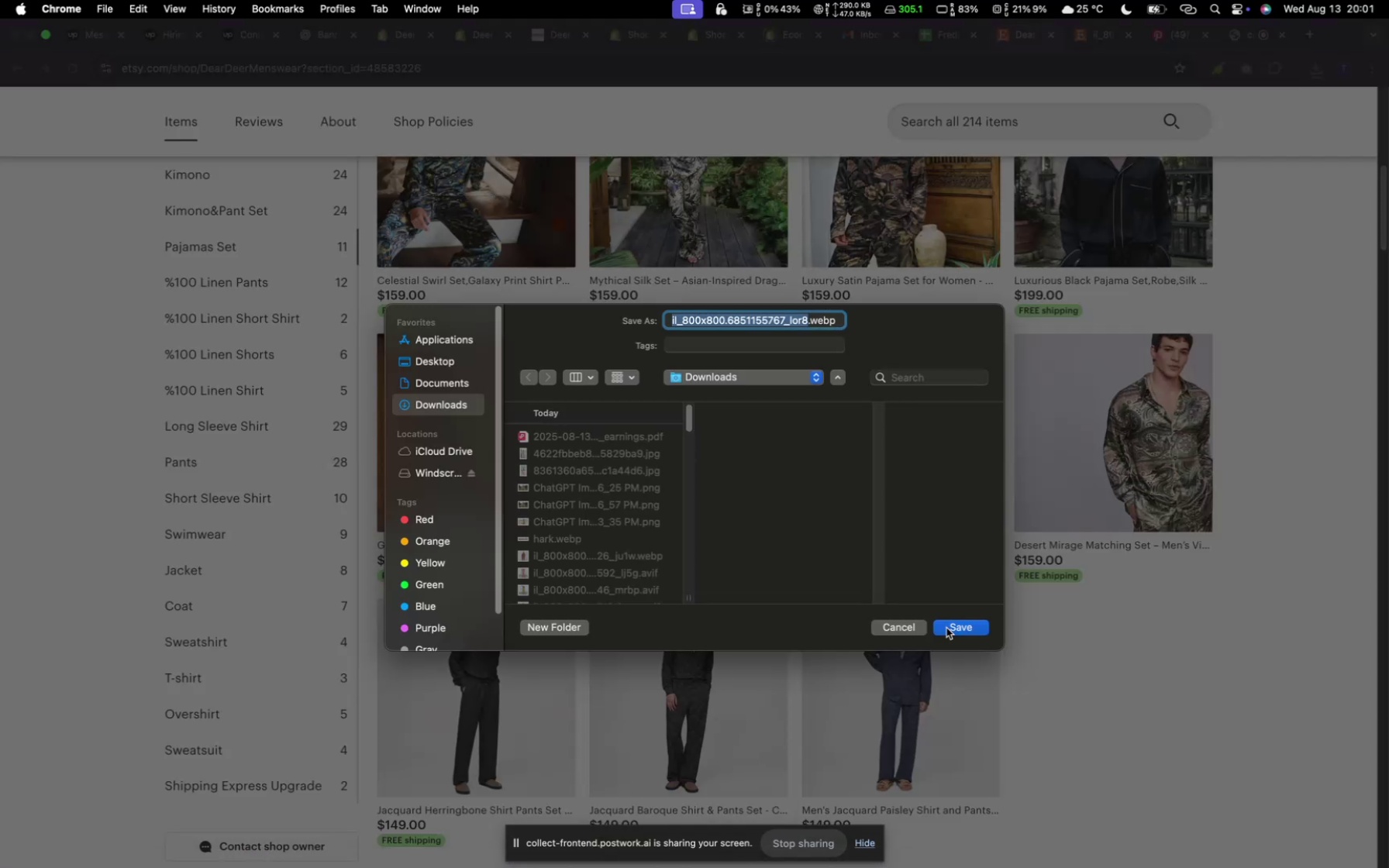 
left_click([946, 628])
 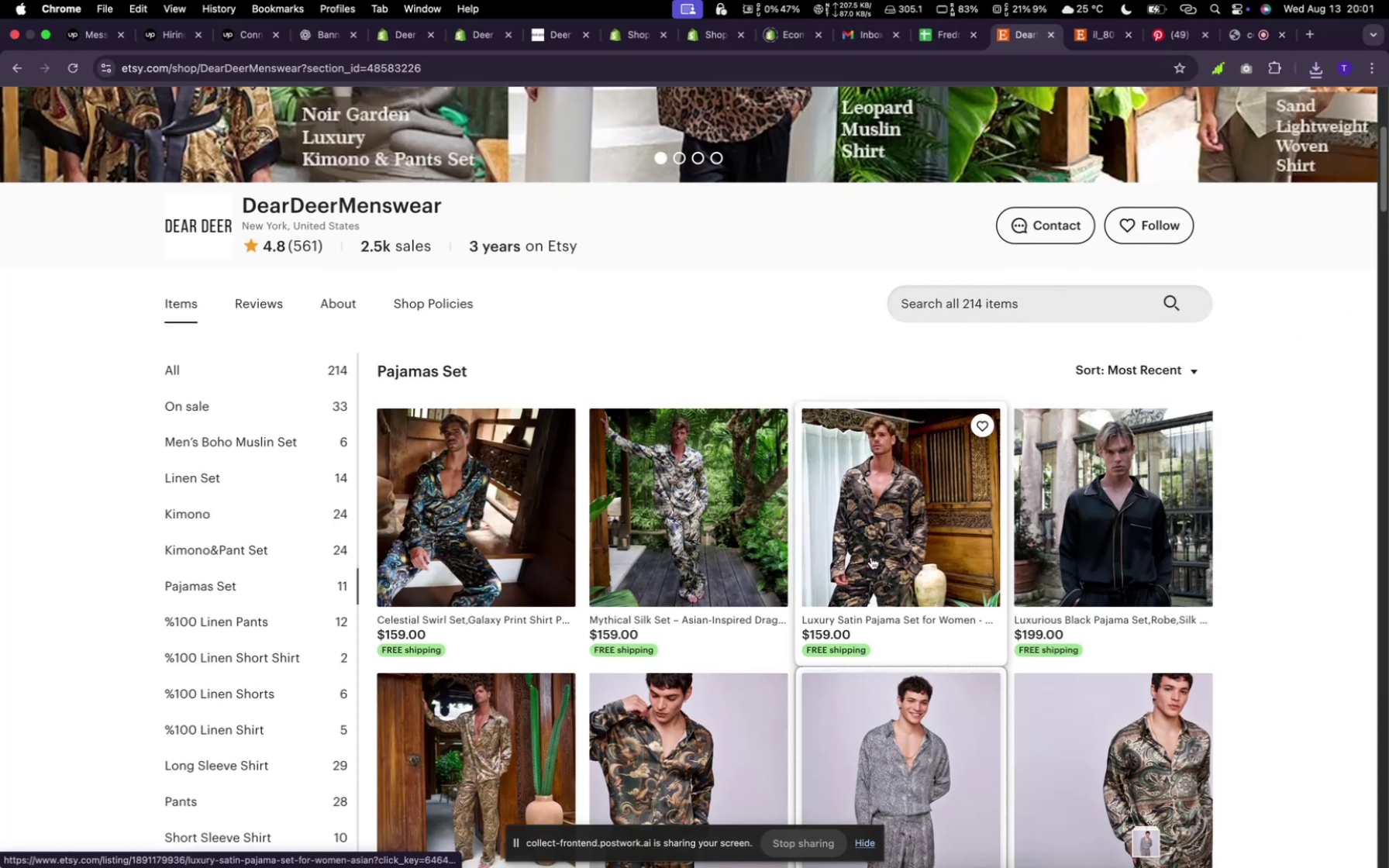 
scroll: coordinate [946, 635], scroll_direction: up, amount: 10.0
 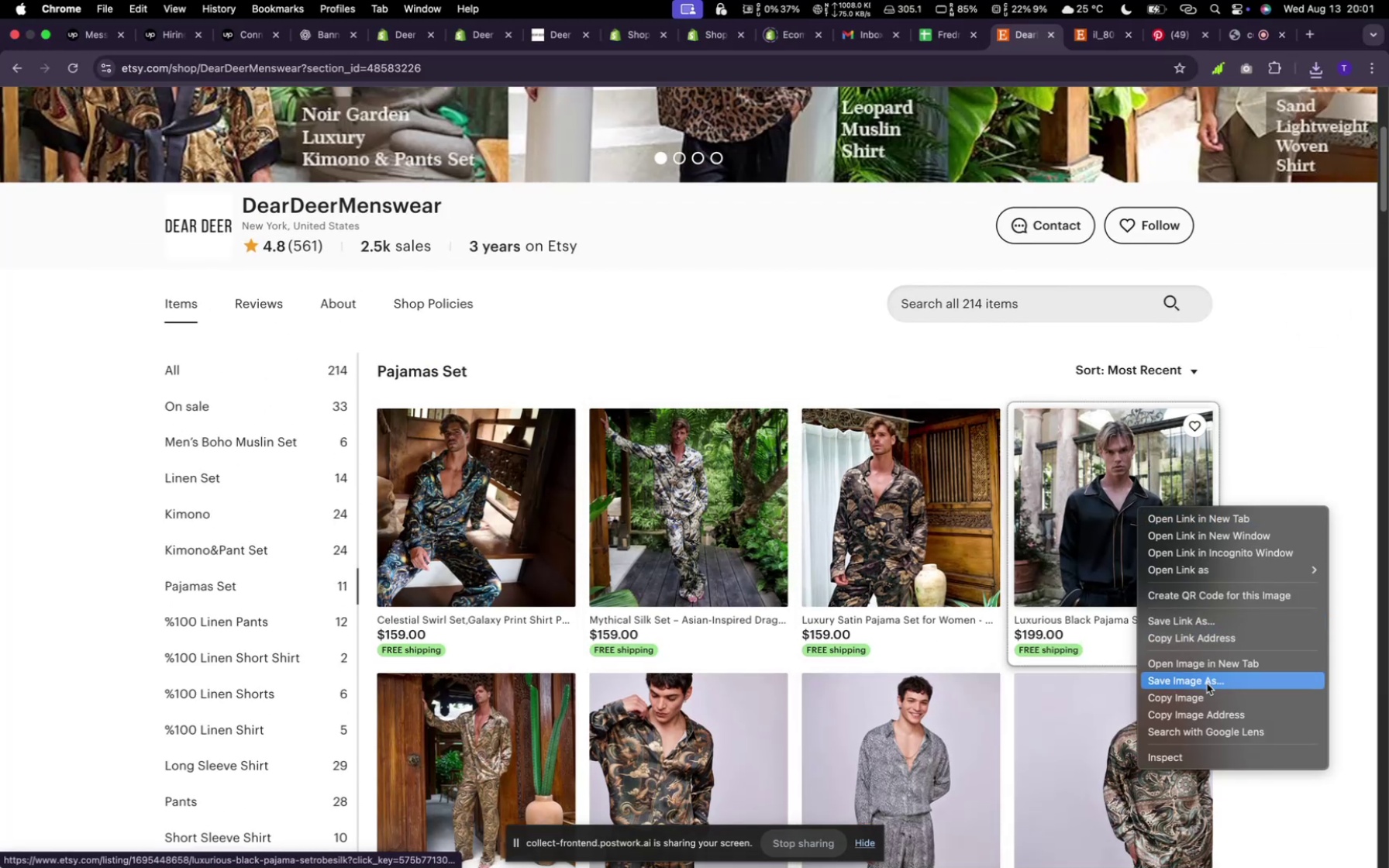 
wait(5.12)
 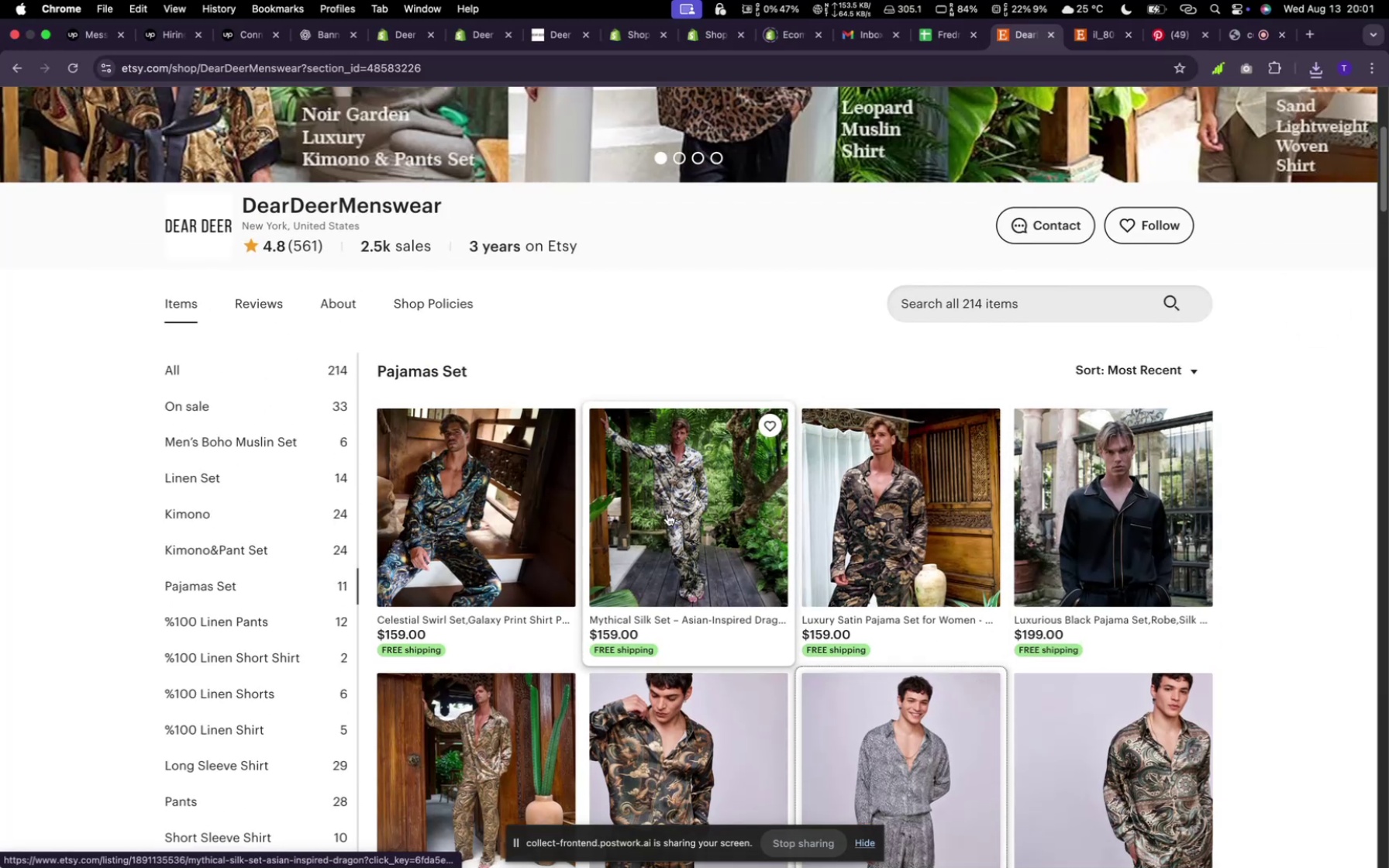 
left_click([1207, 684])
 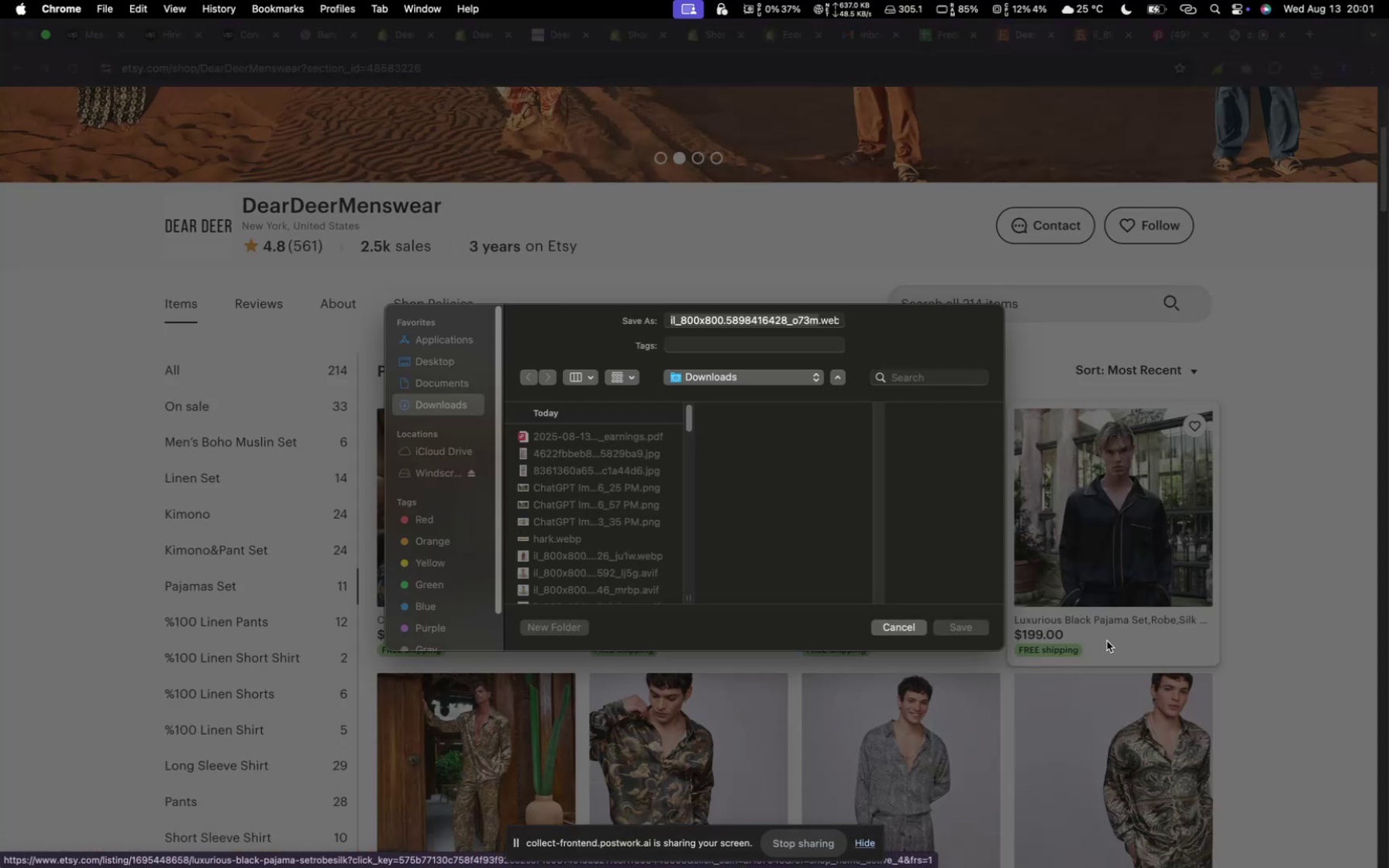 
mouse_move([1098, 639])
 